 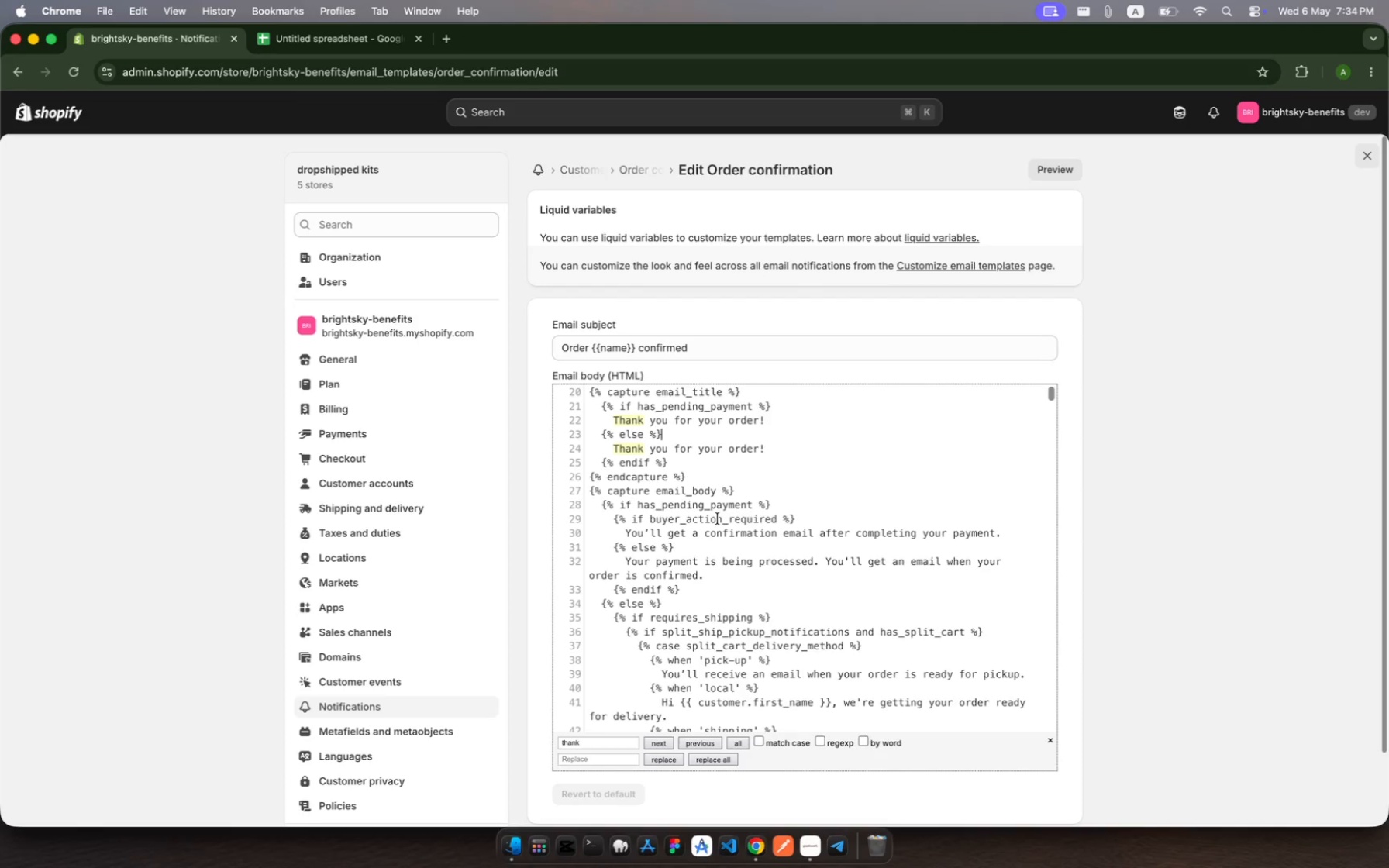 
scroll: coordinate [719, 489], scroll_direction: down, amount: 1.0
 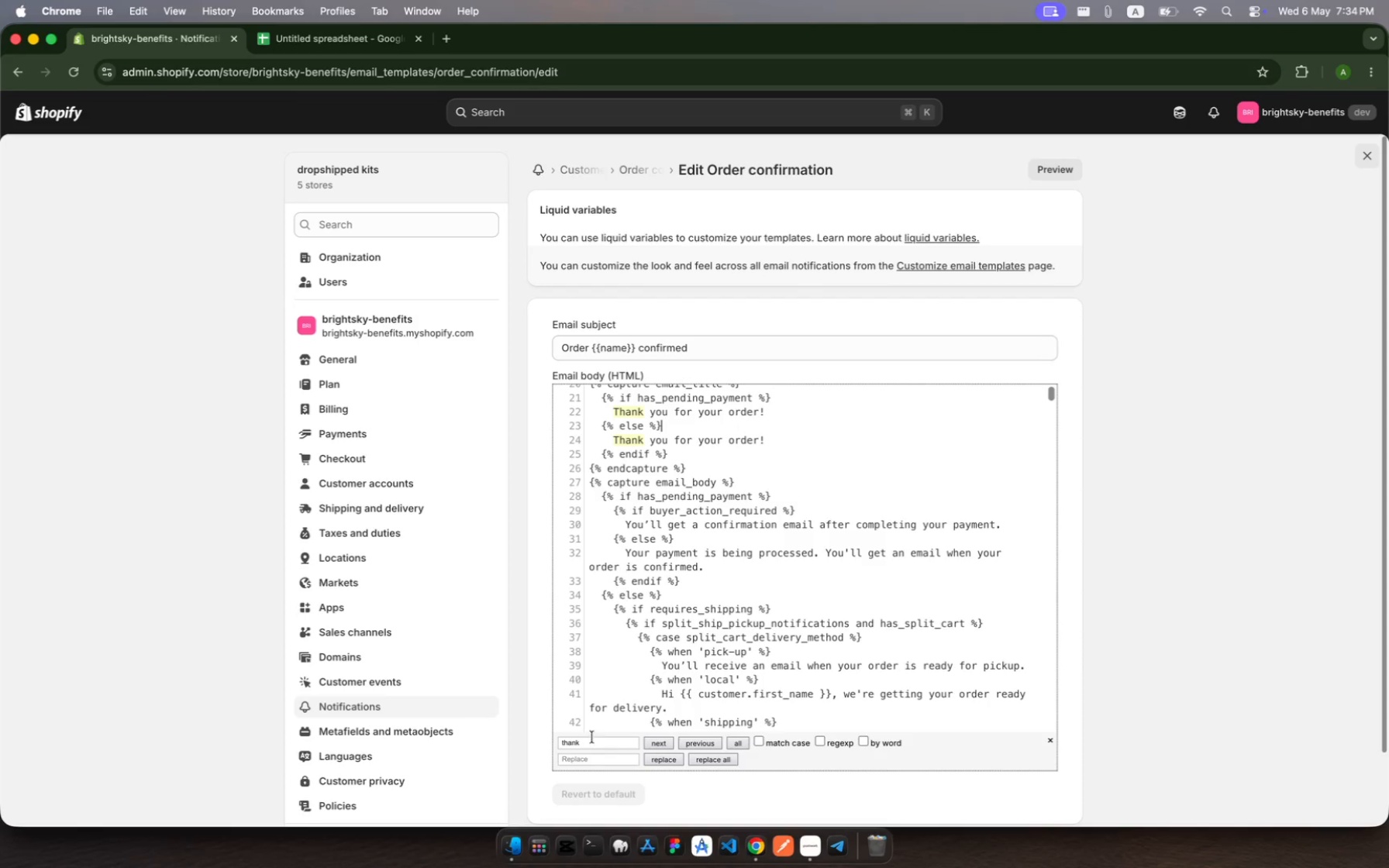 
left_click([591, 742])
 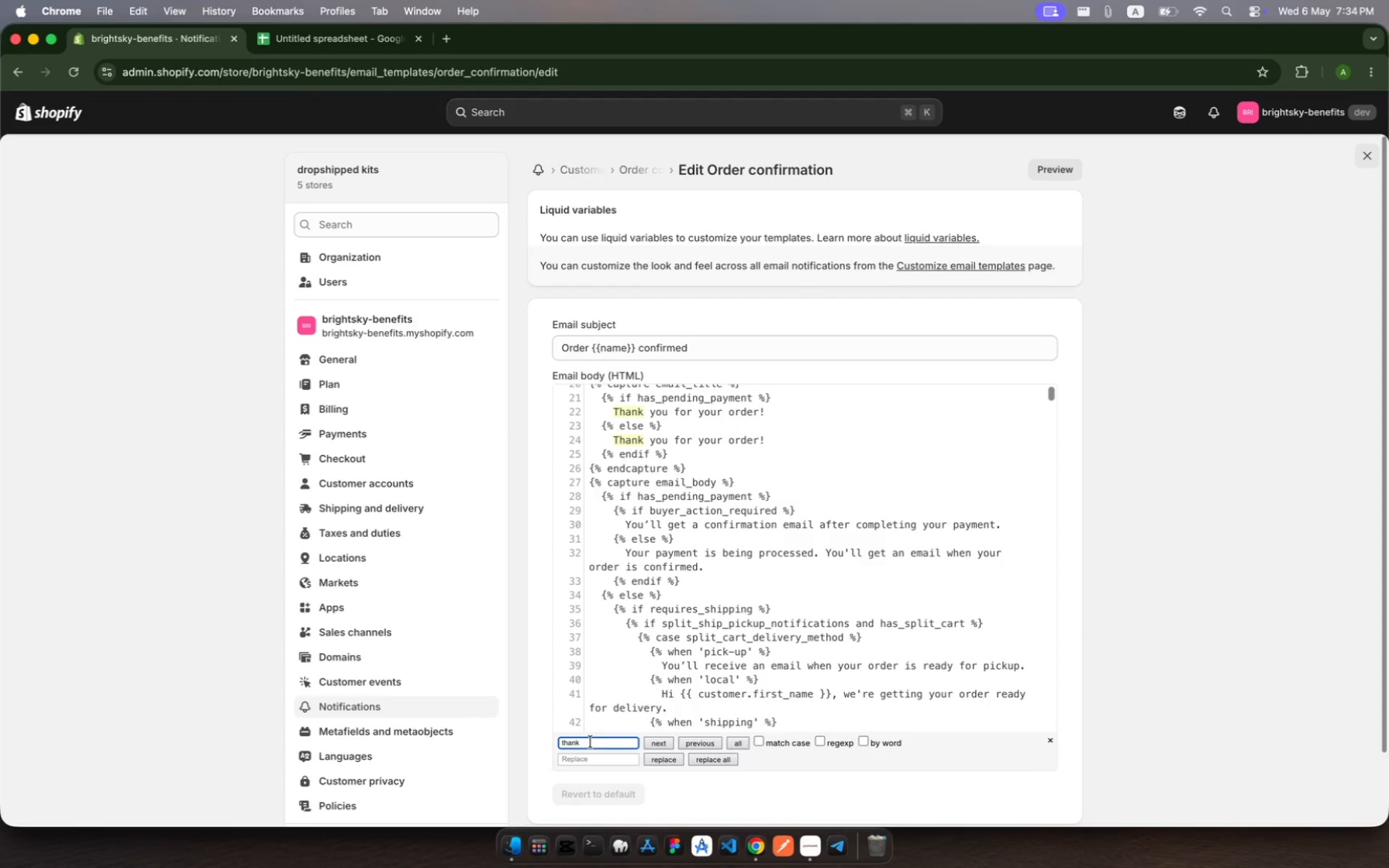 
key(Enter)
 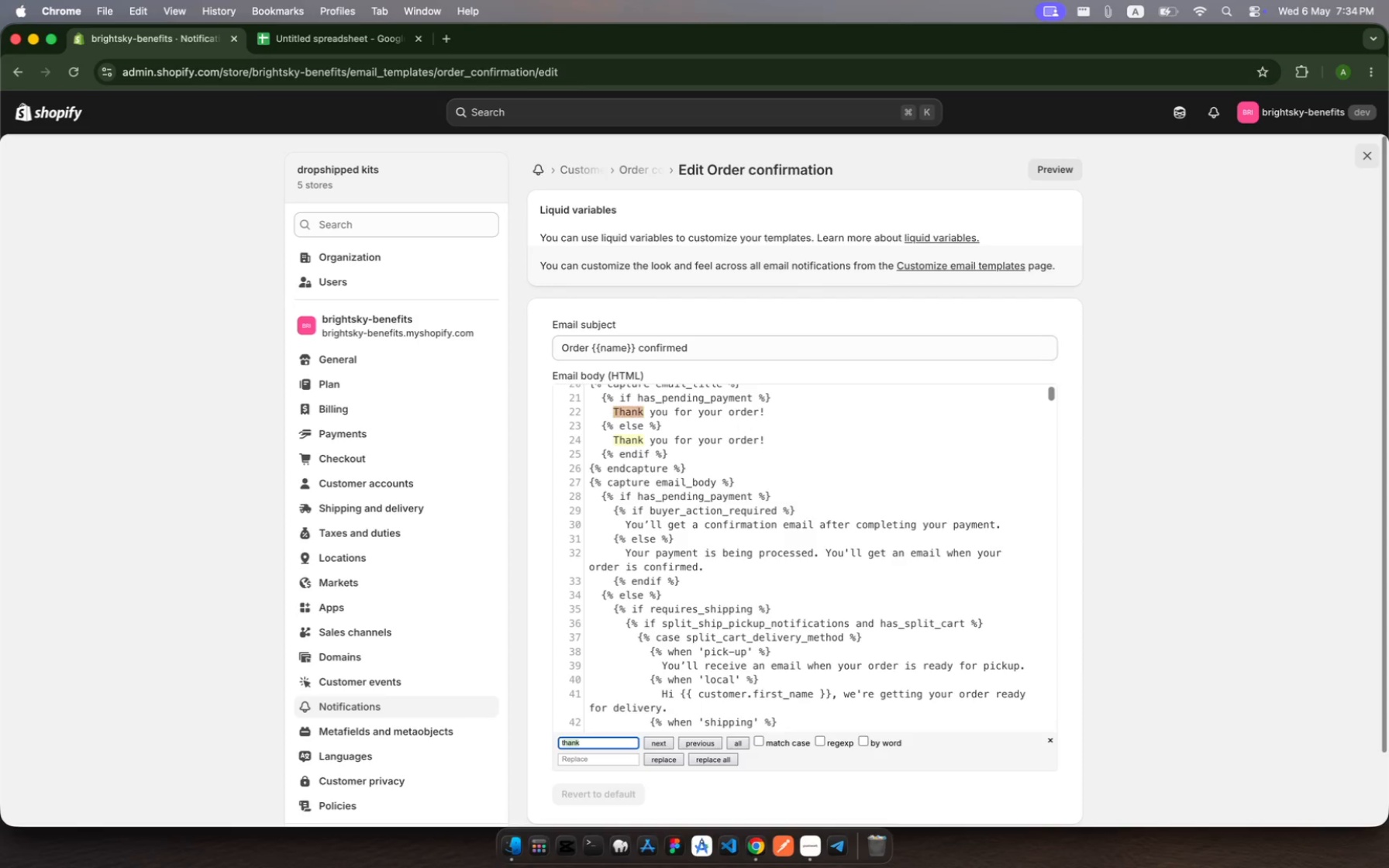 
key(Enter)
 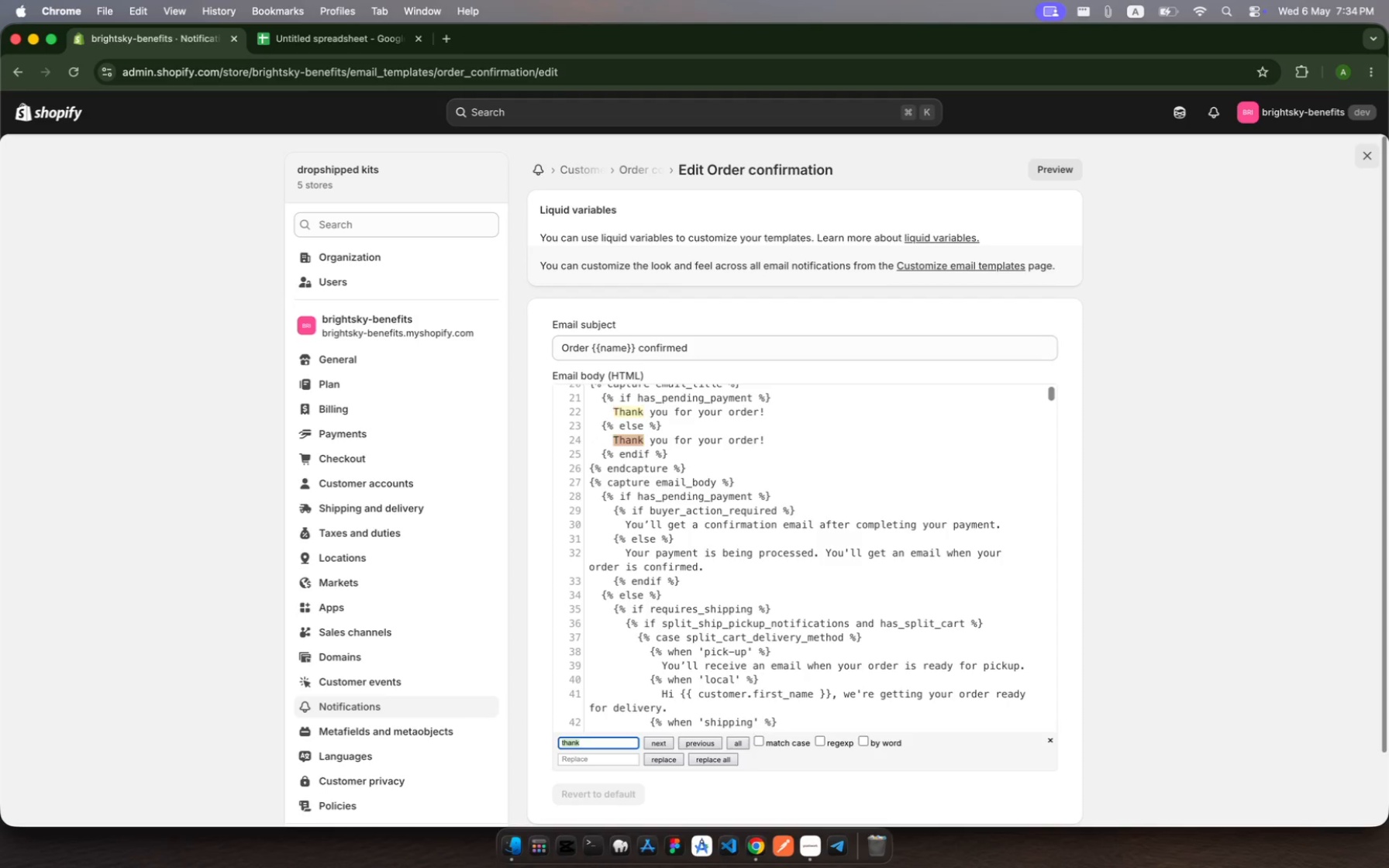 
key(Enter)
 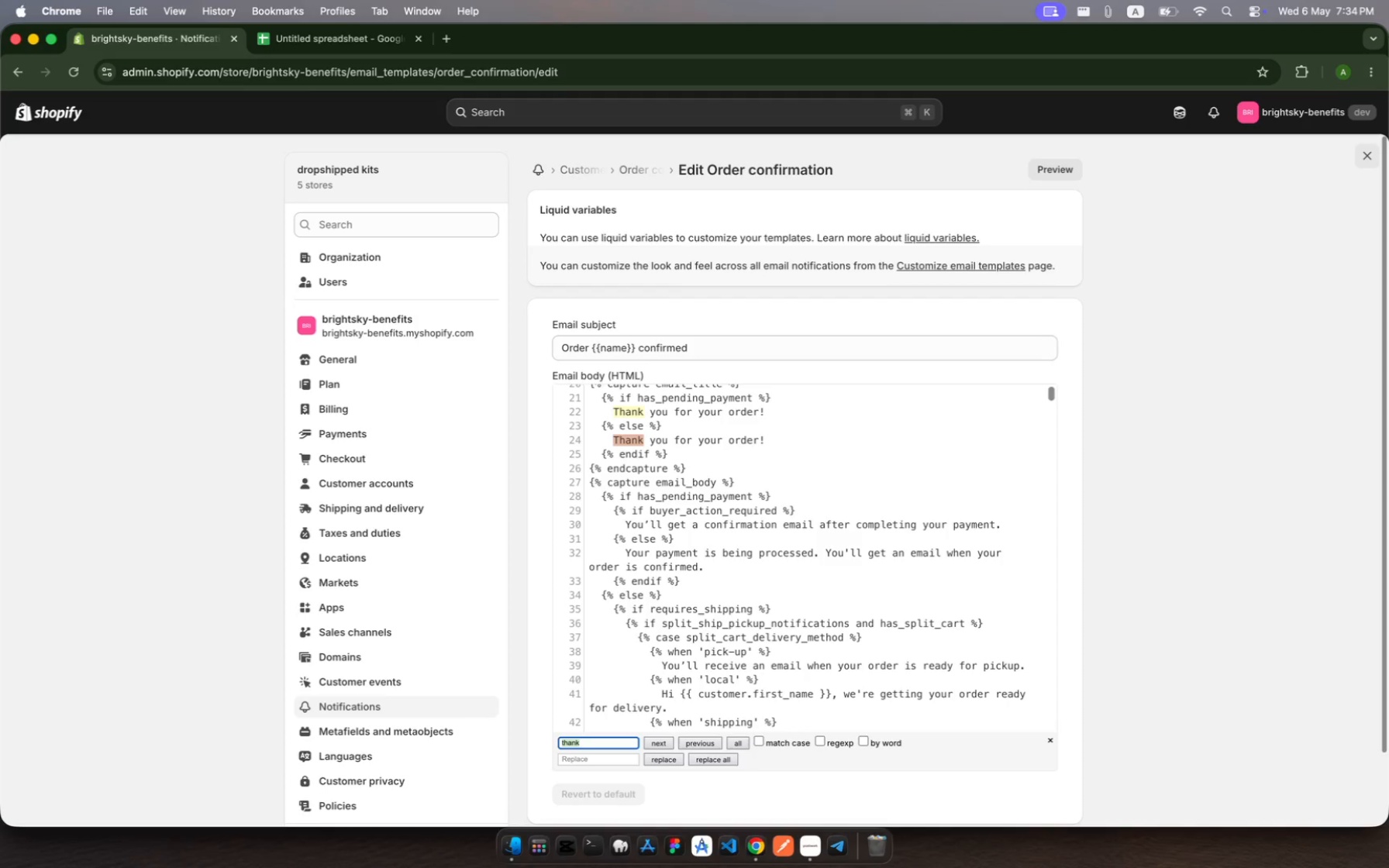 
key(Enter)
 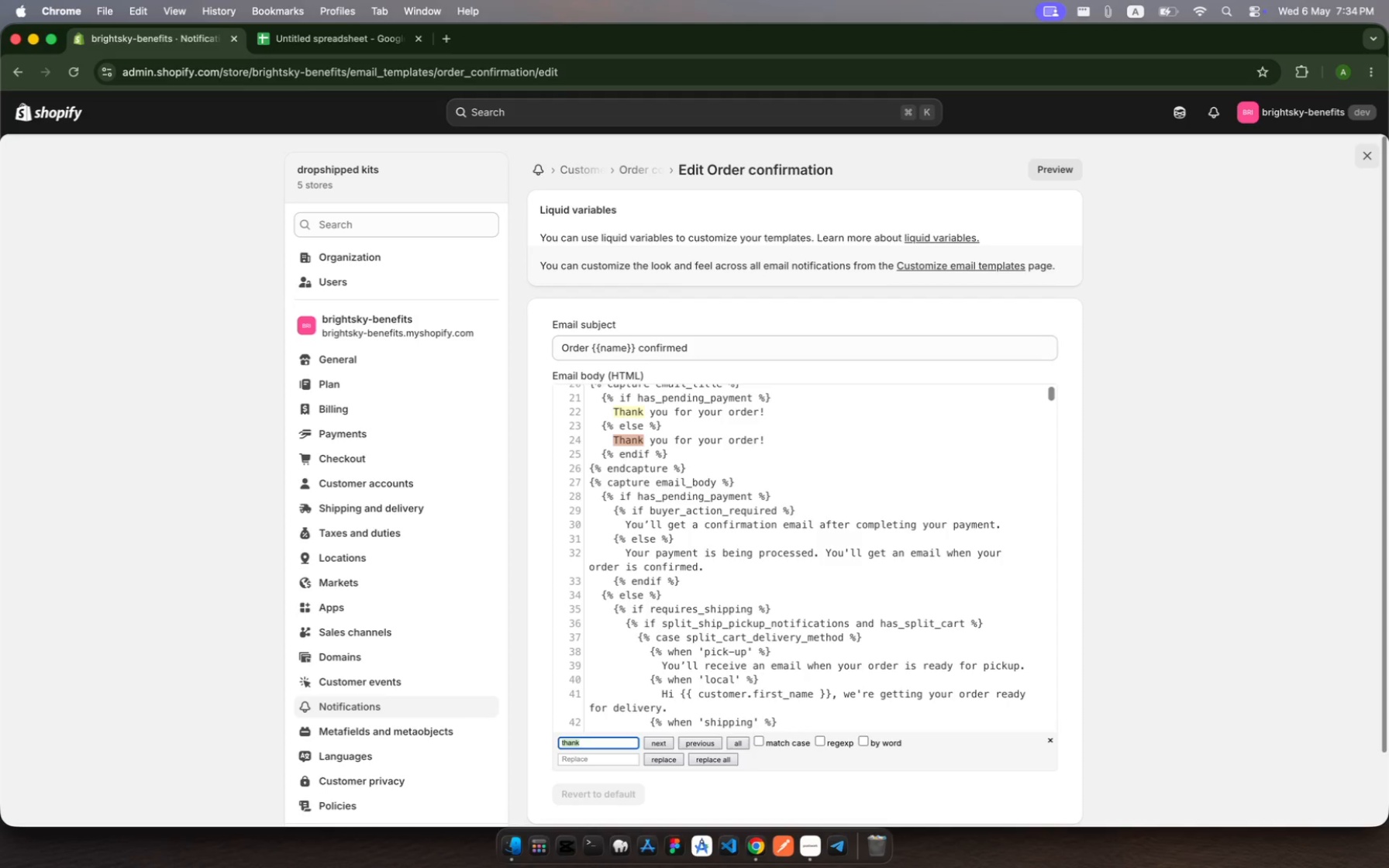 
key(Enter)
 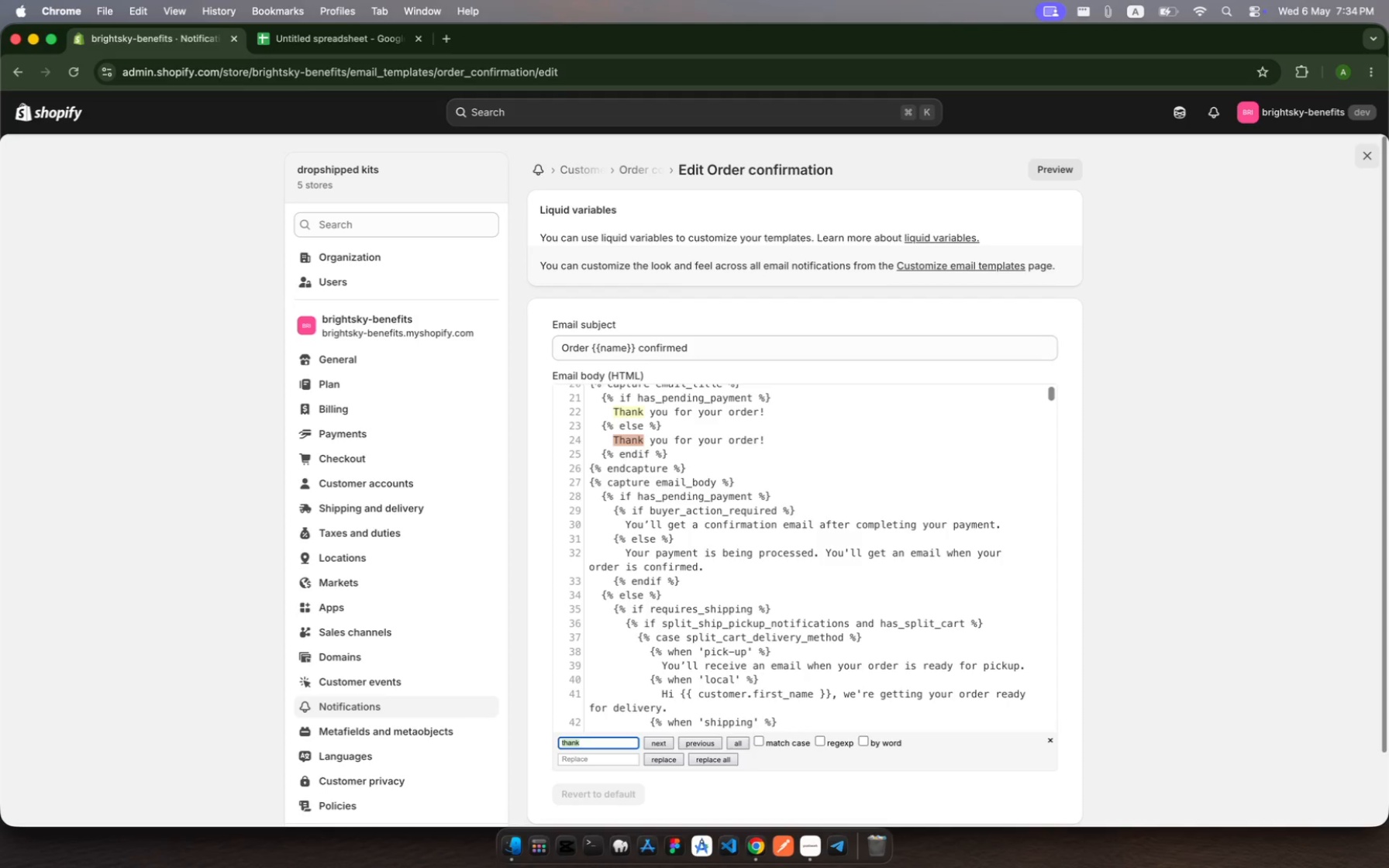 
key(Enter)
 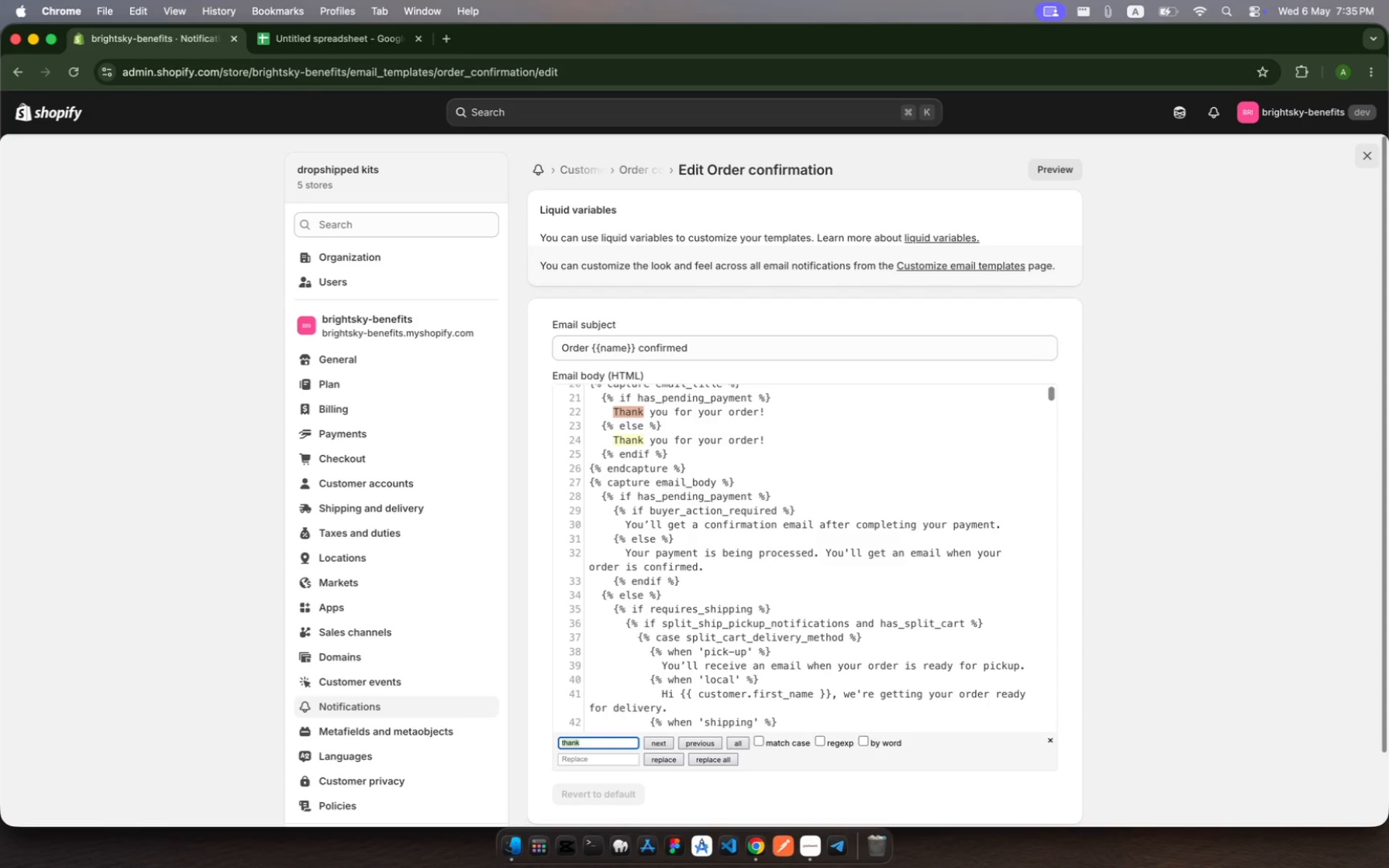 
wait(32.64)
 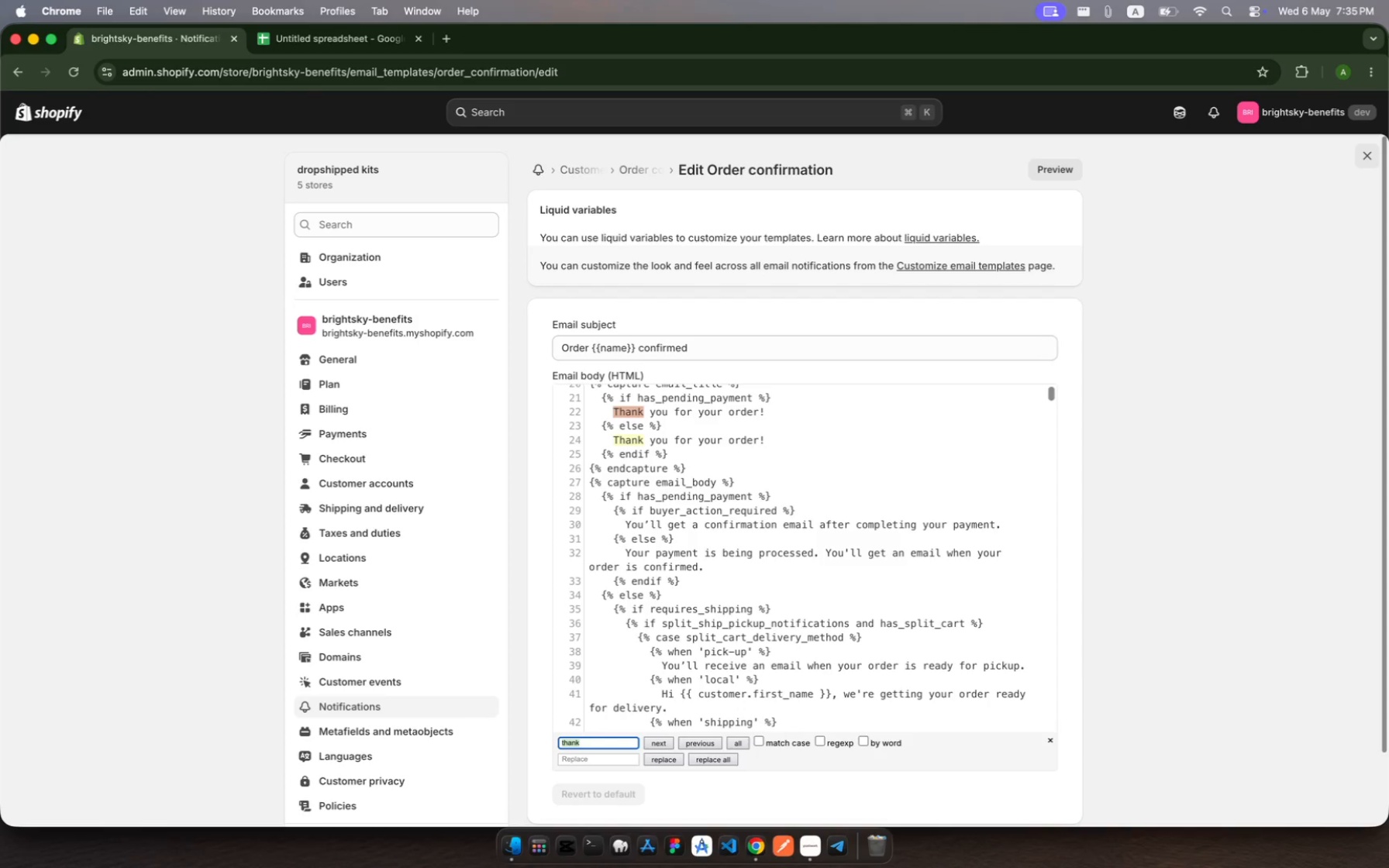 
scroll: coordinate [791, 537], scroll_direction: up, amount: 10.0
 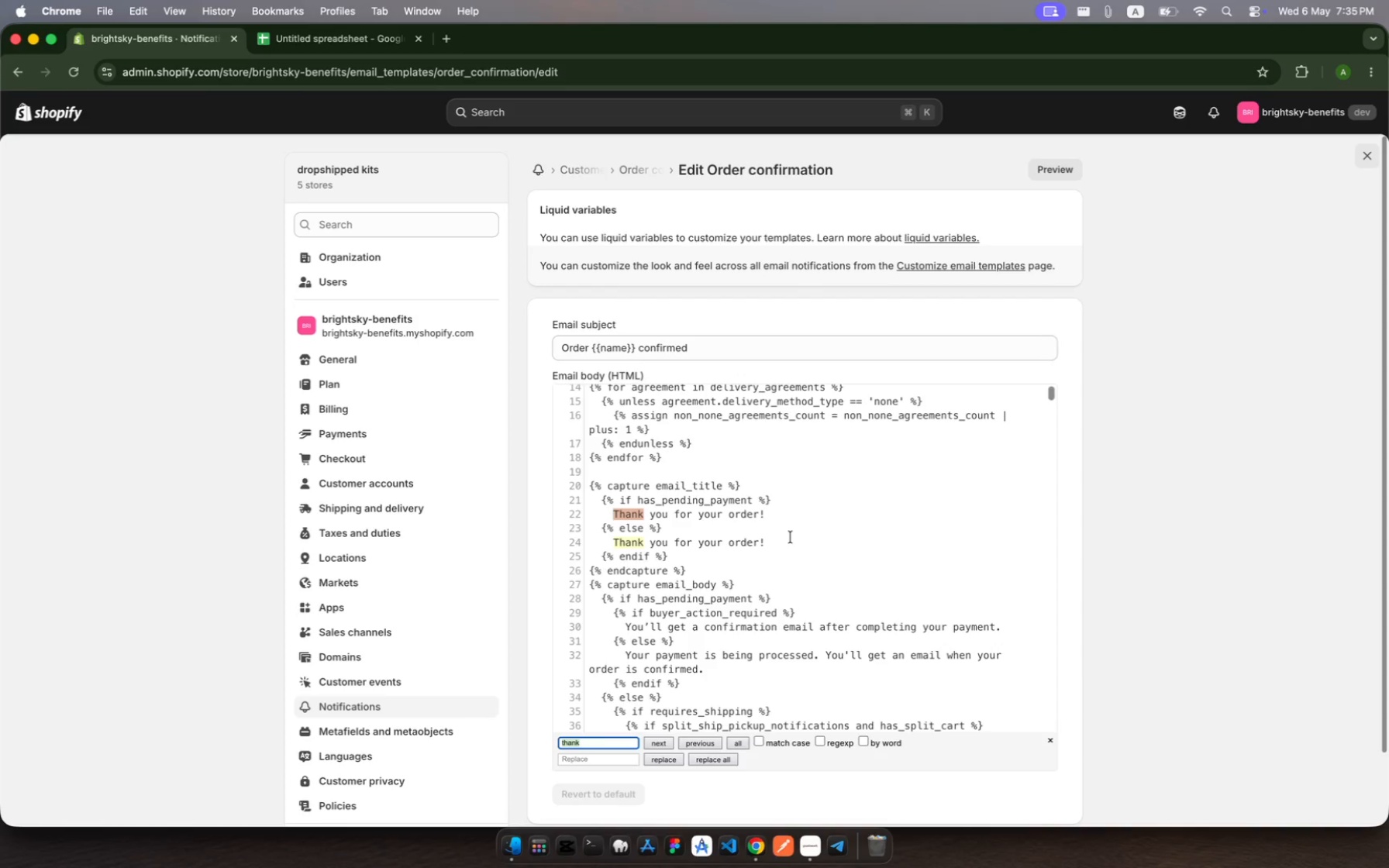 
wait(21.96)
 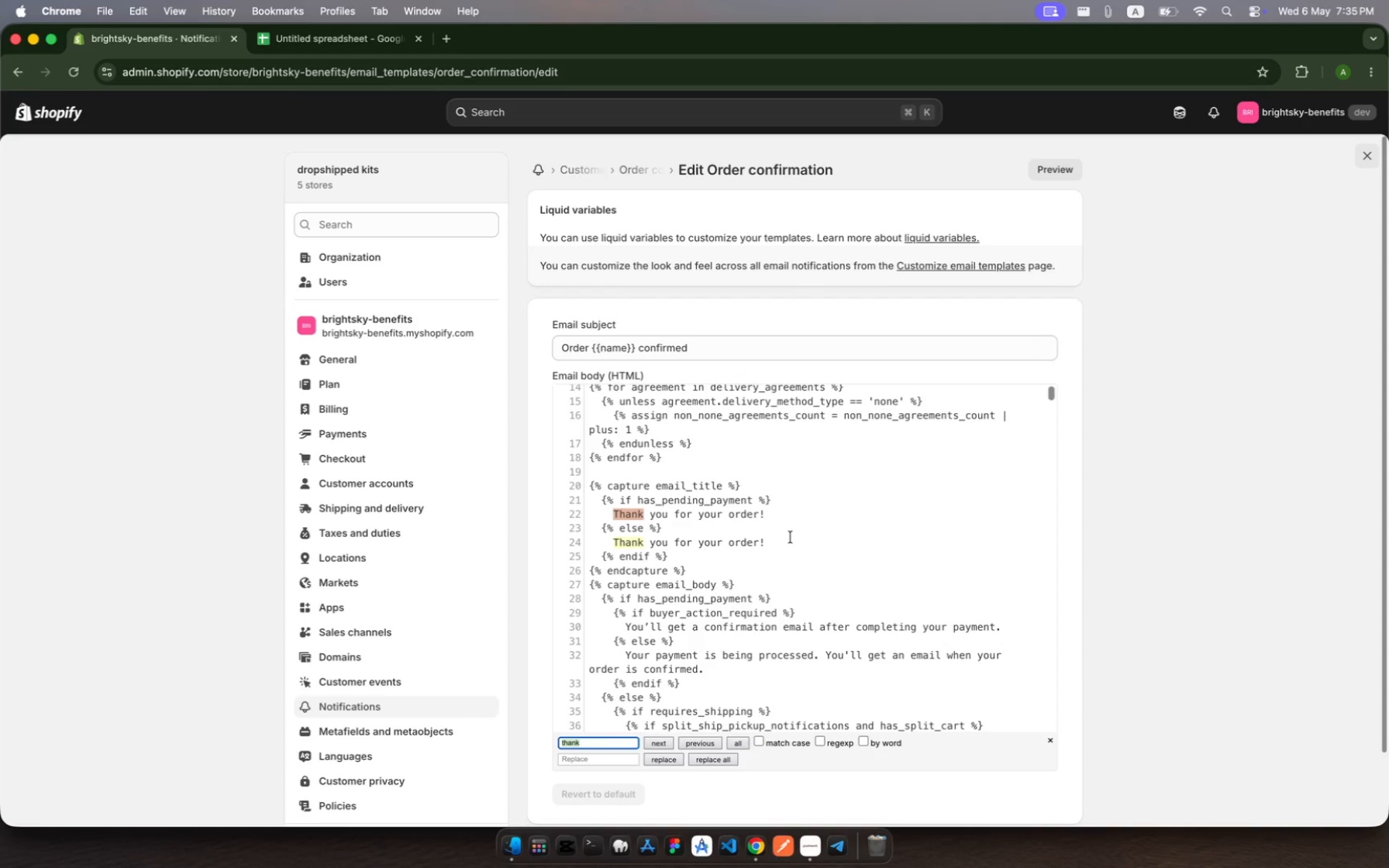 
scroll: coordinate [819, 532], scroll_direction: down, amount: 54.0
 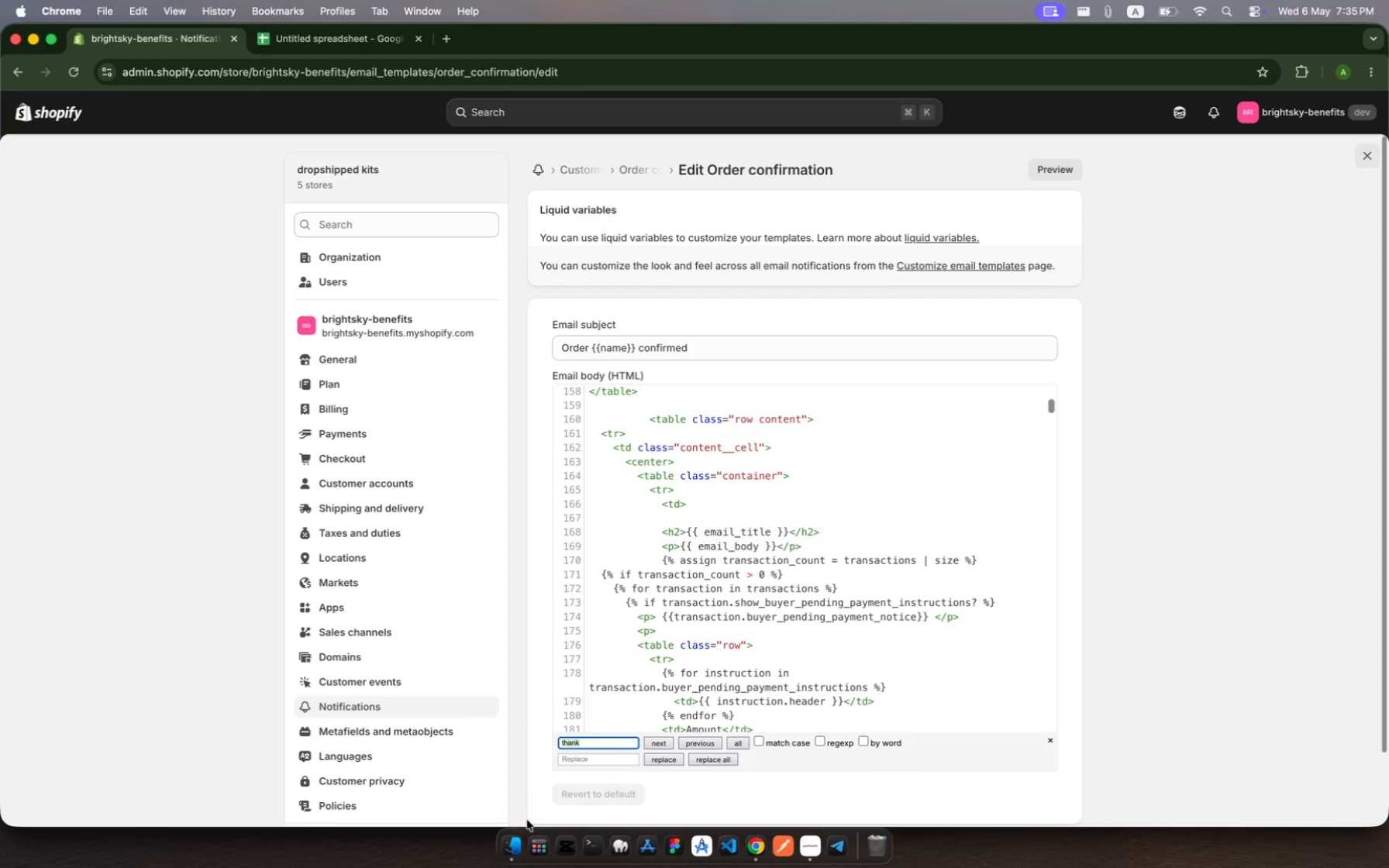 
left_click([599, 749])
 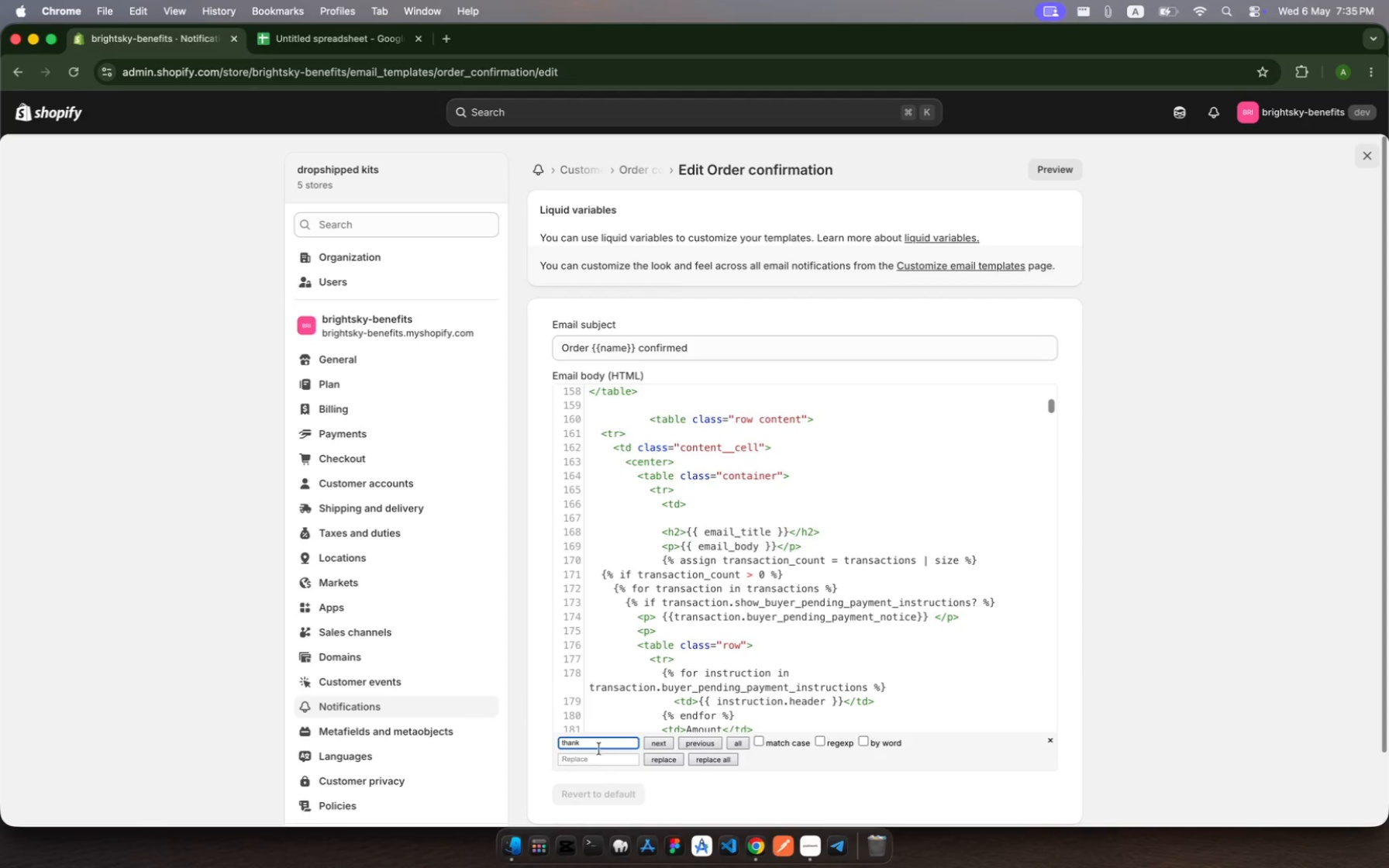 
key(Enter)
 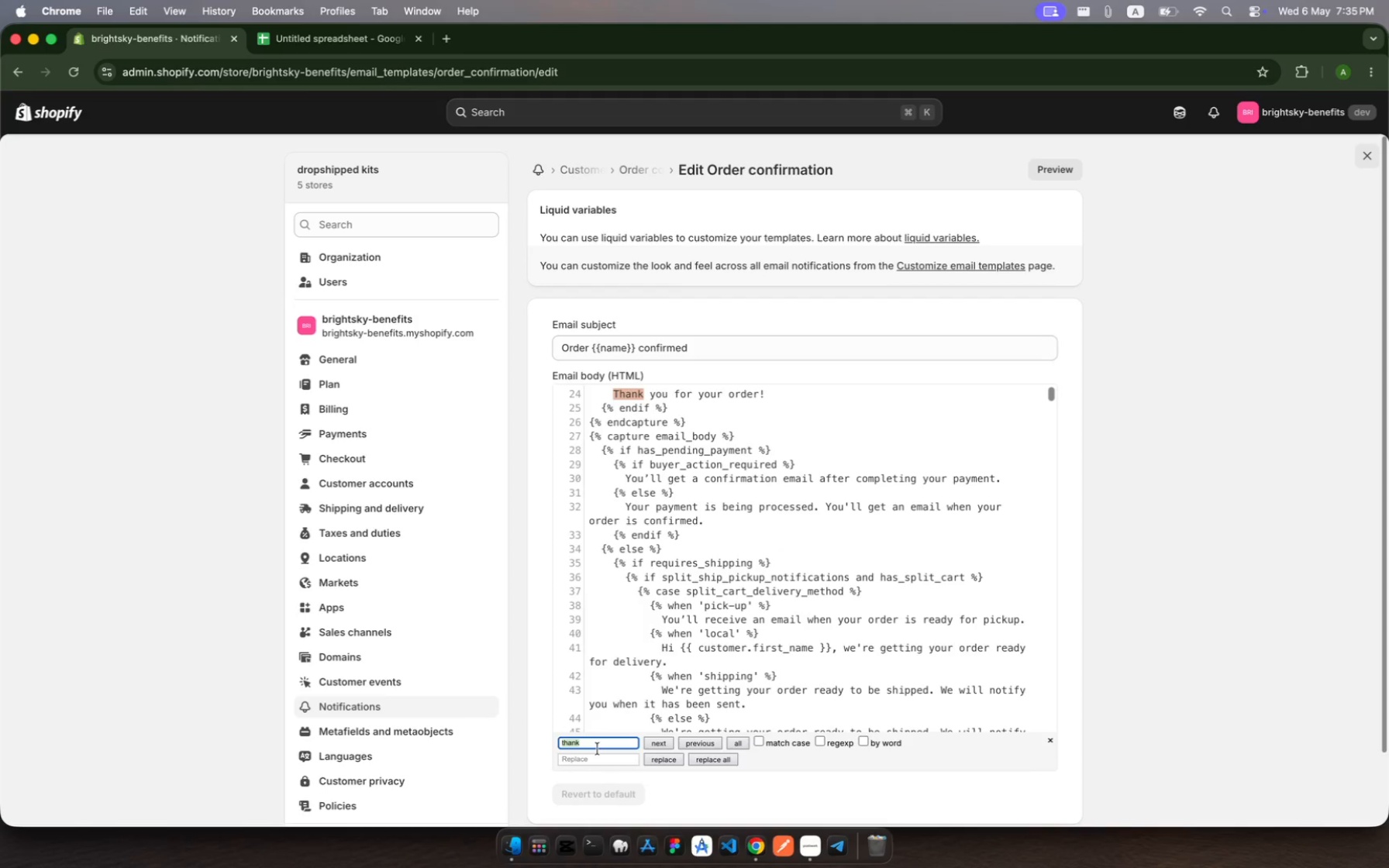 
wait(8.66)
 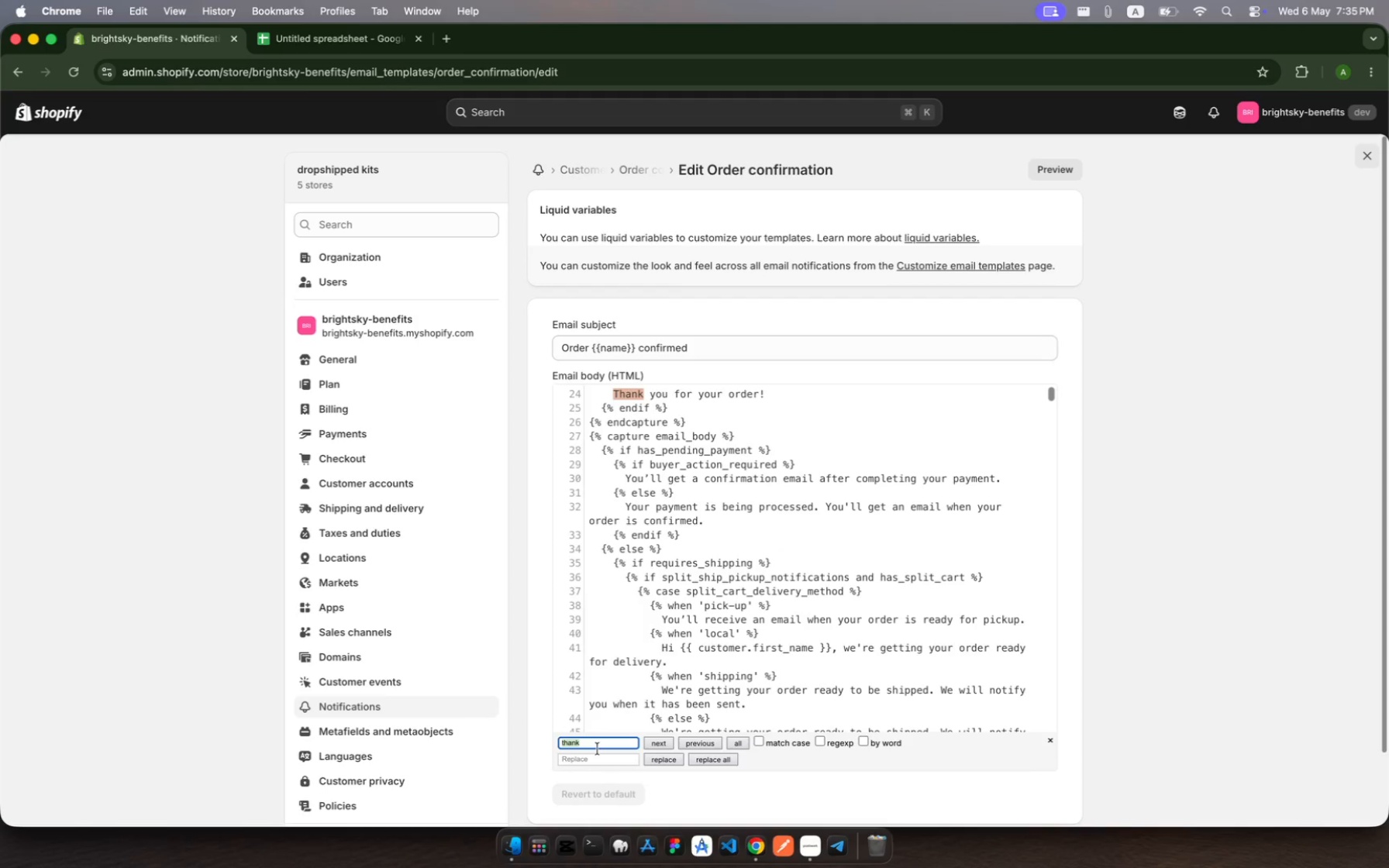 
scroll: coordinate [737, 456], scroll_direction: up, amount: 4.0
 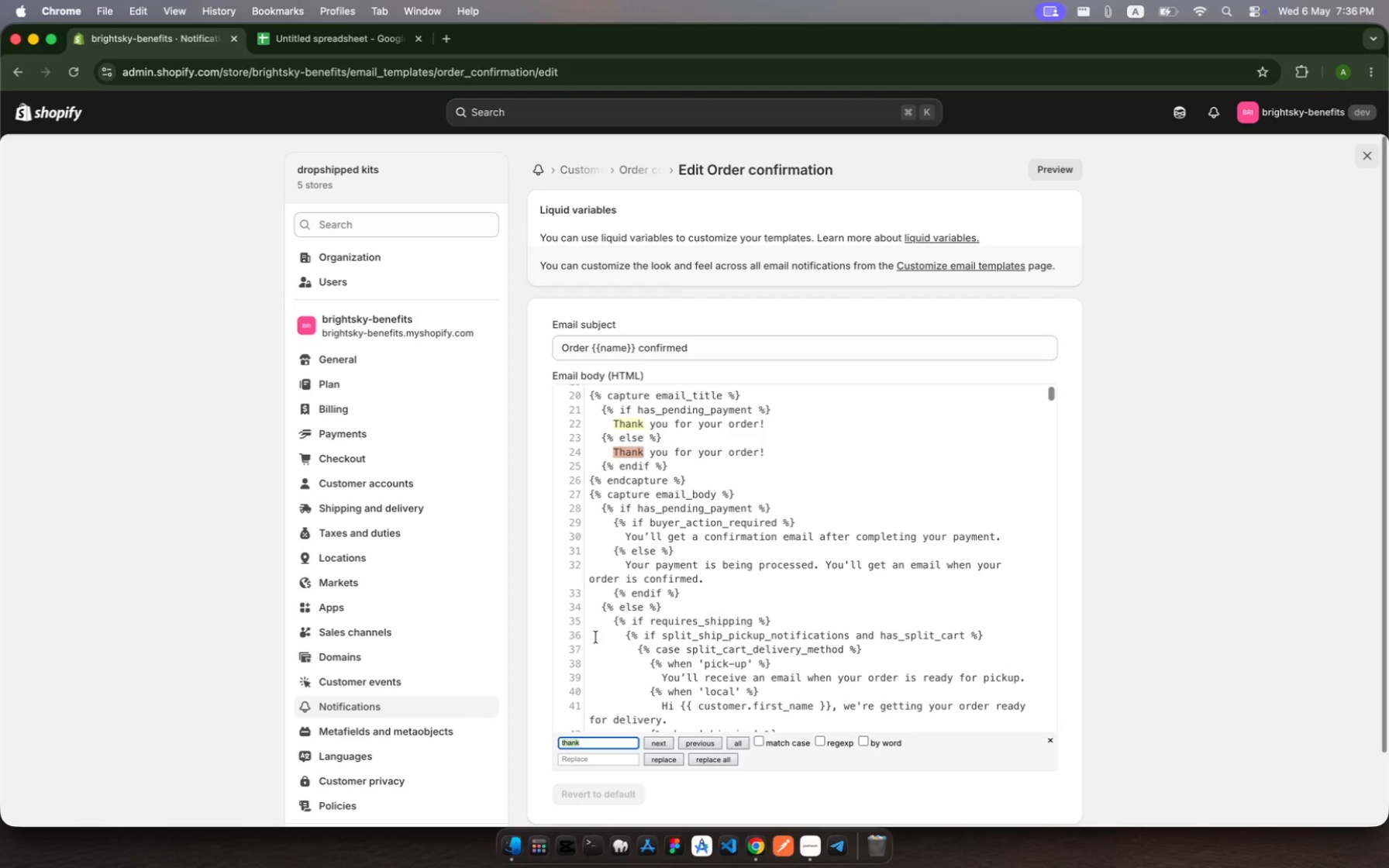 
wait(21.5)
 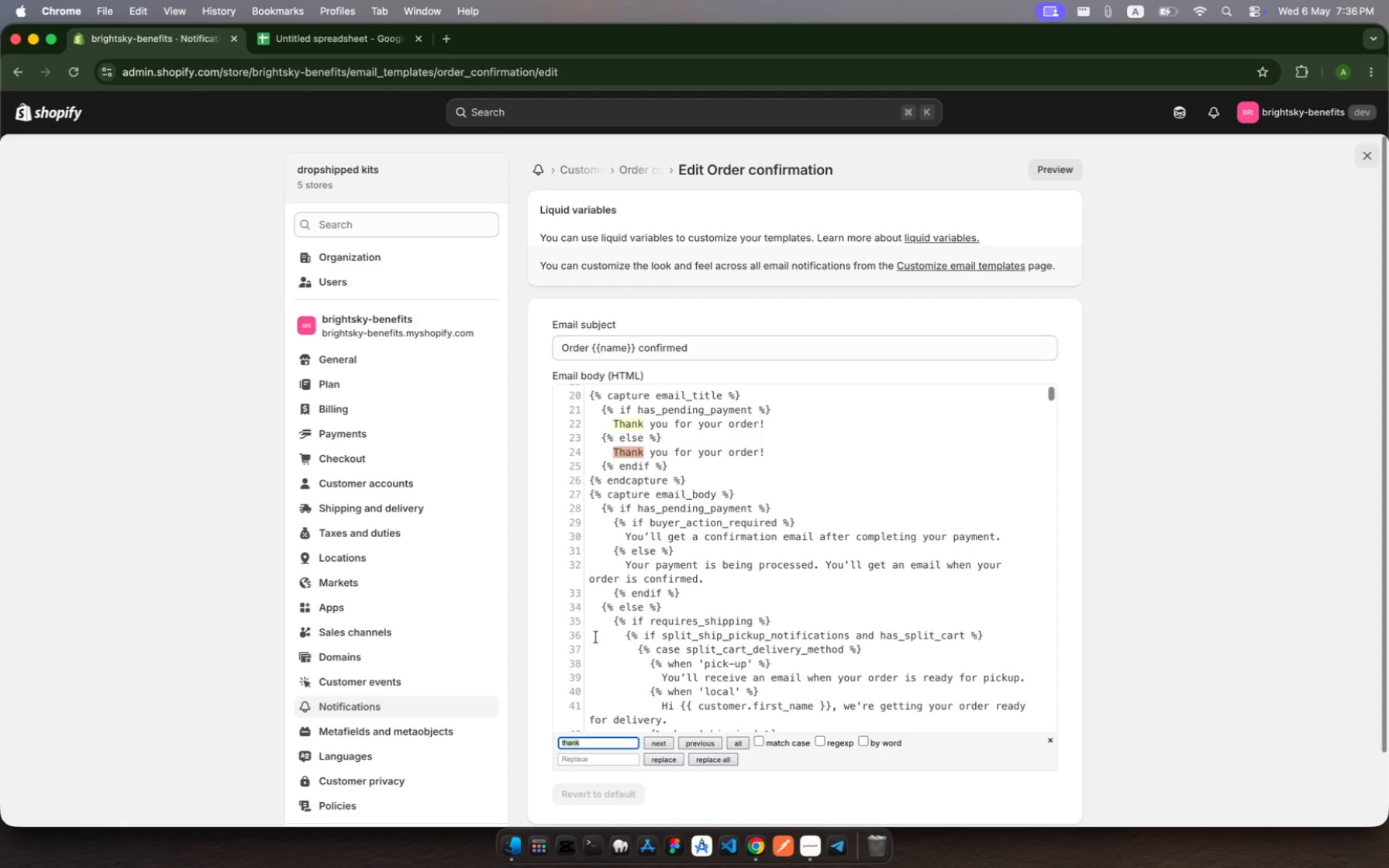 
type(capture)
 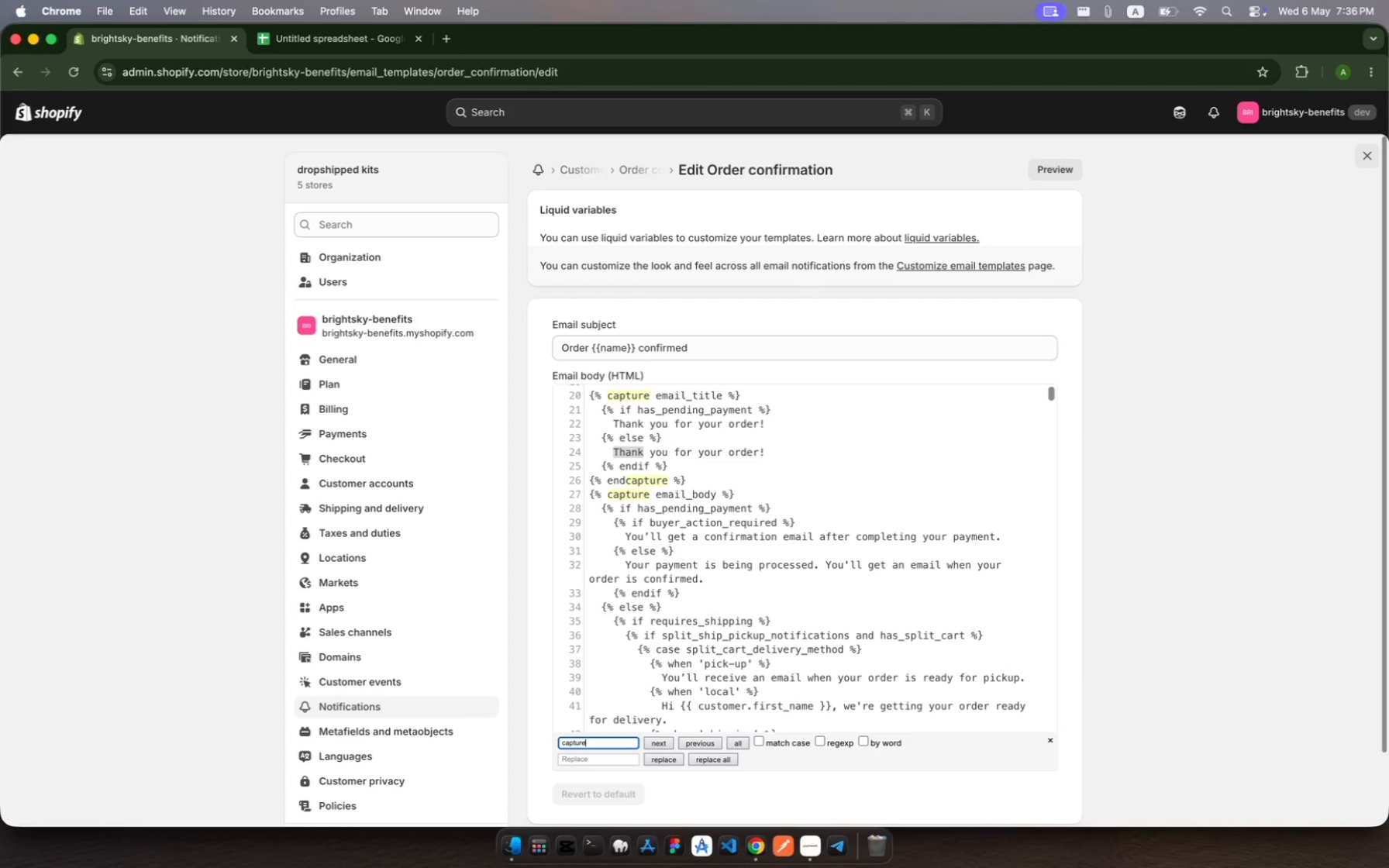 
key(Enter)
 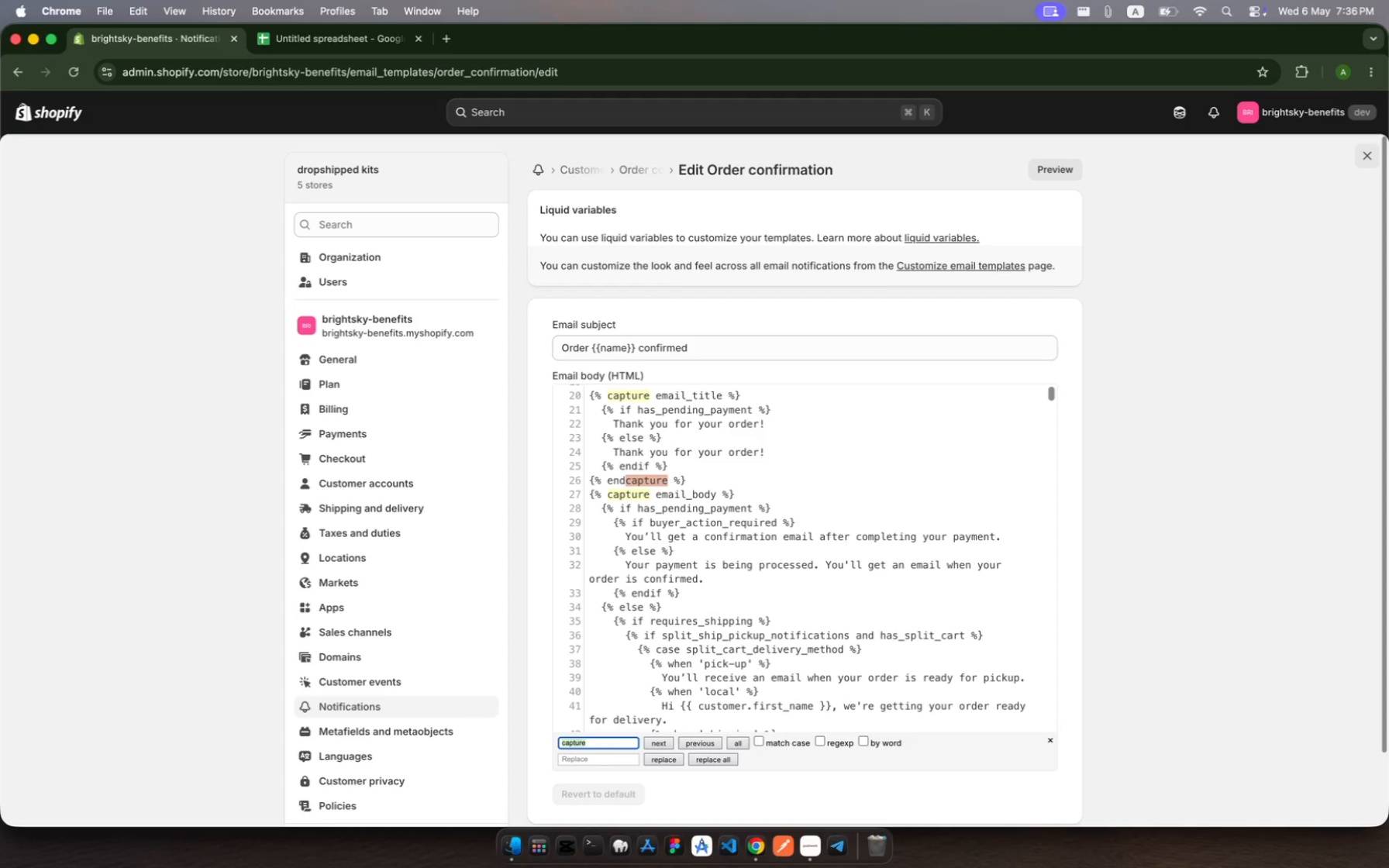 
key(Enter)
 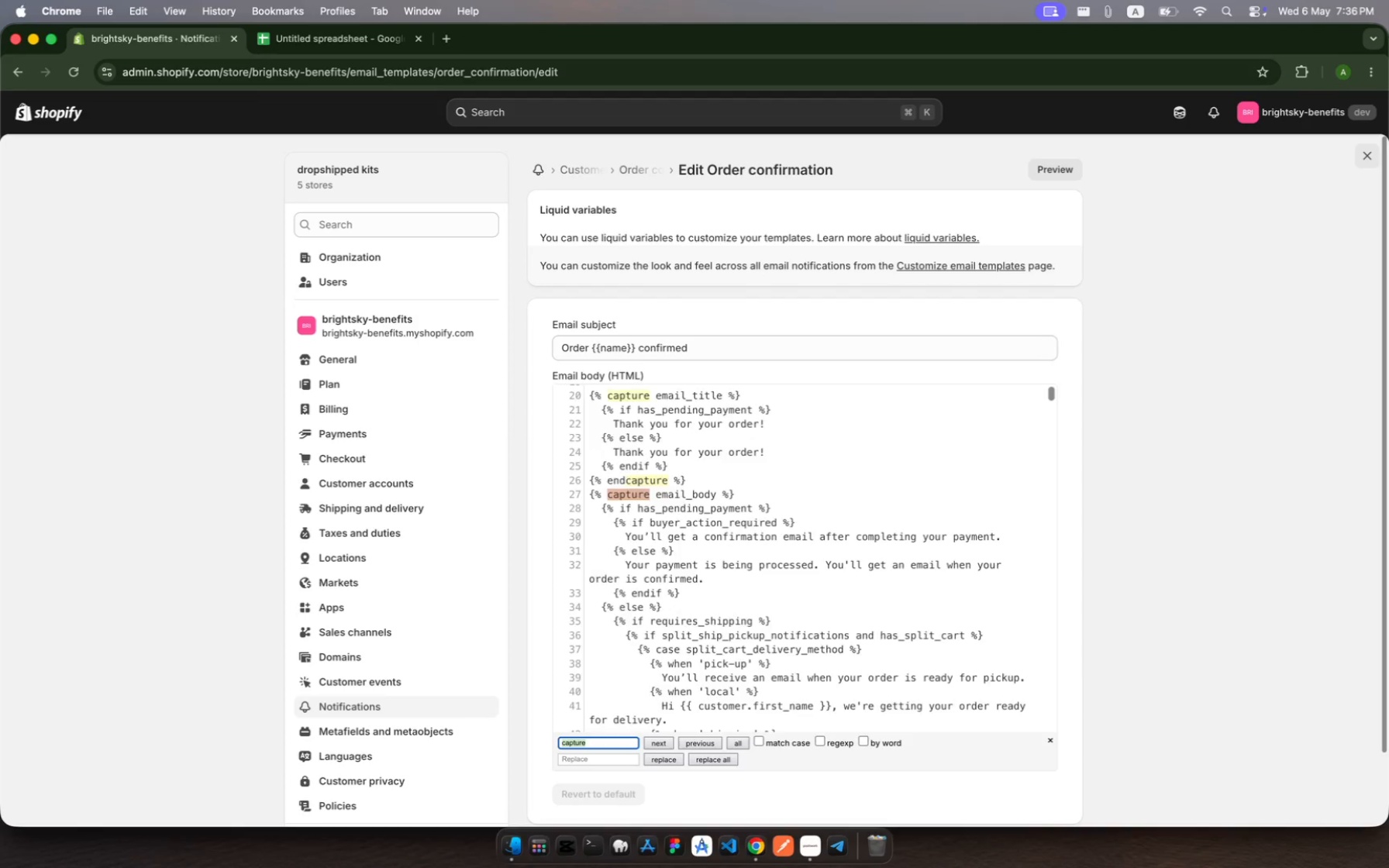 
key(Enter)
 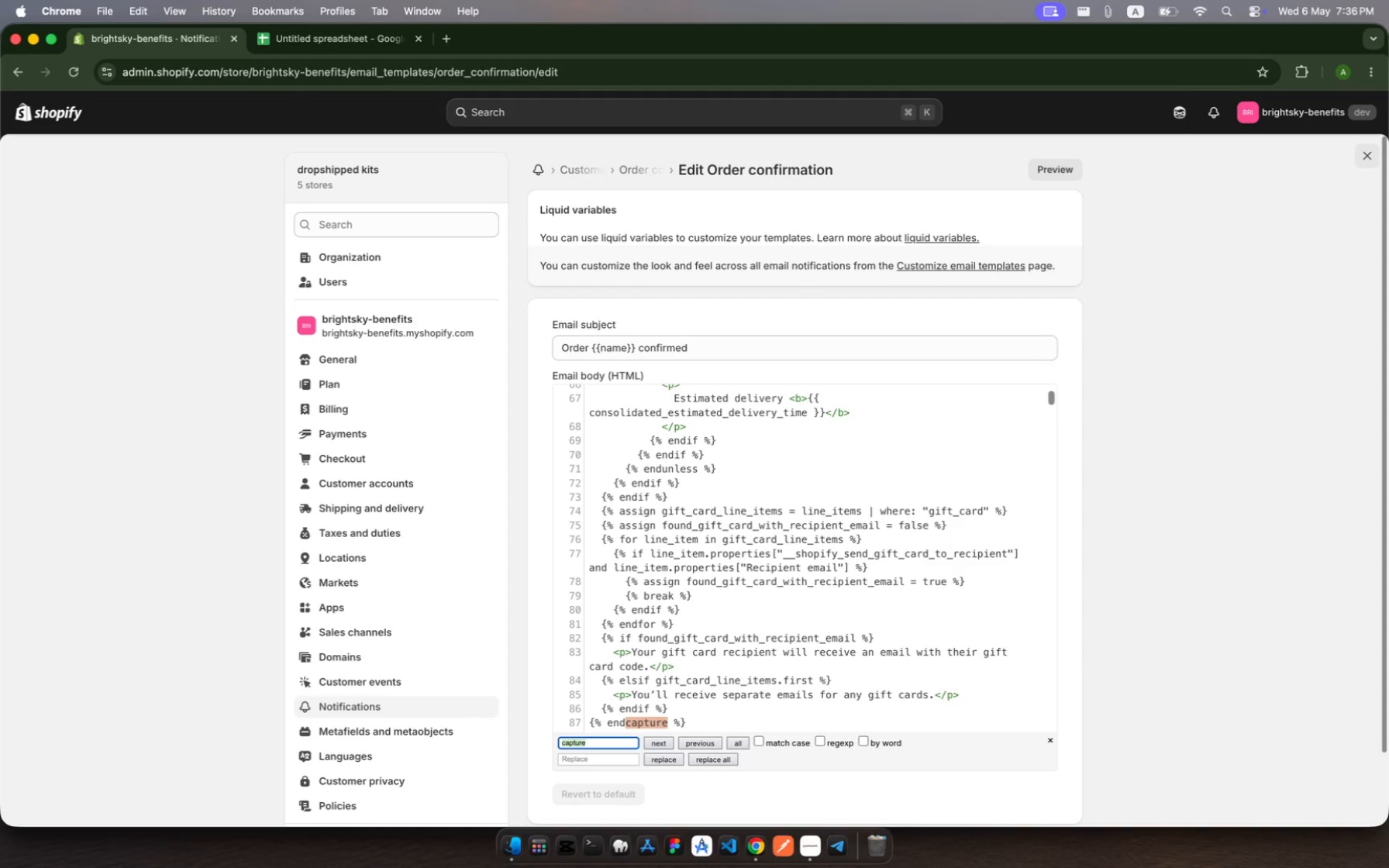 
key(Enter)
 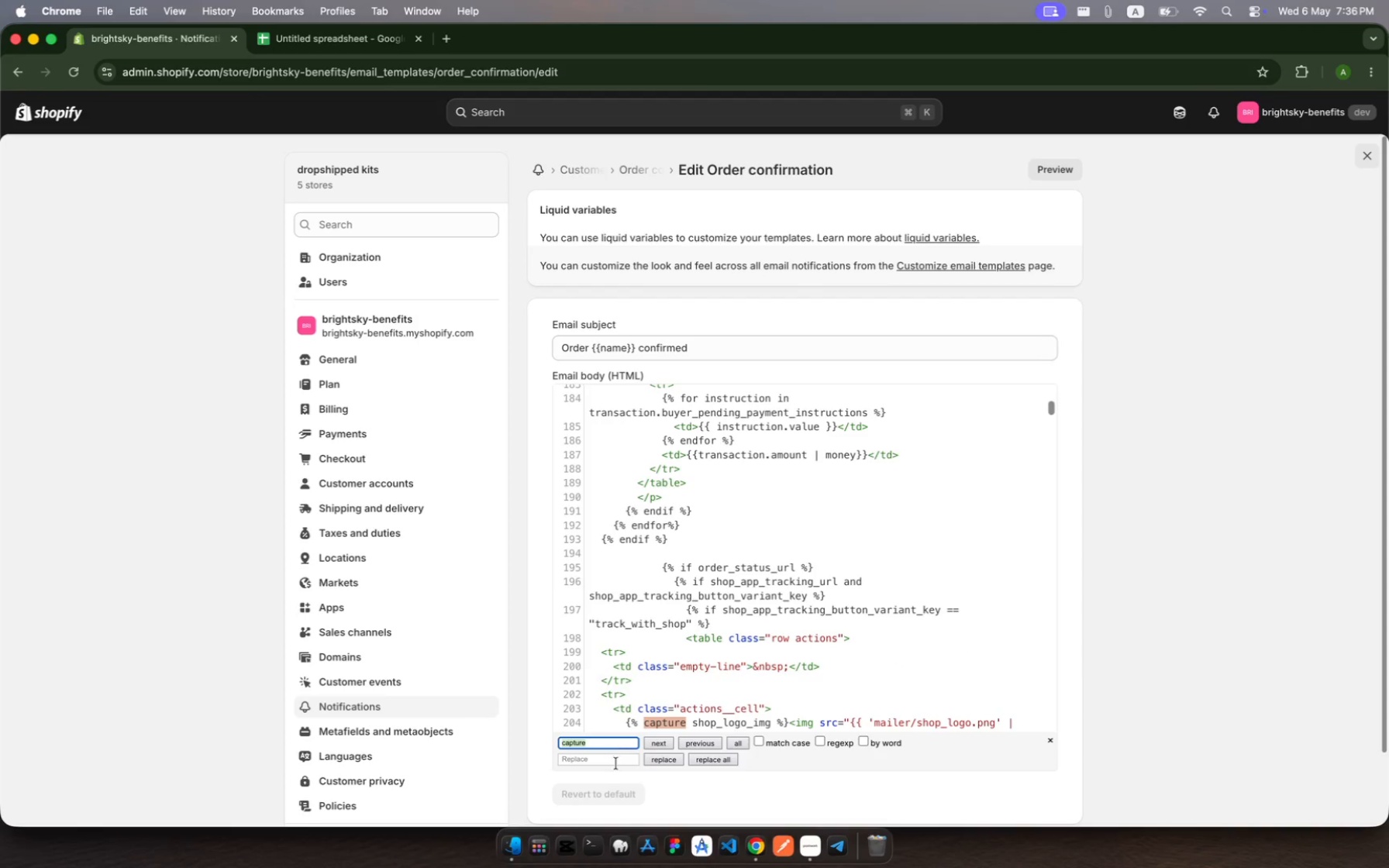 
left_click([593, 739])
 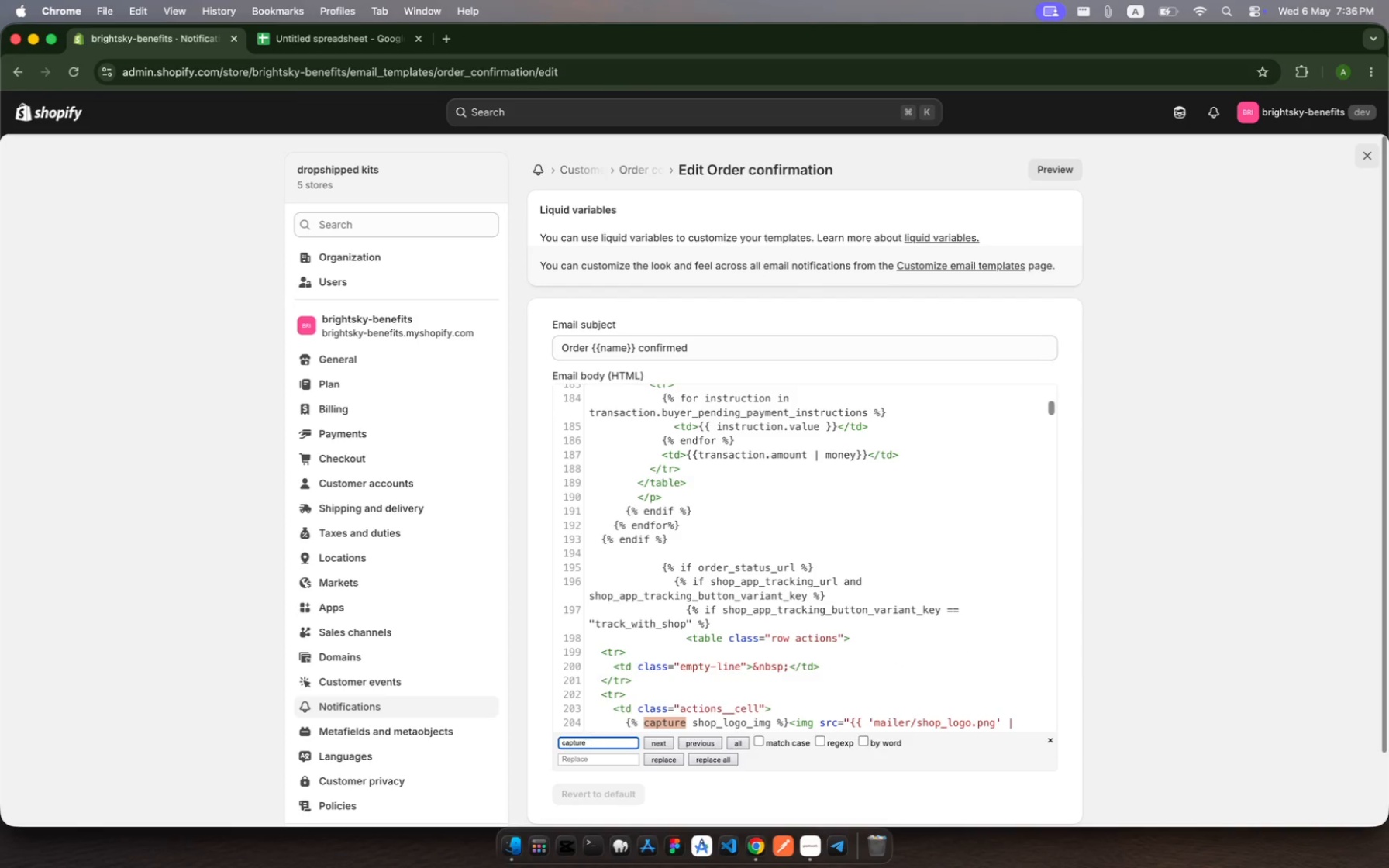 
type( en)
key(Backspace)
type(mail)
 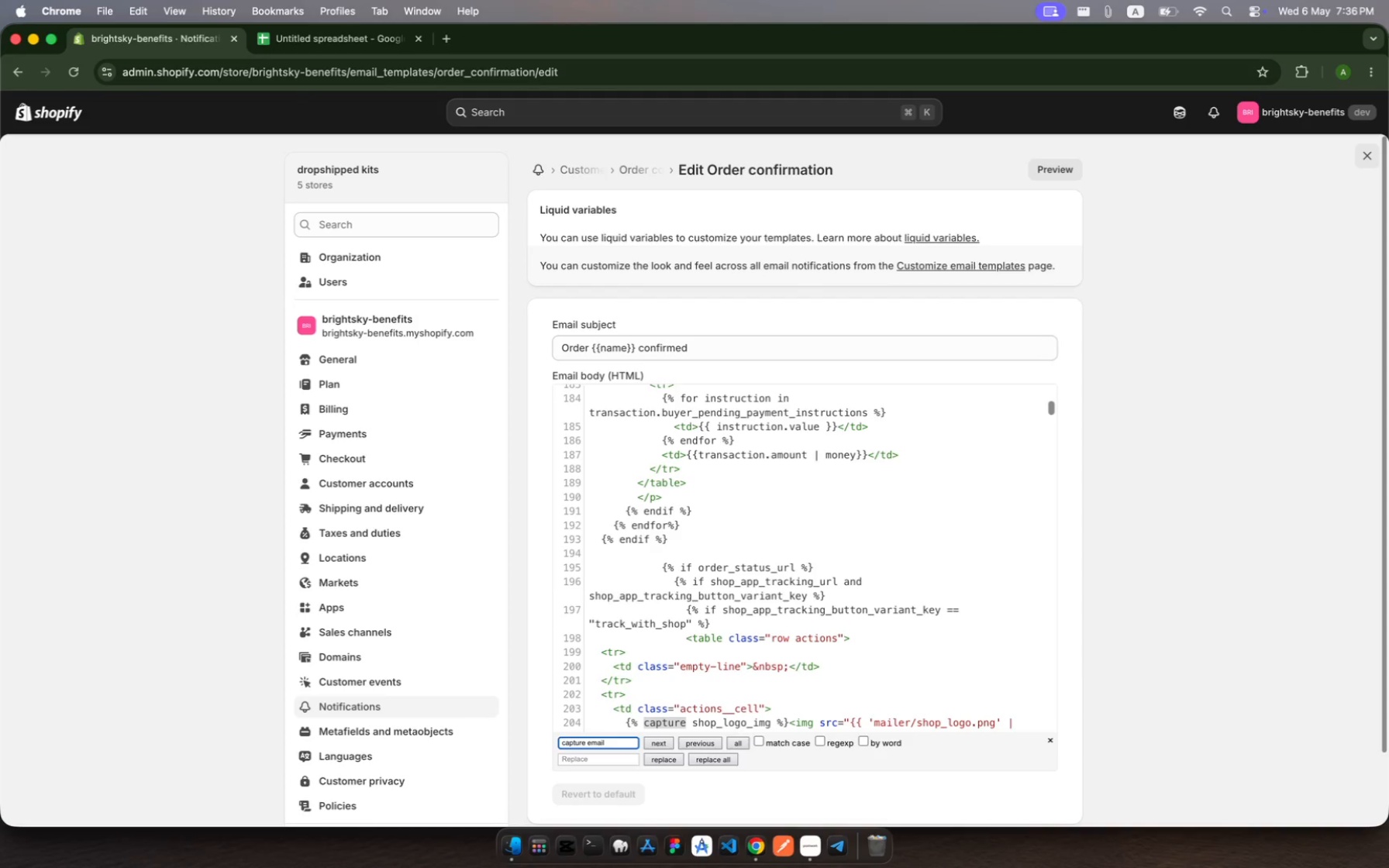 
key(Shift+Minus)
 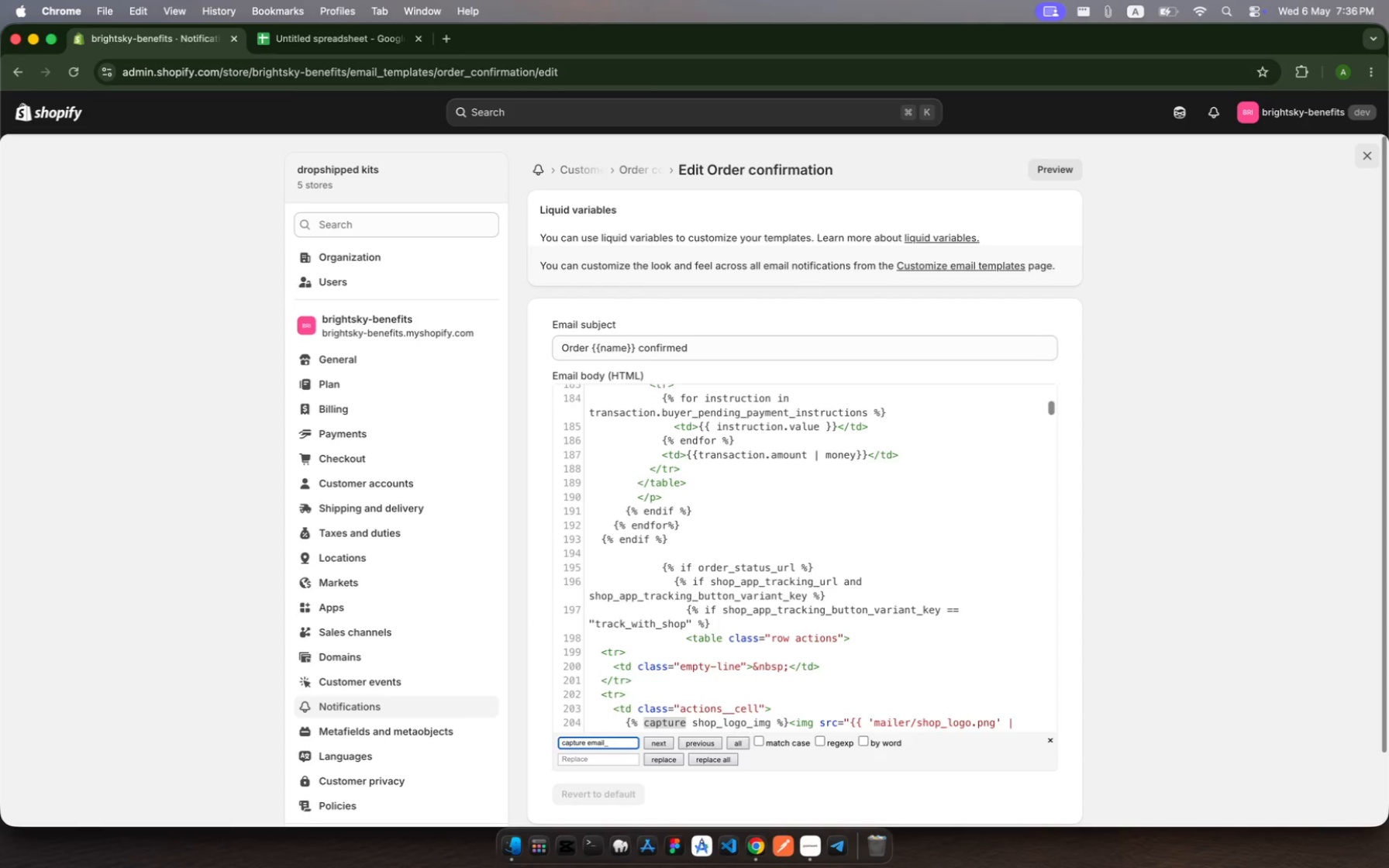 
key(Enter)
 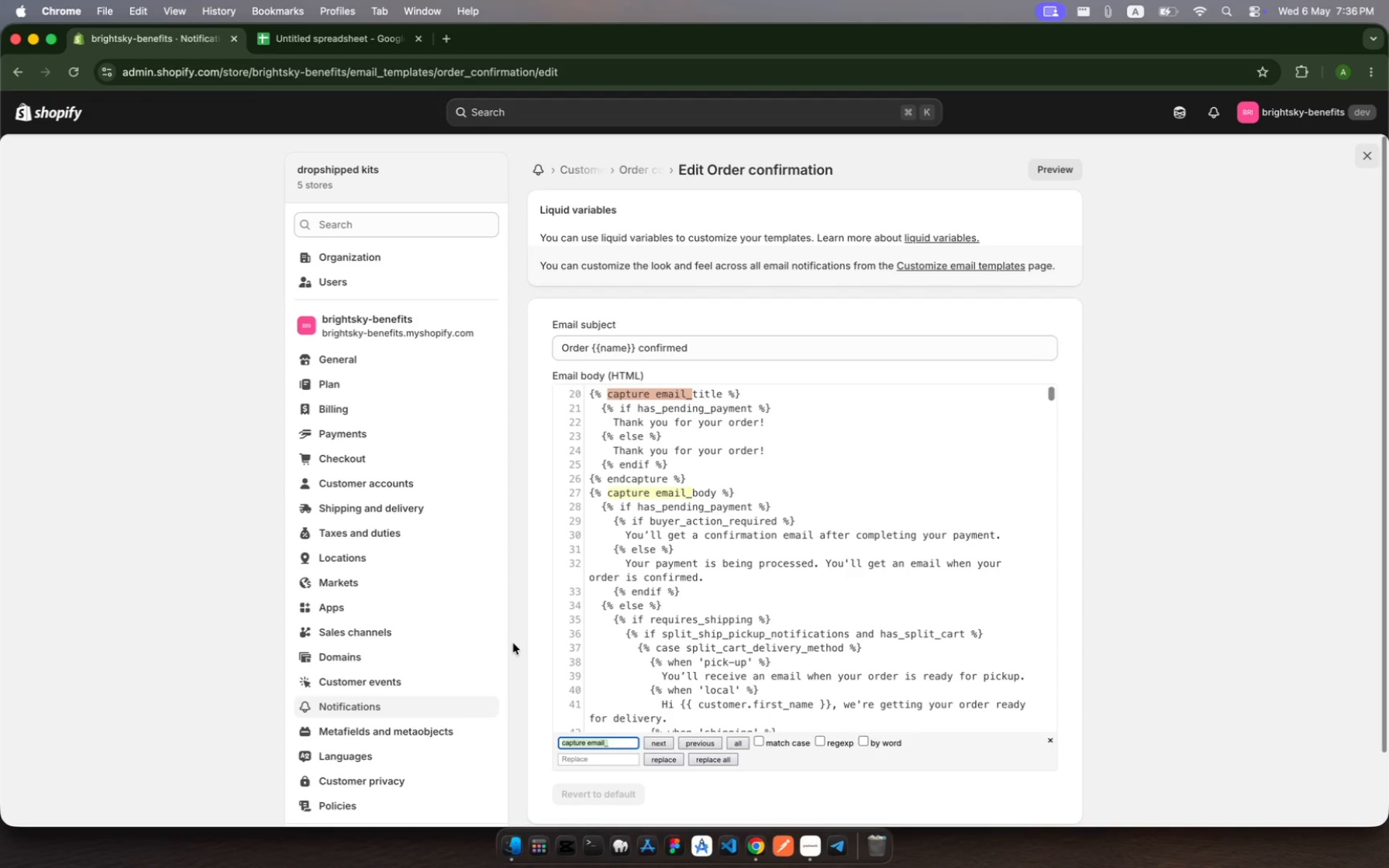 
wait(8.05)
 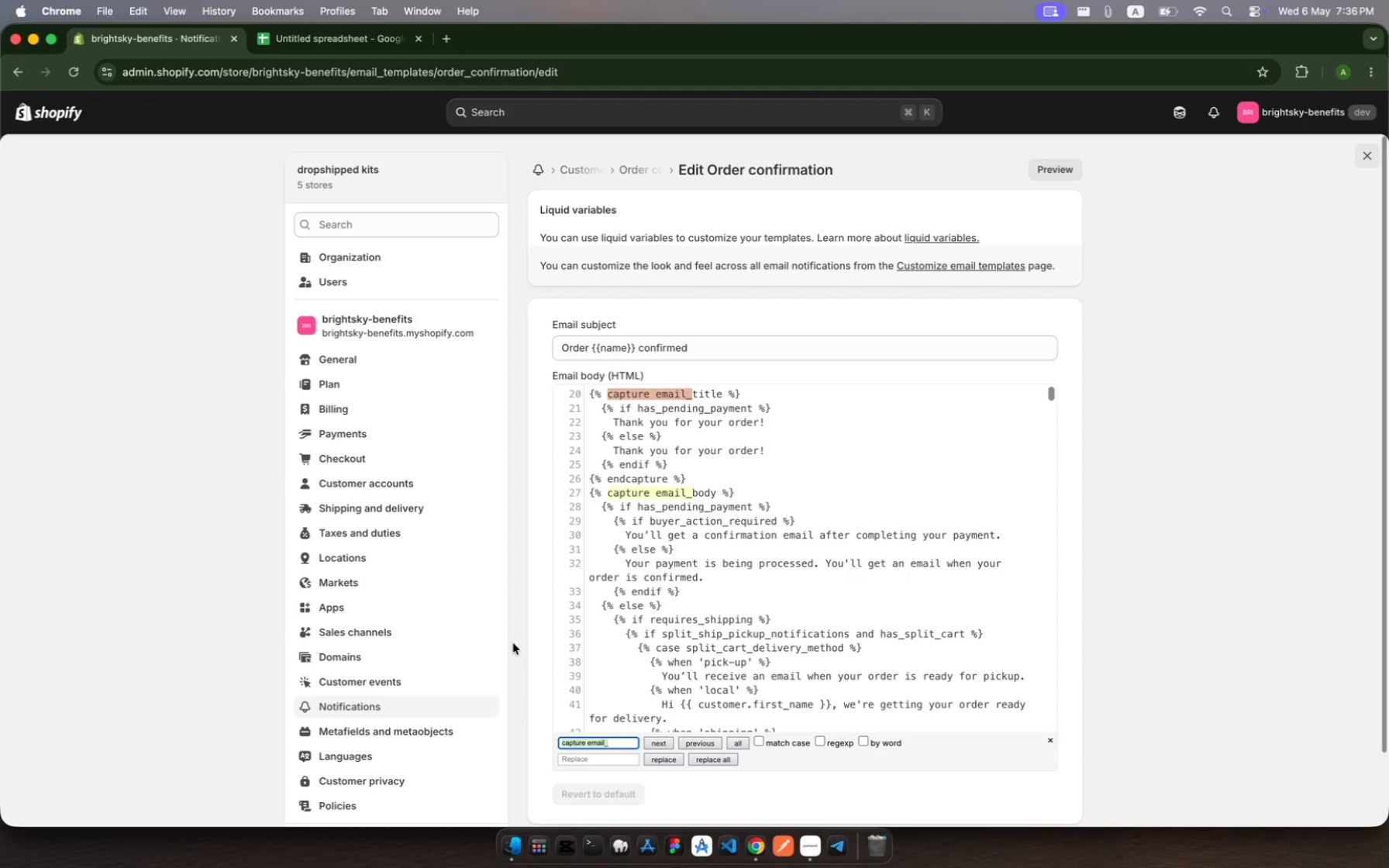 
scroll: coordinate [701, 525], scroll_direction: up, amount: 22.0
 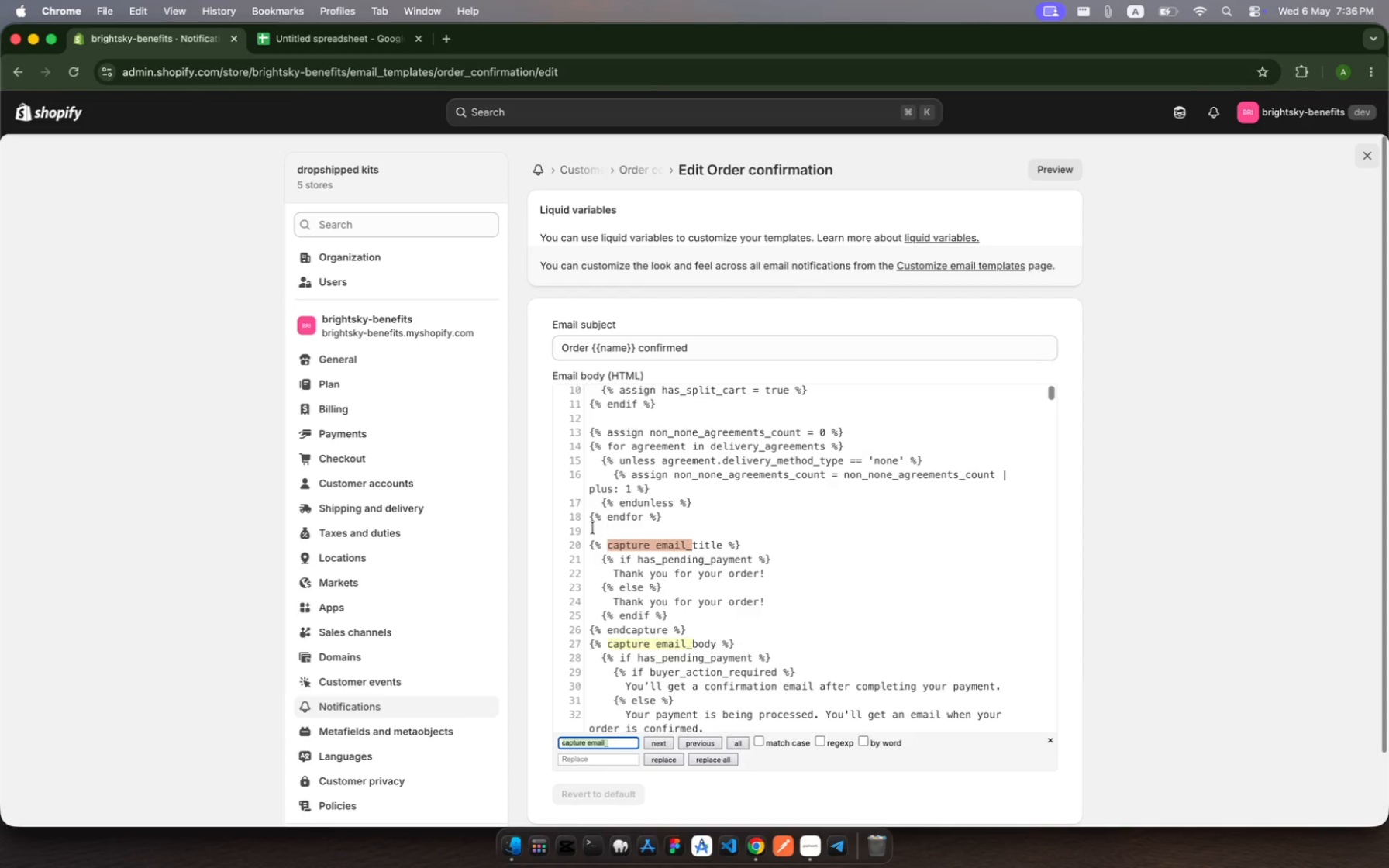 
left_click([592, 528])
 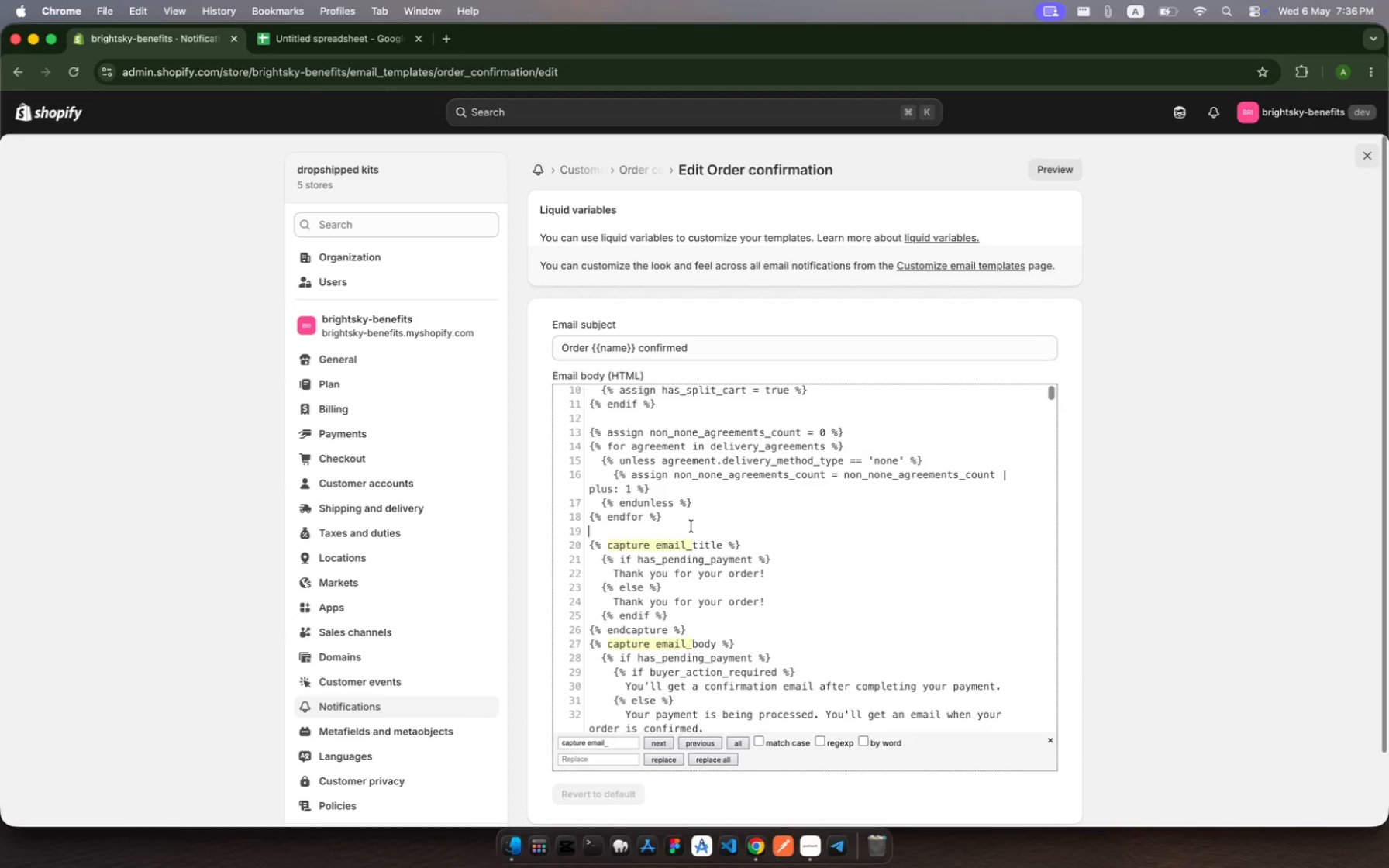 
key(Shift+Enter)
 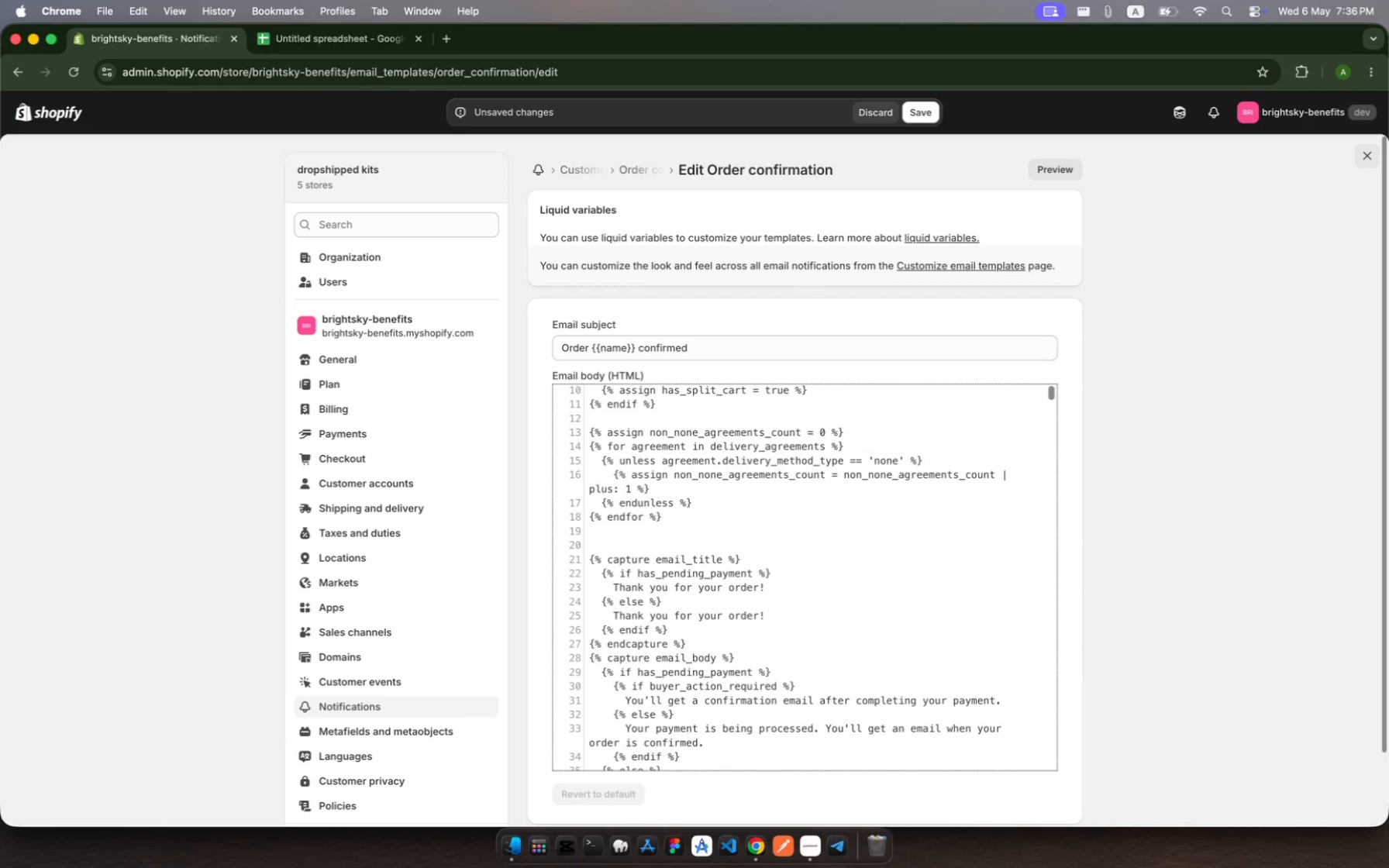 
key(ArrowUp)
 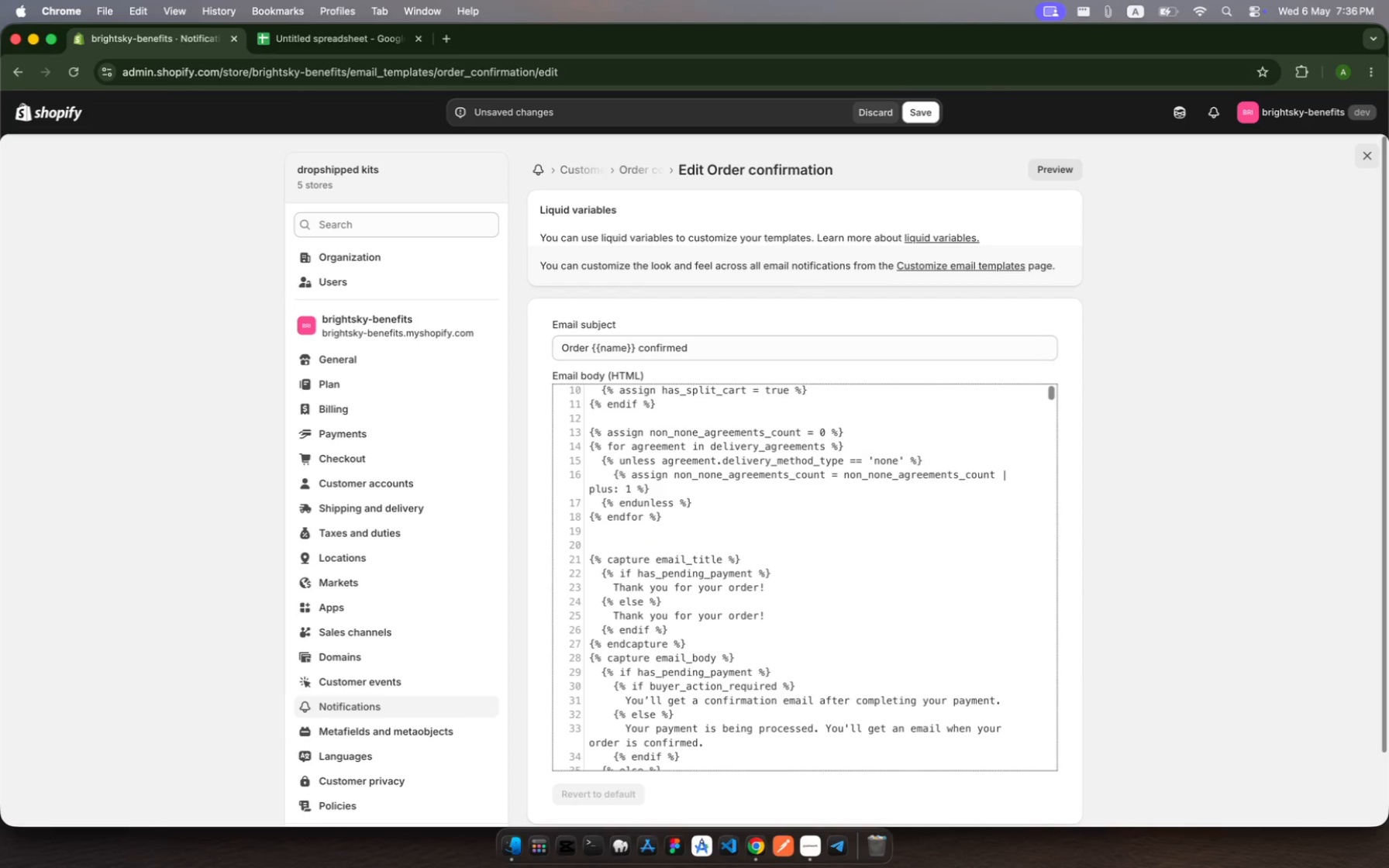 
key(Shift+ShiftRight)
 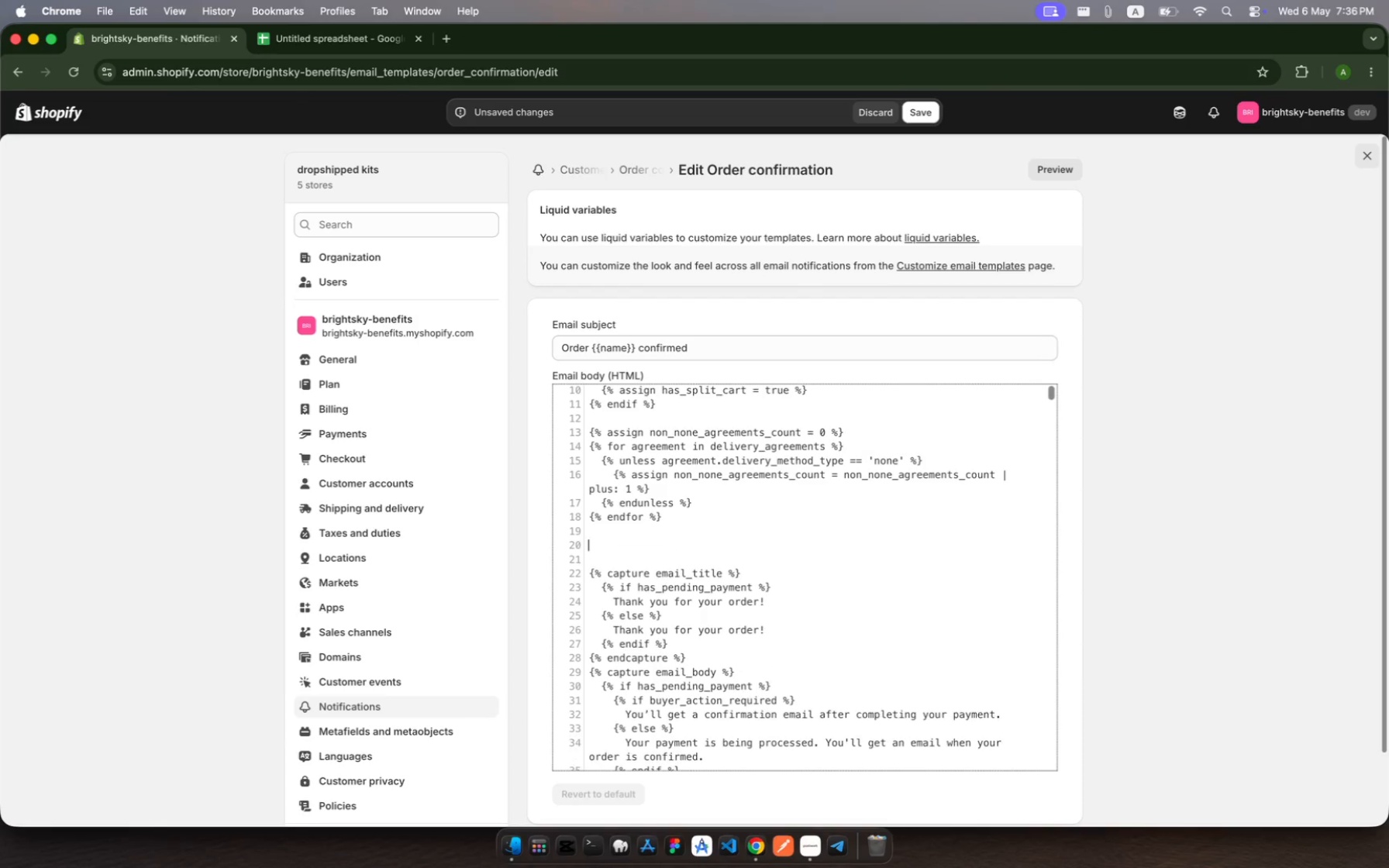 
key(Shift+Enter)
 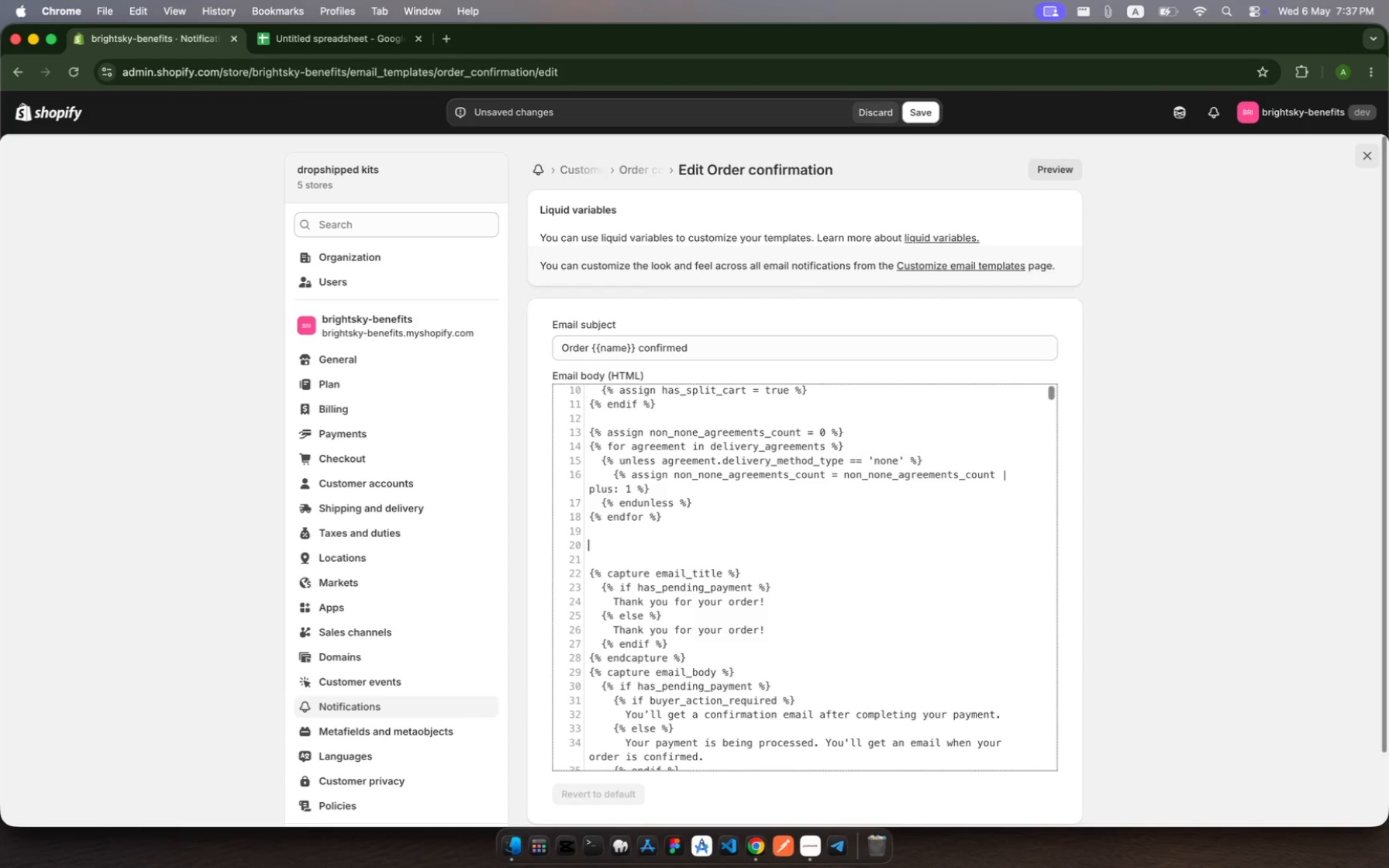 
type(<div>)
 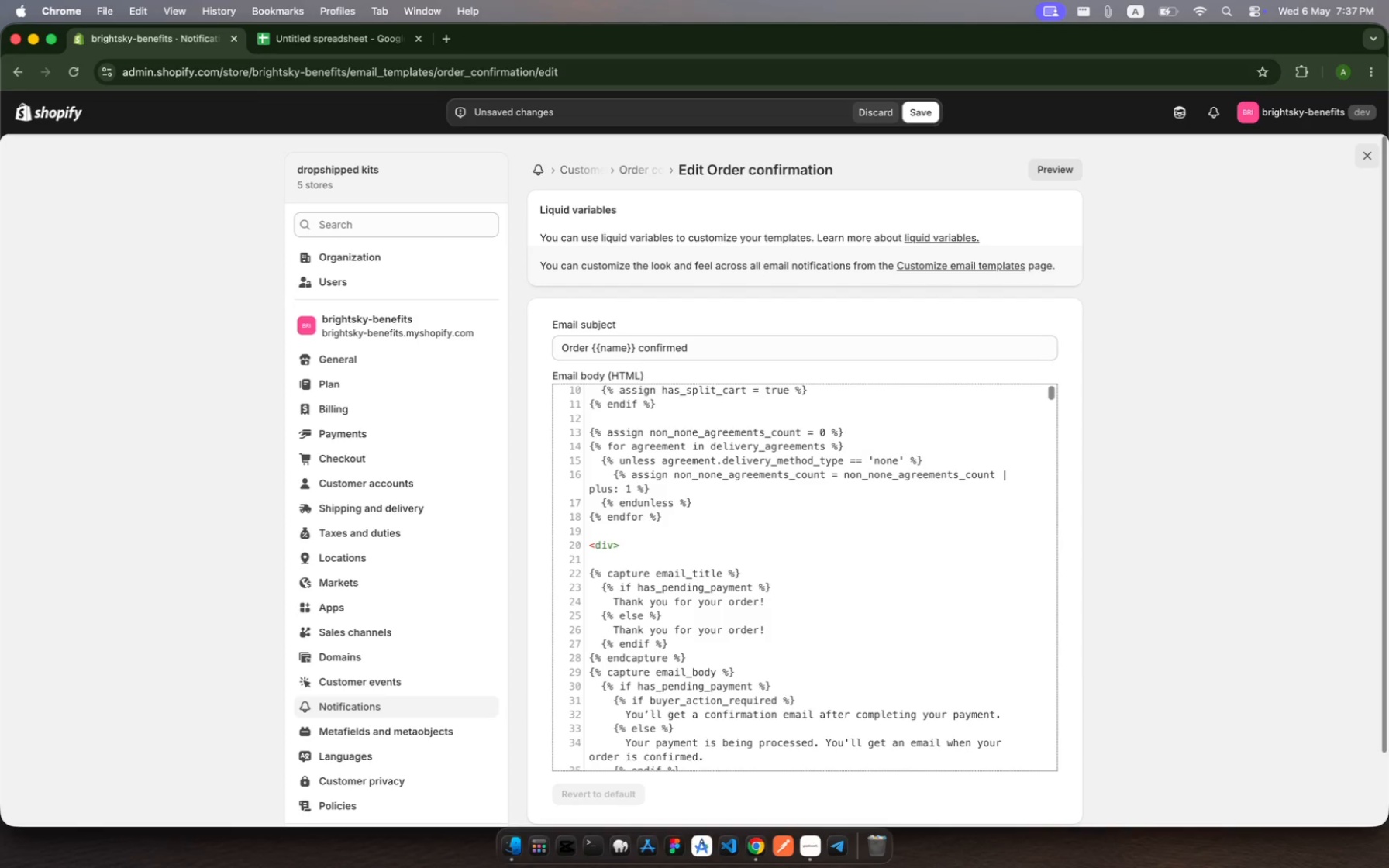 
key(ArrowLeft)
 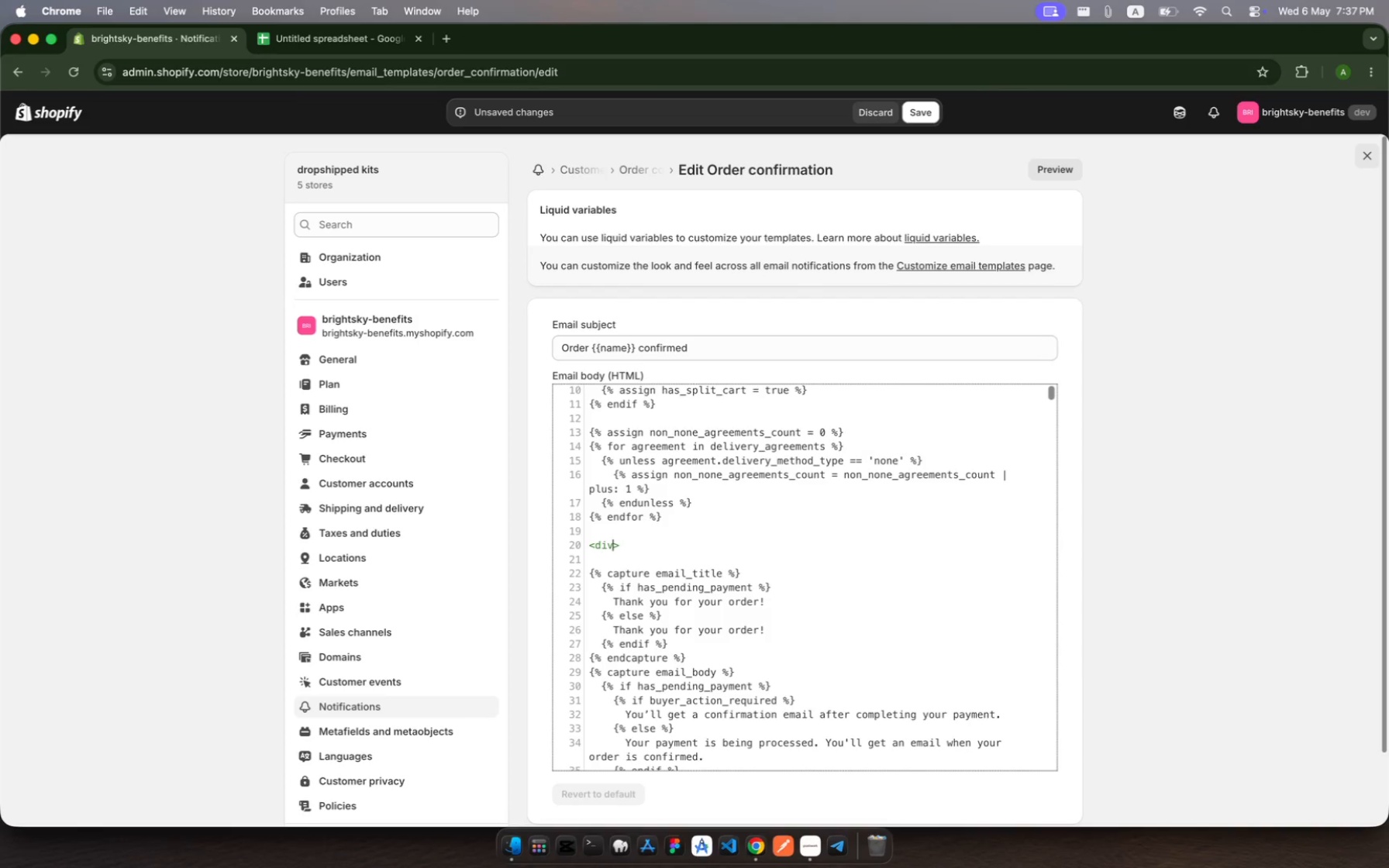 
key(Space)
 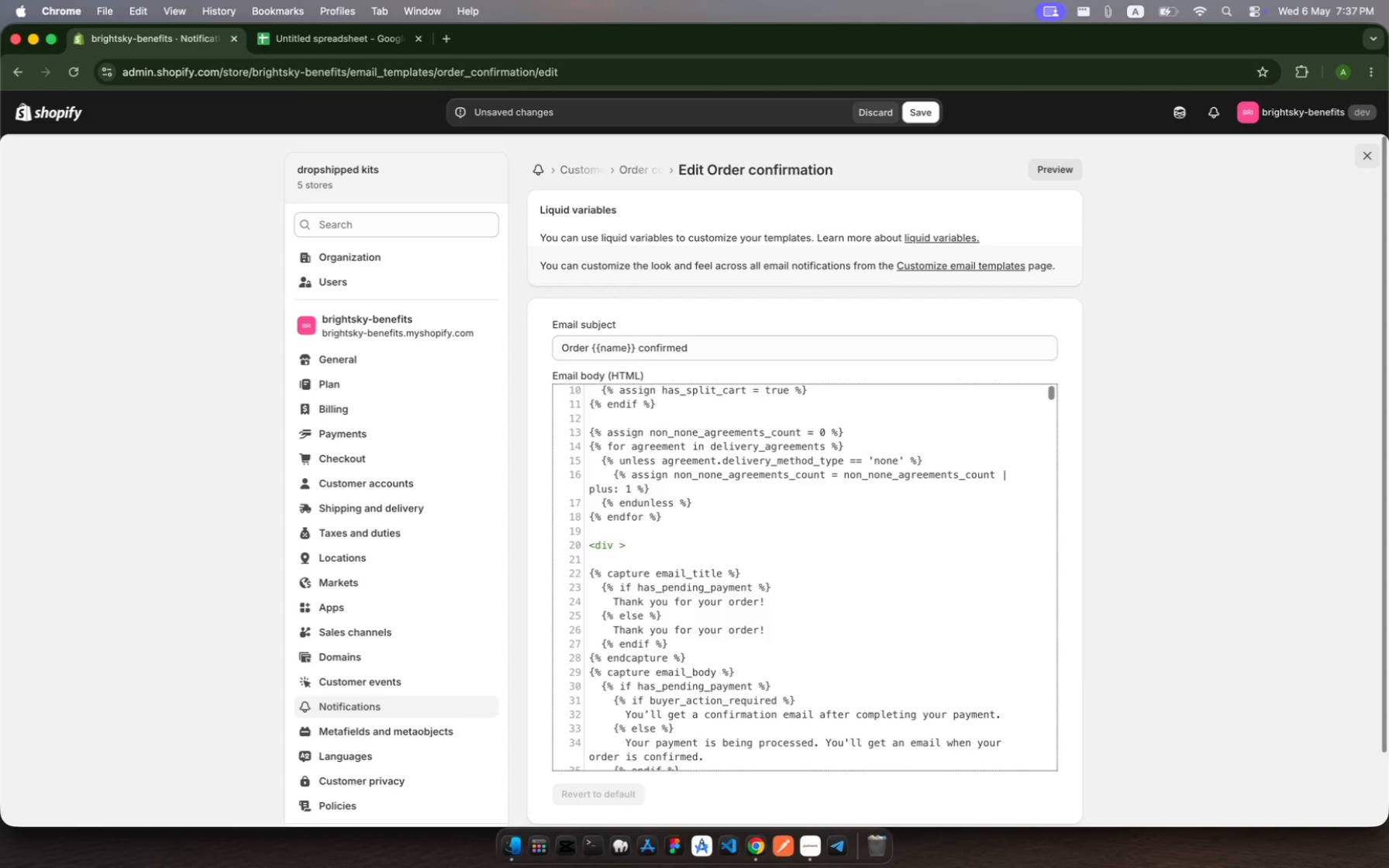 
type(stye background)
 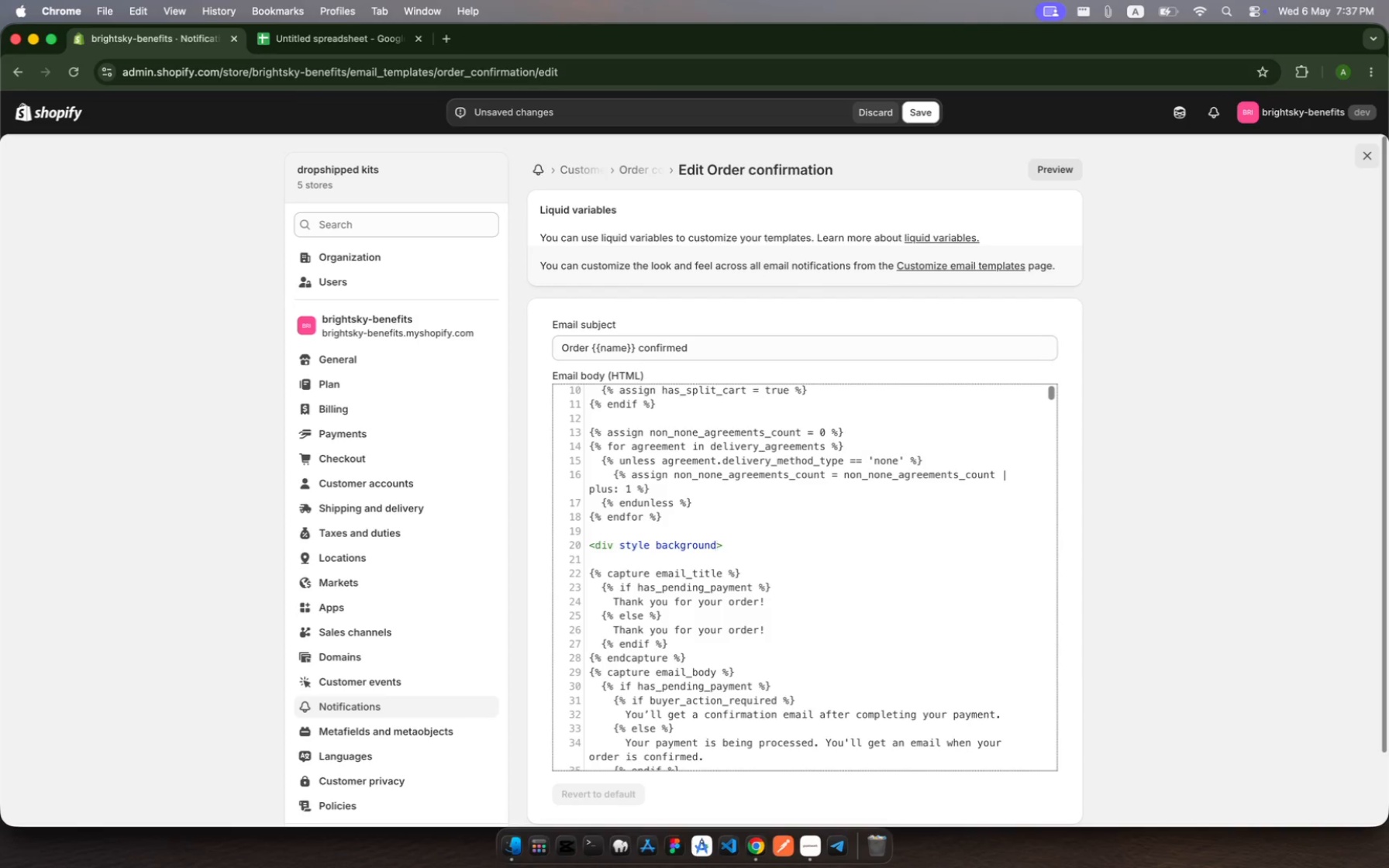 
hold_key(key=L, duration=0.33)
 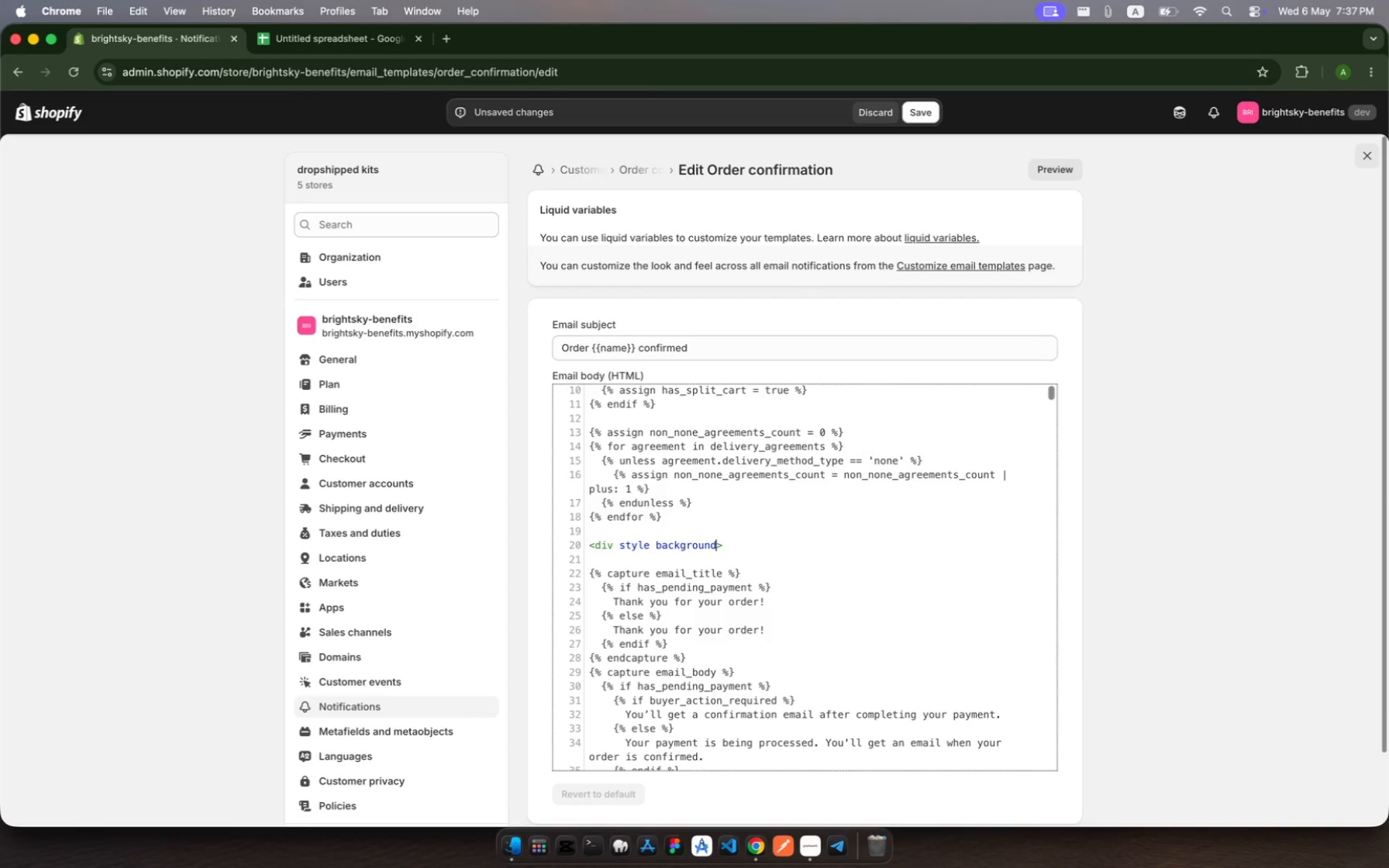 
key(Backspace)
key(Backspace)
key(Backspace)
key(Backspace)
key(Backspace)
key(Backspace)
key(Backspace)
key(Backspace)
key(Backspace)
key(Backspace)
key(Backspace)
type(= )
key(Backspace)
type(background)
 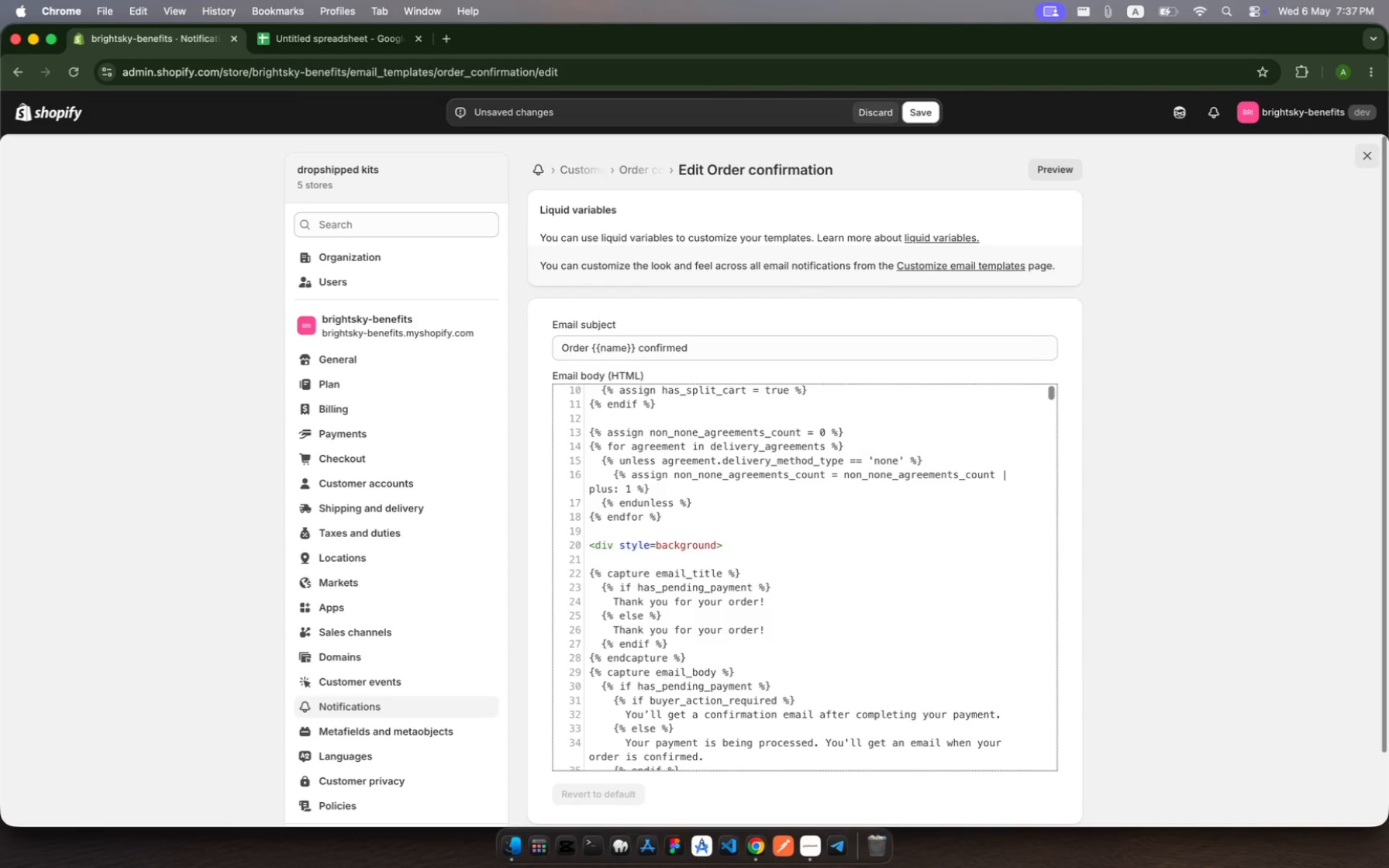 
hold_key(key=ShiftRight, duration=0.95)
 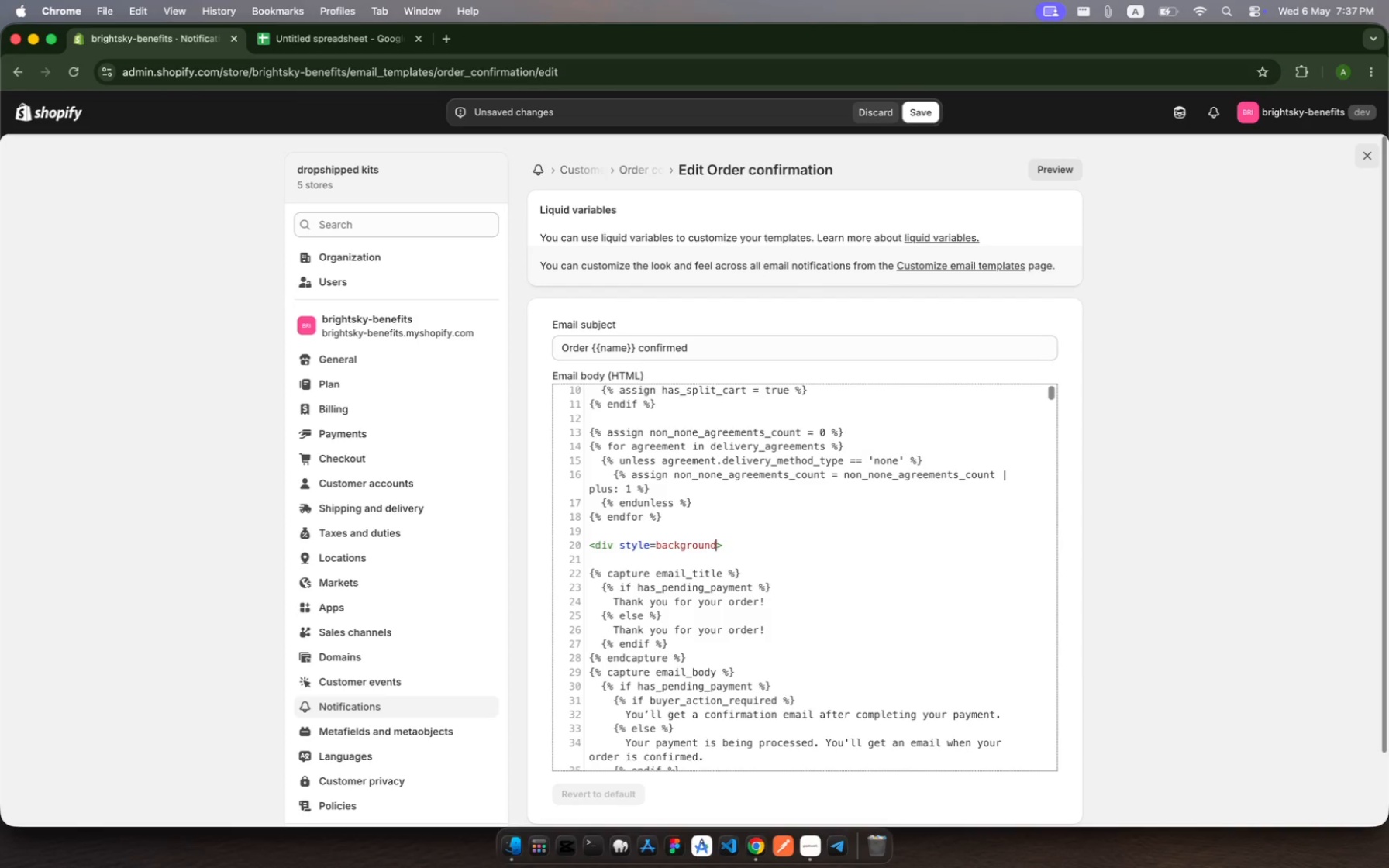 
type(#2a3a5c; padding:20px)
 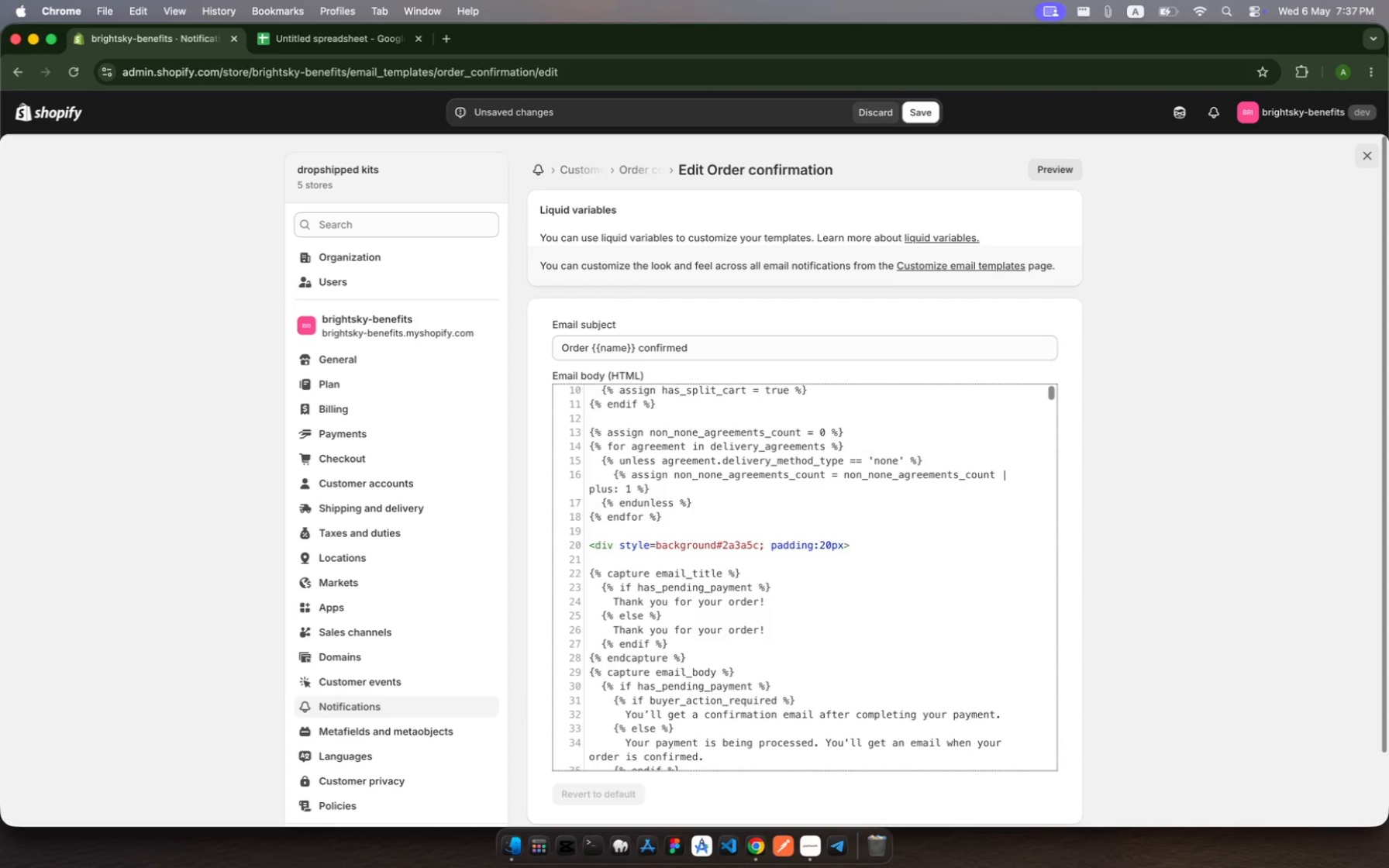 
wait(5.5)
 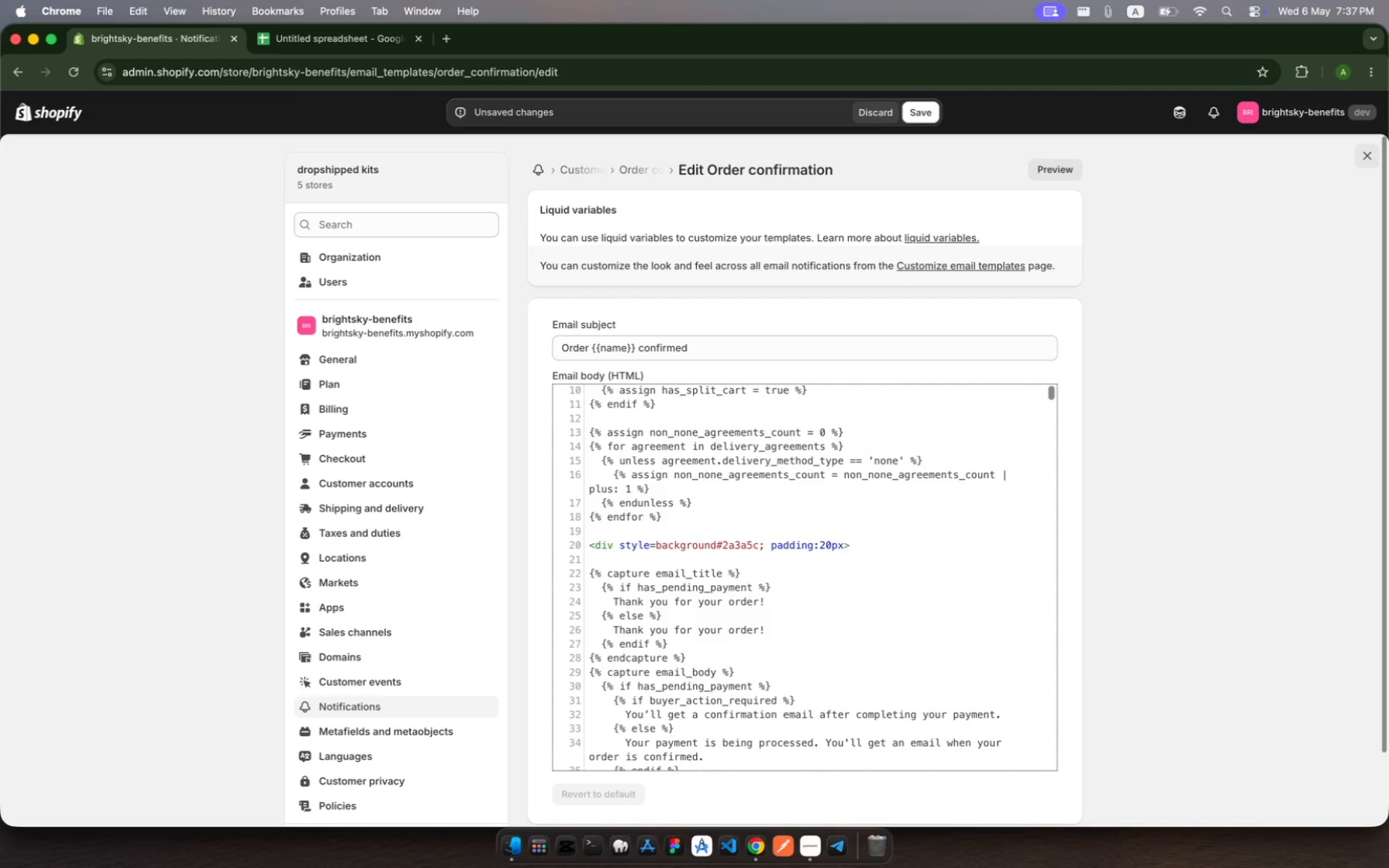 
type(; tect-)
key(Backspace)
key(Backspace)
key(Backspace)
type(xt-align:center;)
 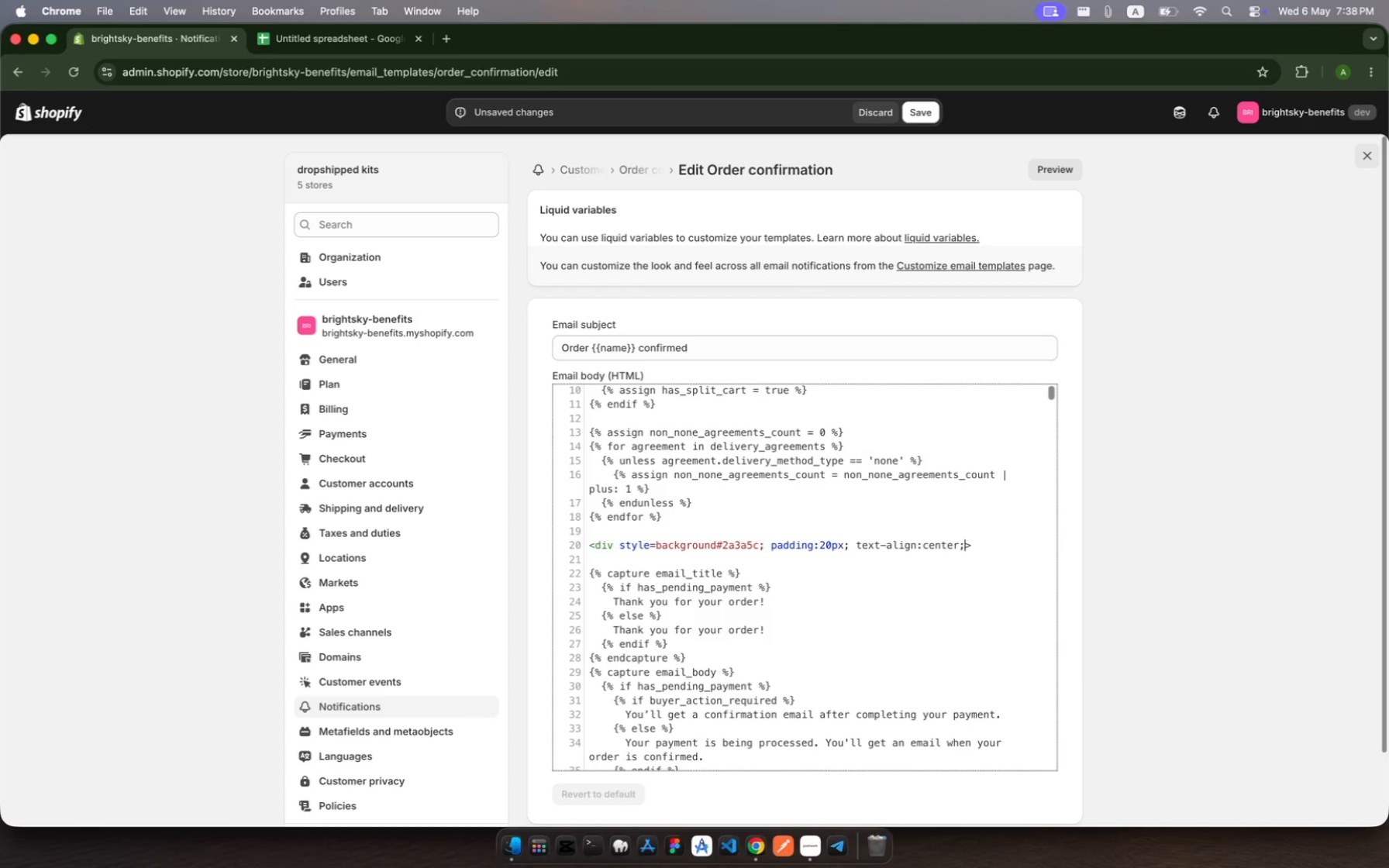 
key(Shift+Enter)
 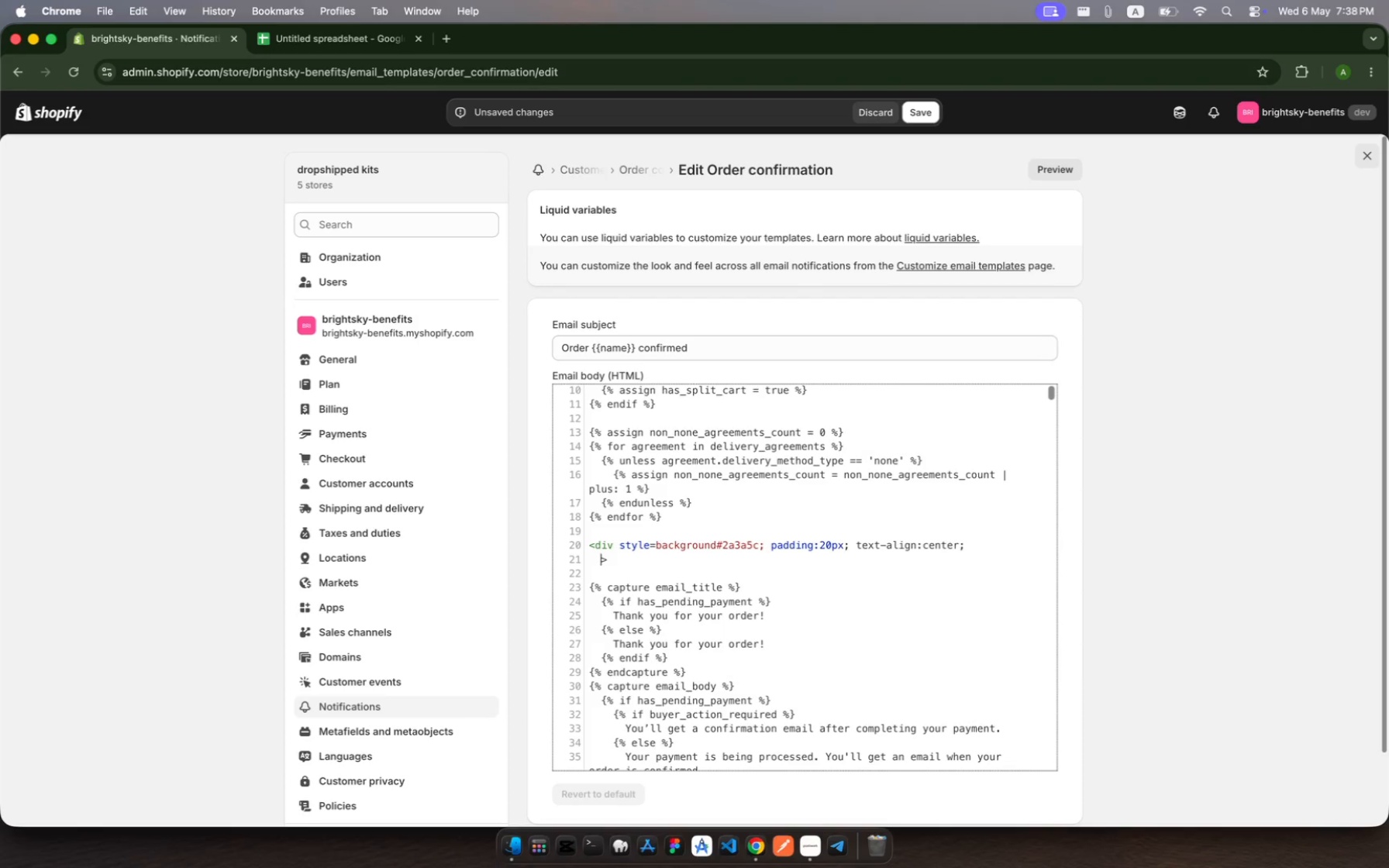 
key(Meta+Z)
 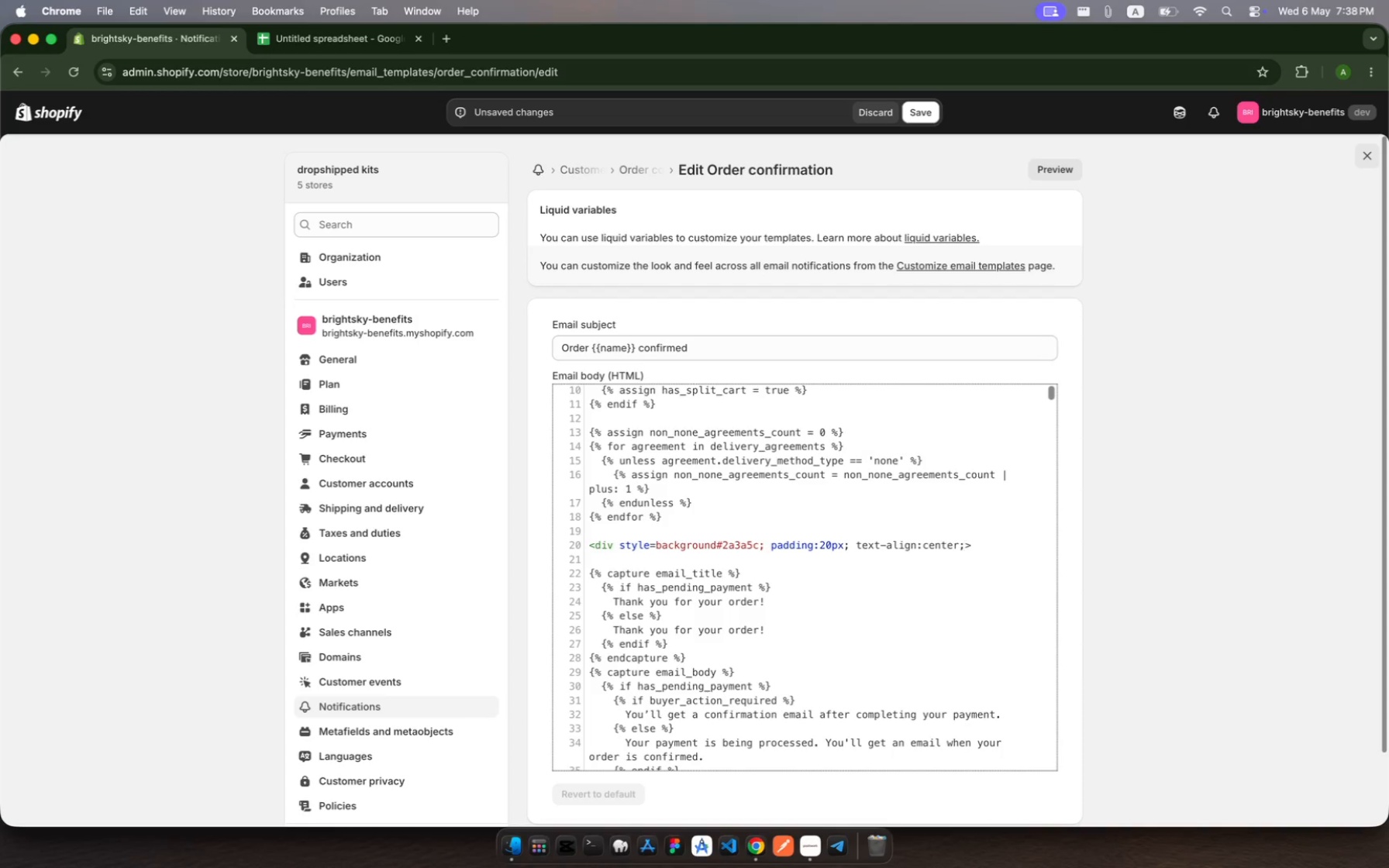 
key(ArrowRight)
 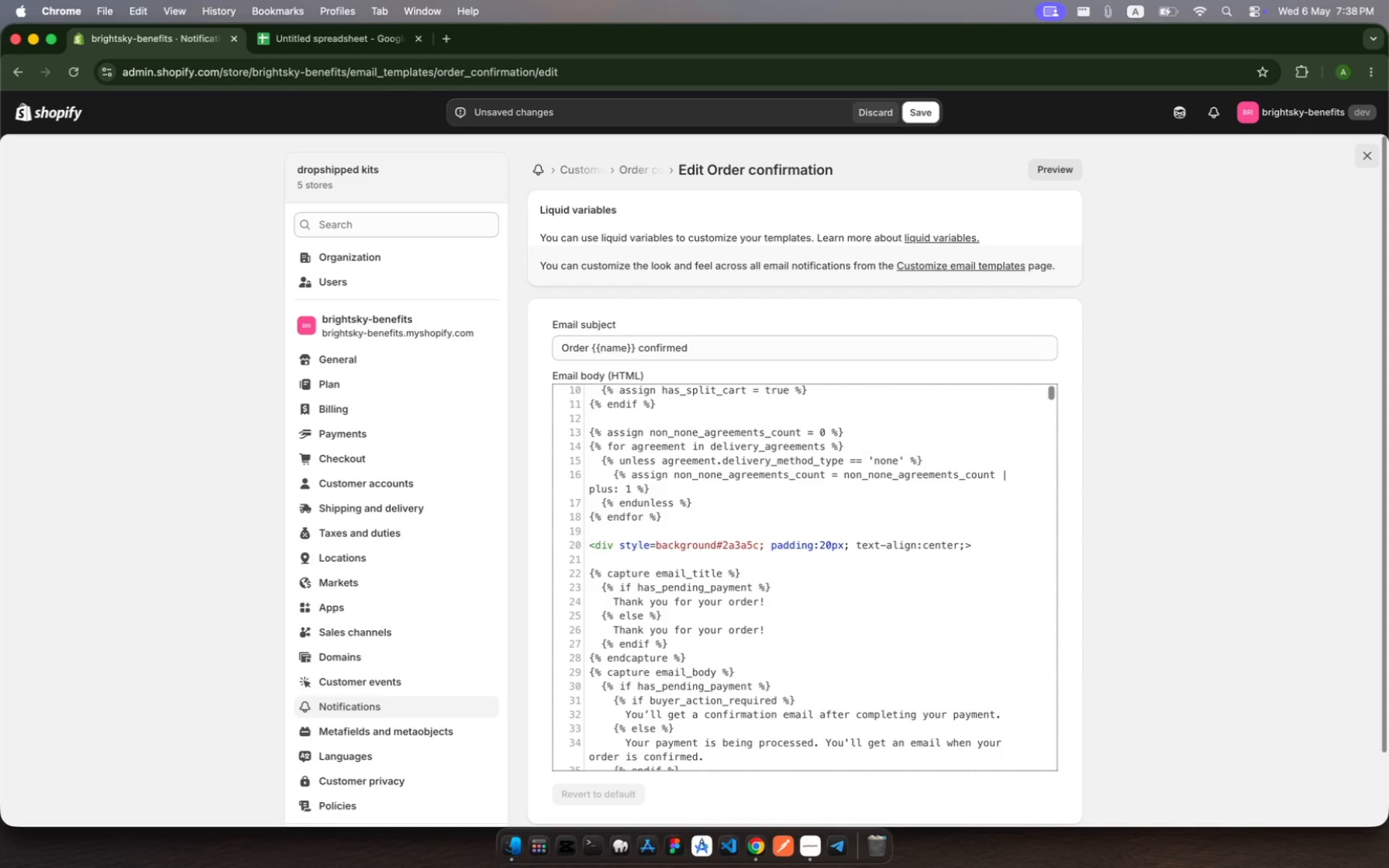 
key(Enter)
 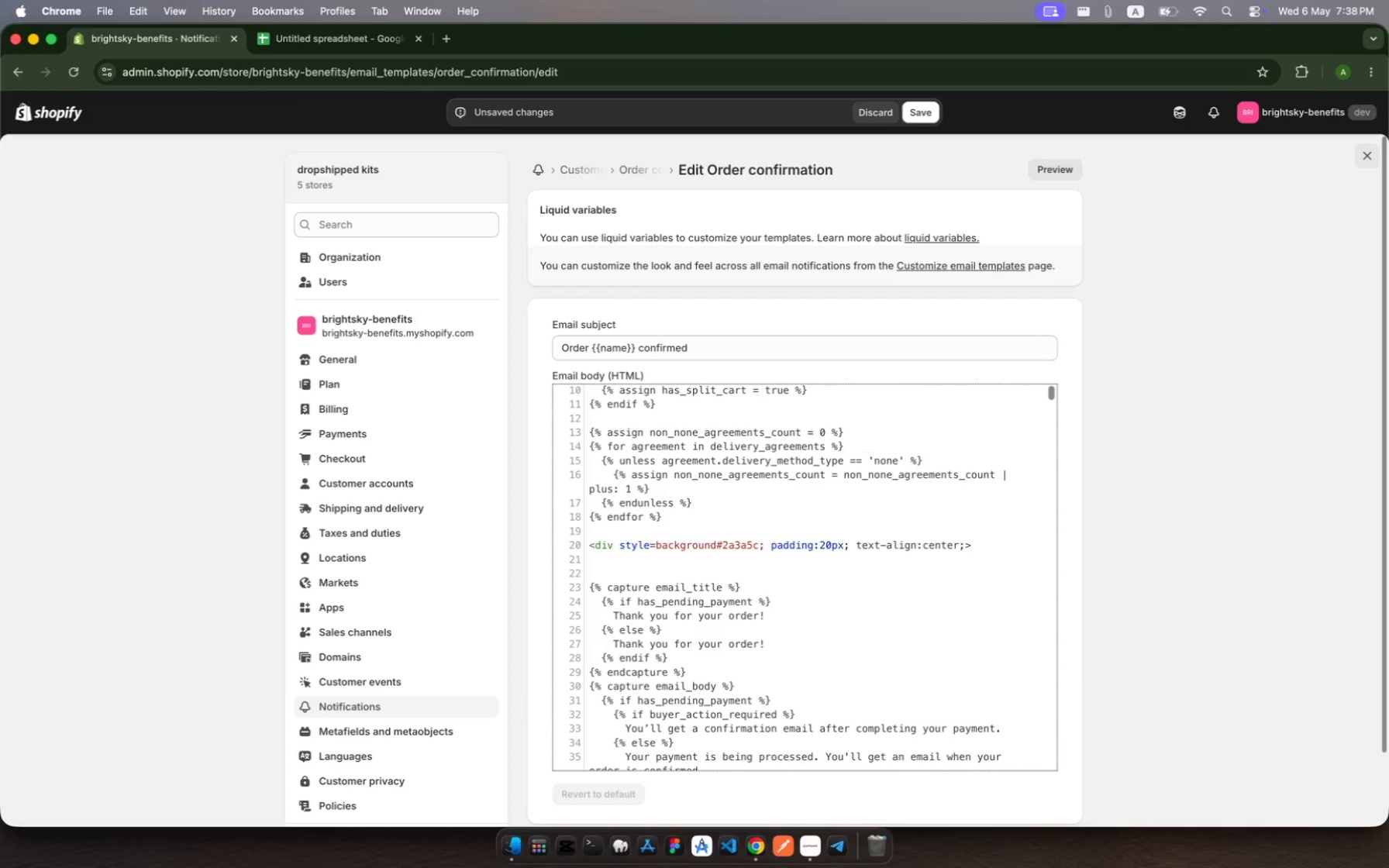 
hold_key(key=ShiftRight, duration=0.67)
 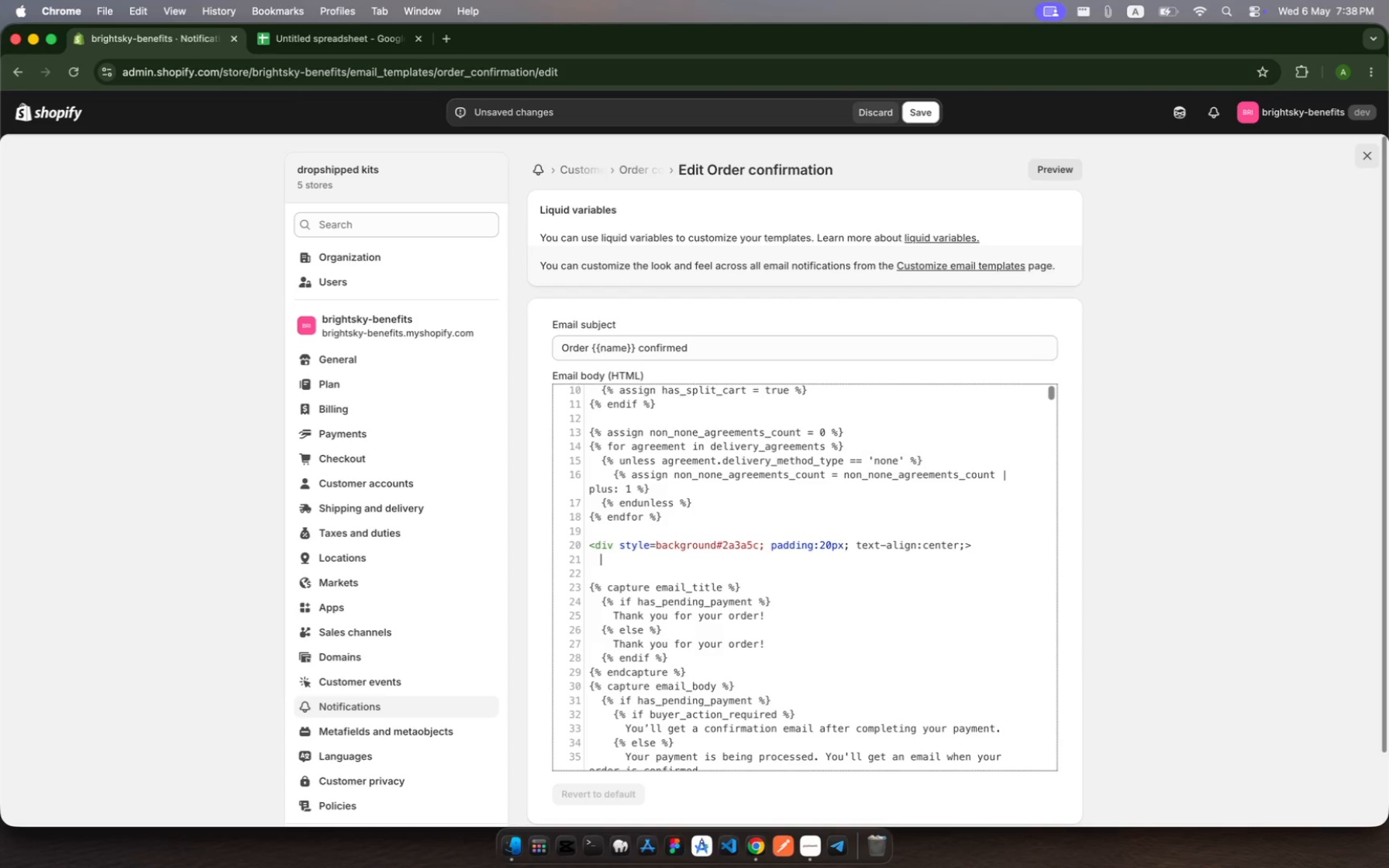 
type(<h1>)
 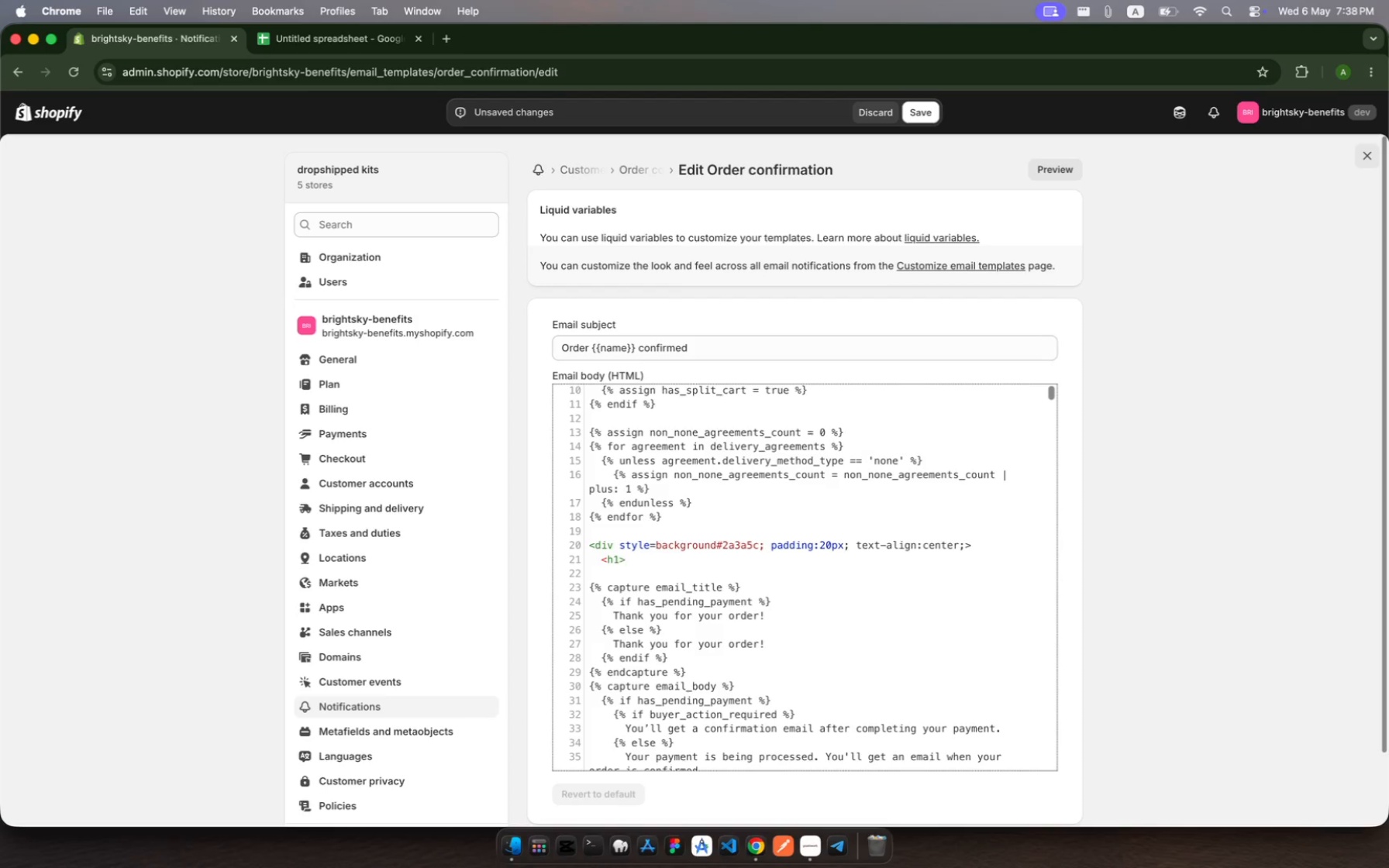 
key(ArrowLeft)
 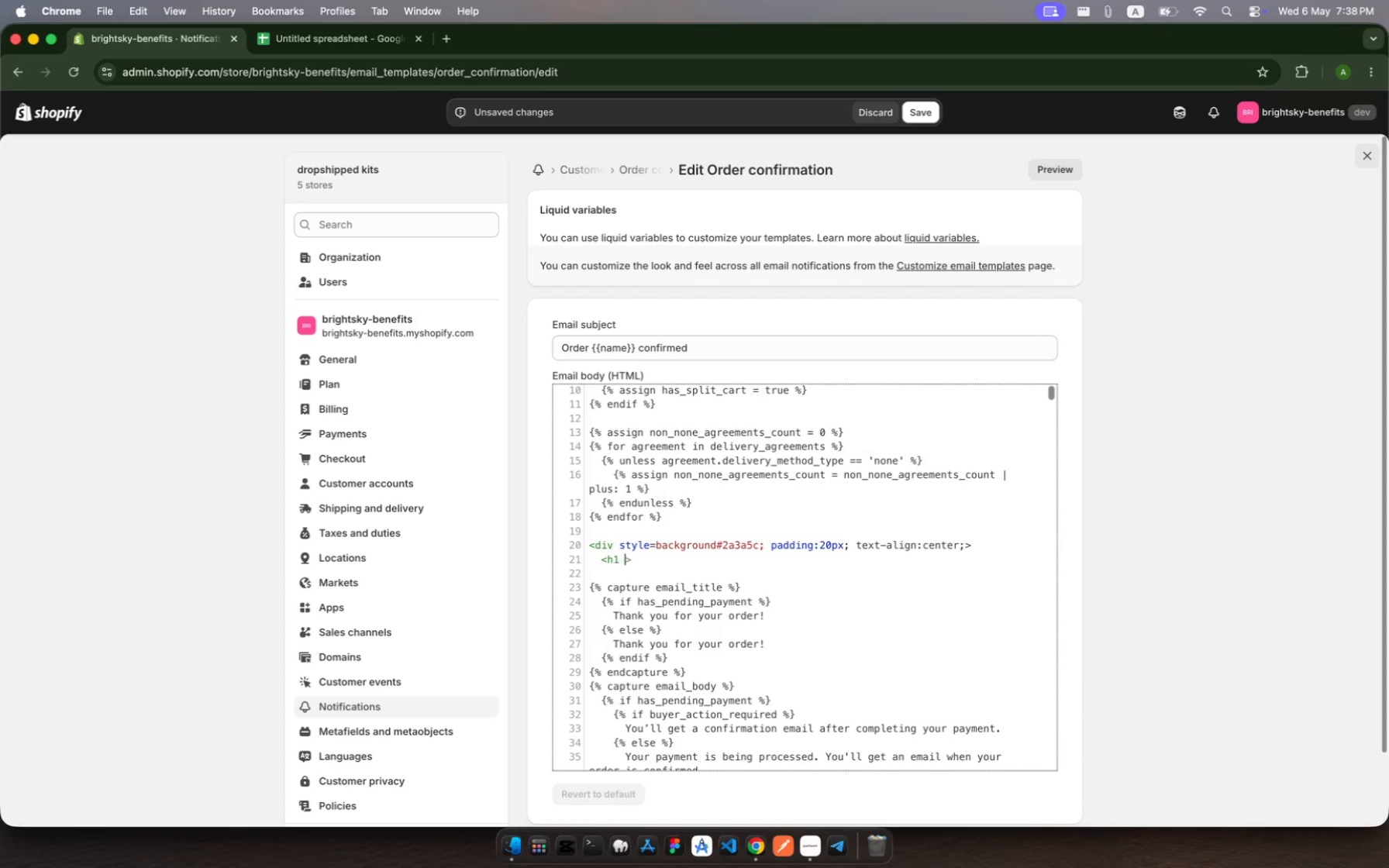 
type( sy)
 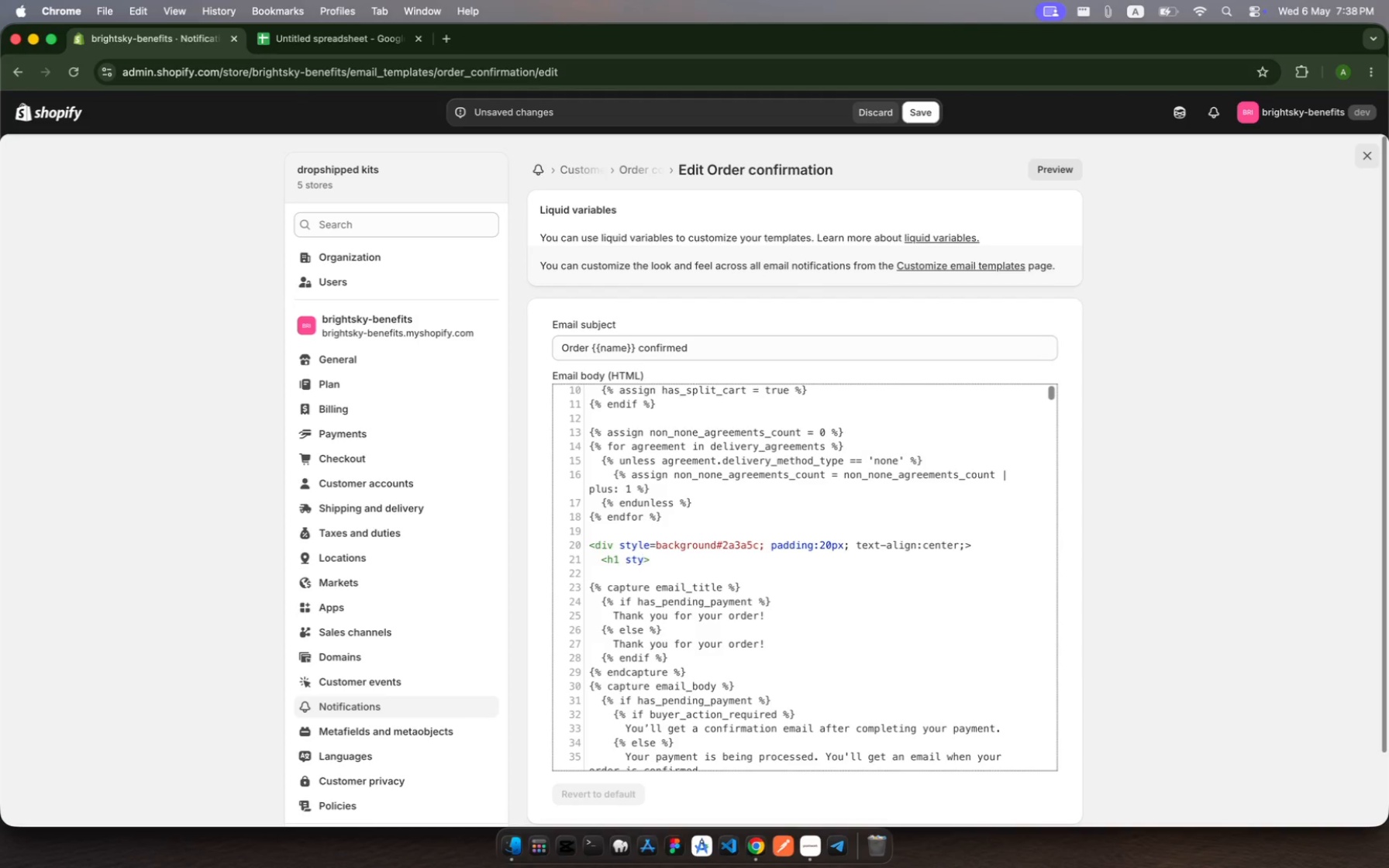 
hold_key(key=T, duration=0.31)
 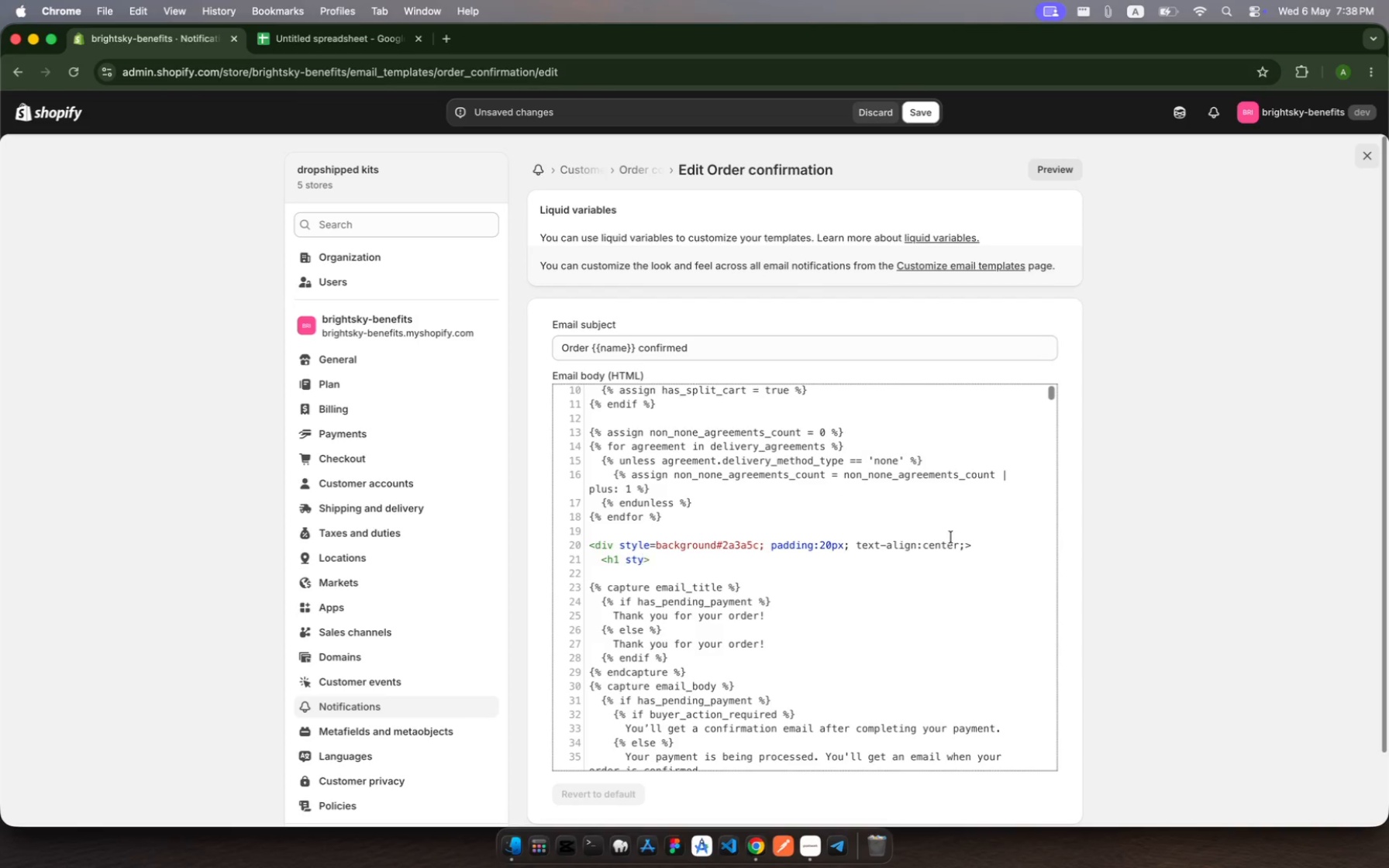 
wait(7.02)
 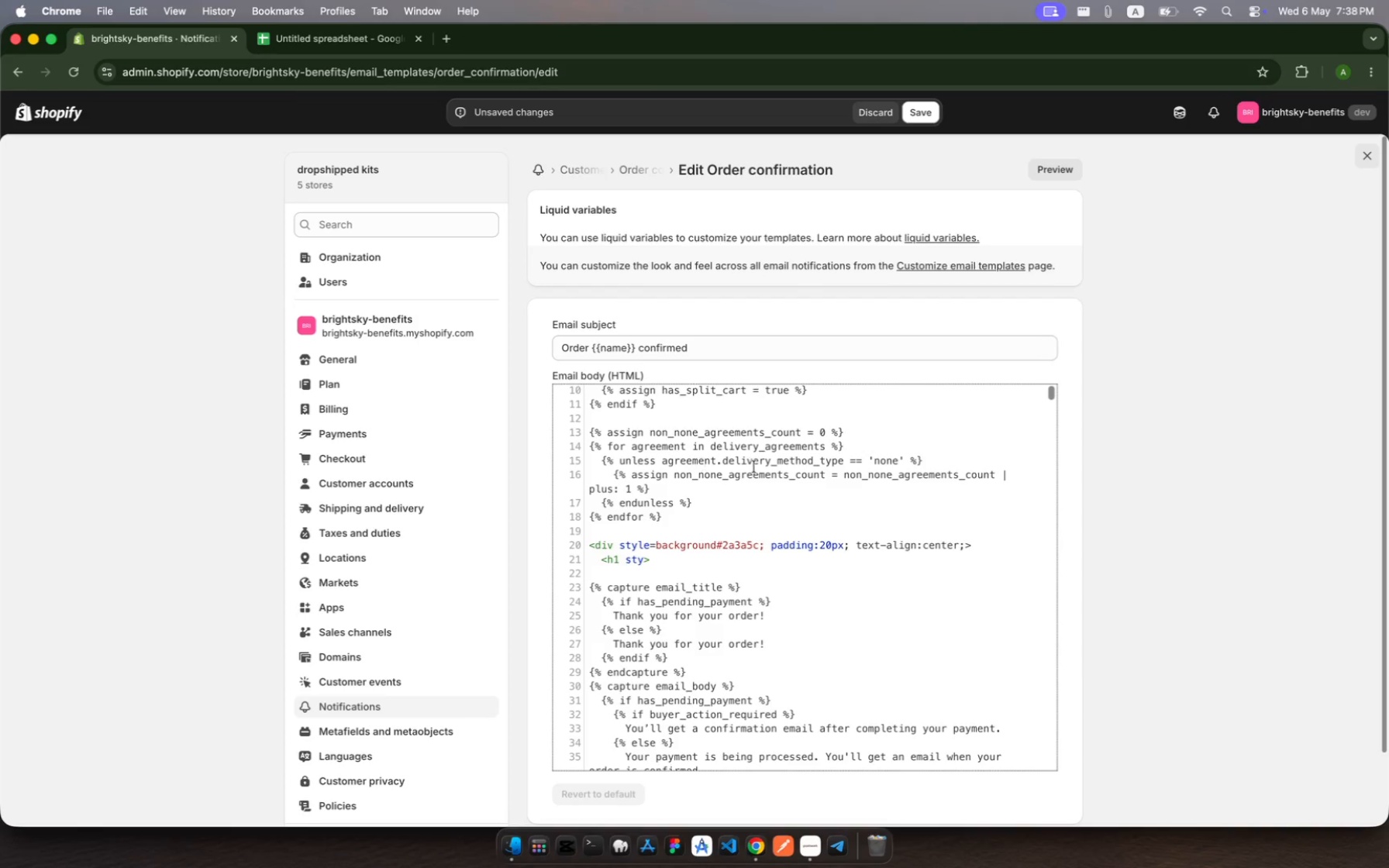 
left_click([967, 542])
 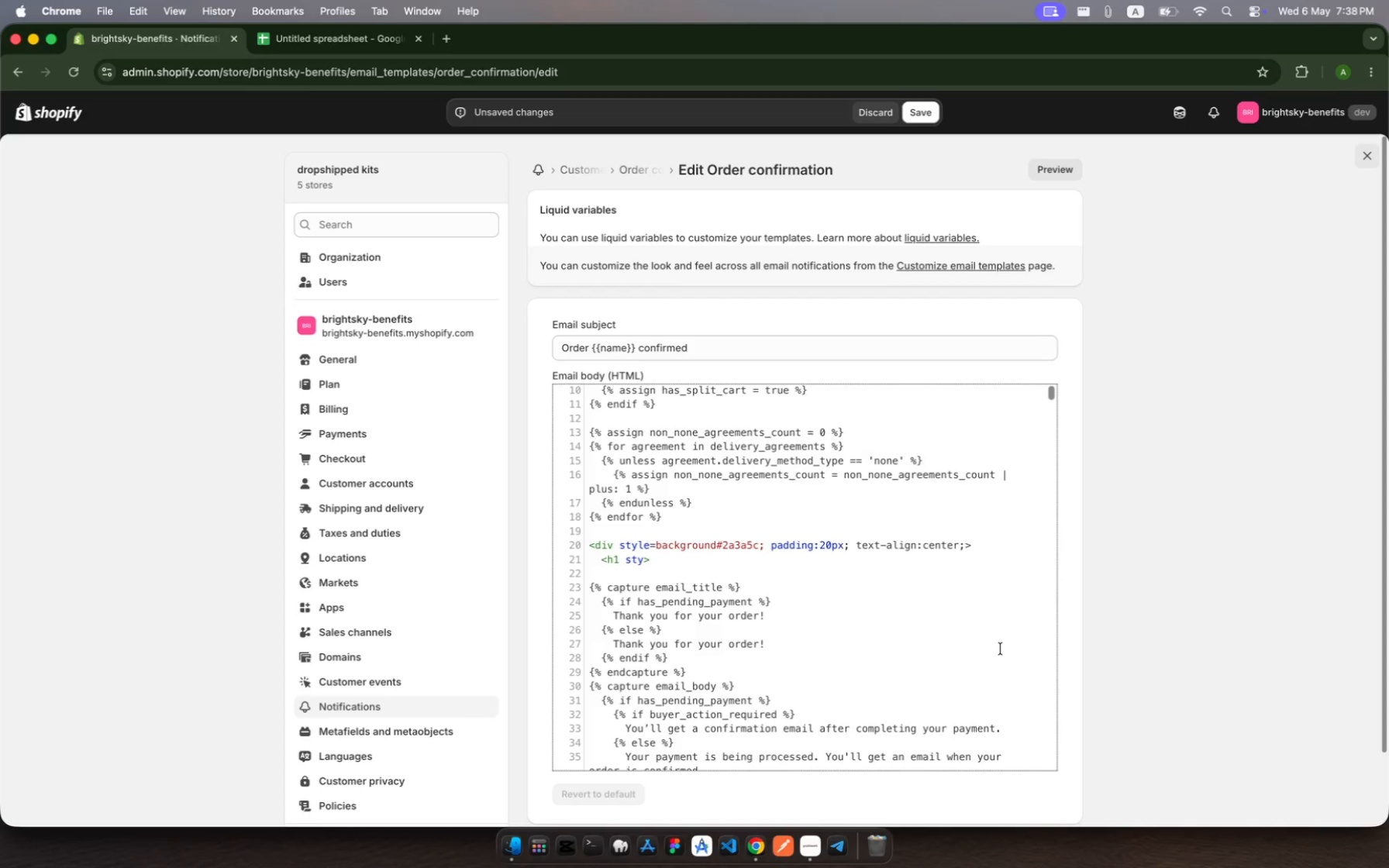 
key(Shift+ShiftRight)
 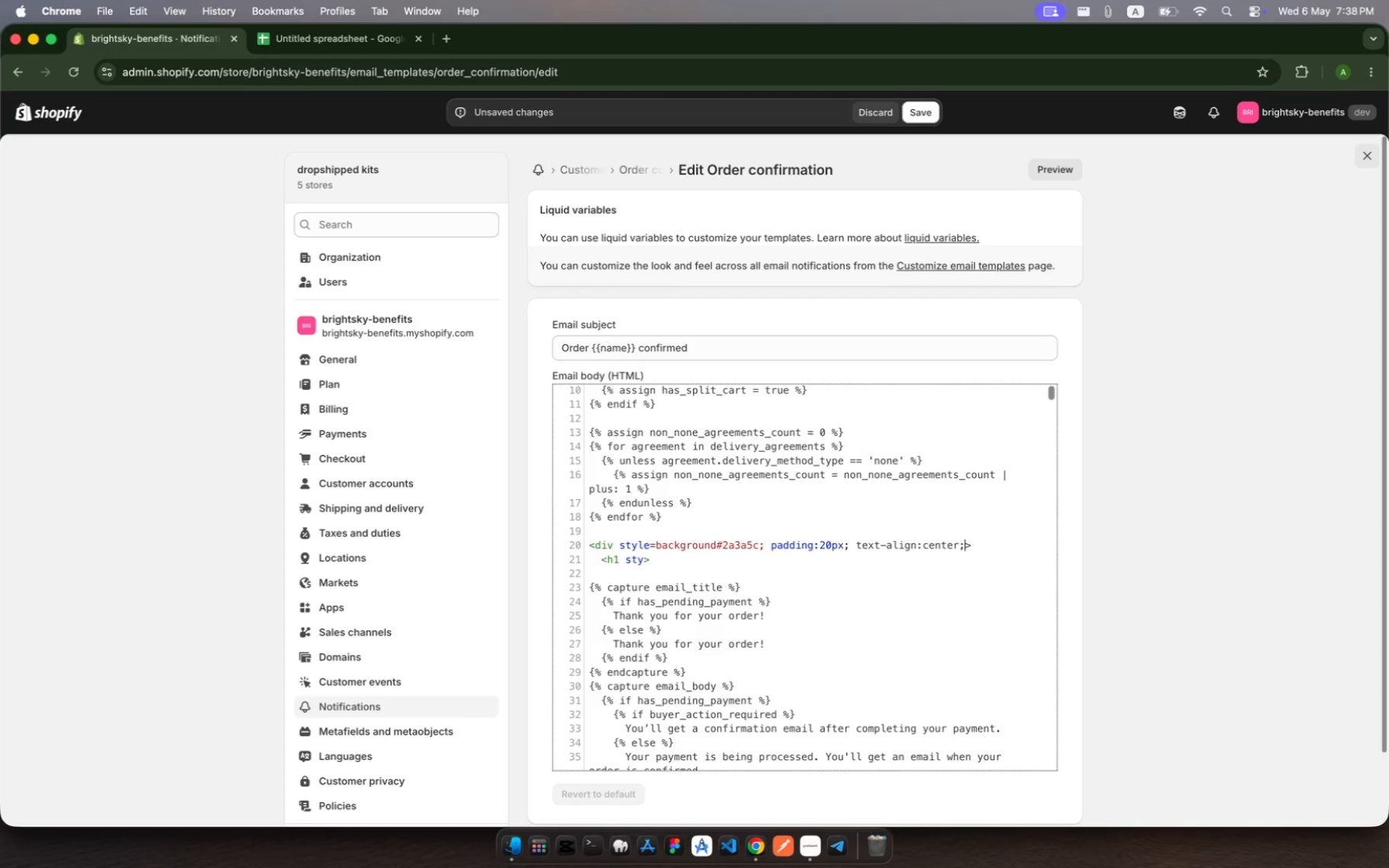 
key(Shift+Quote)
 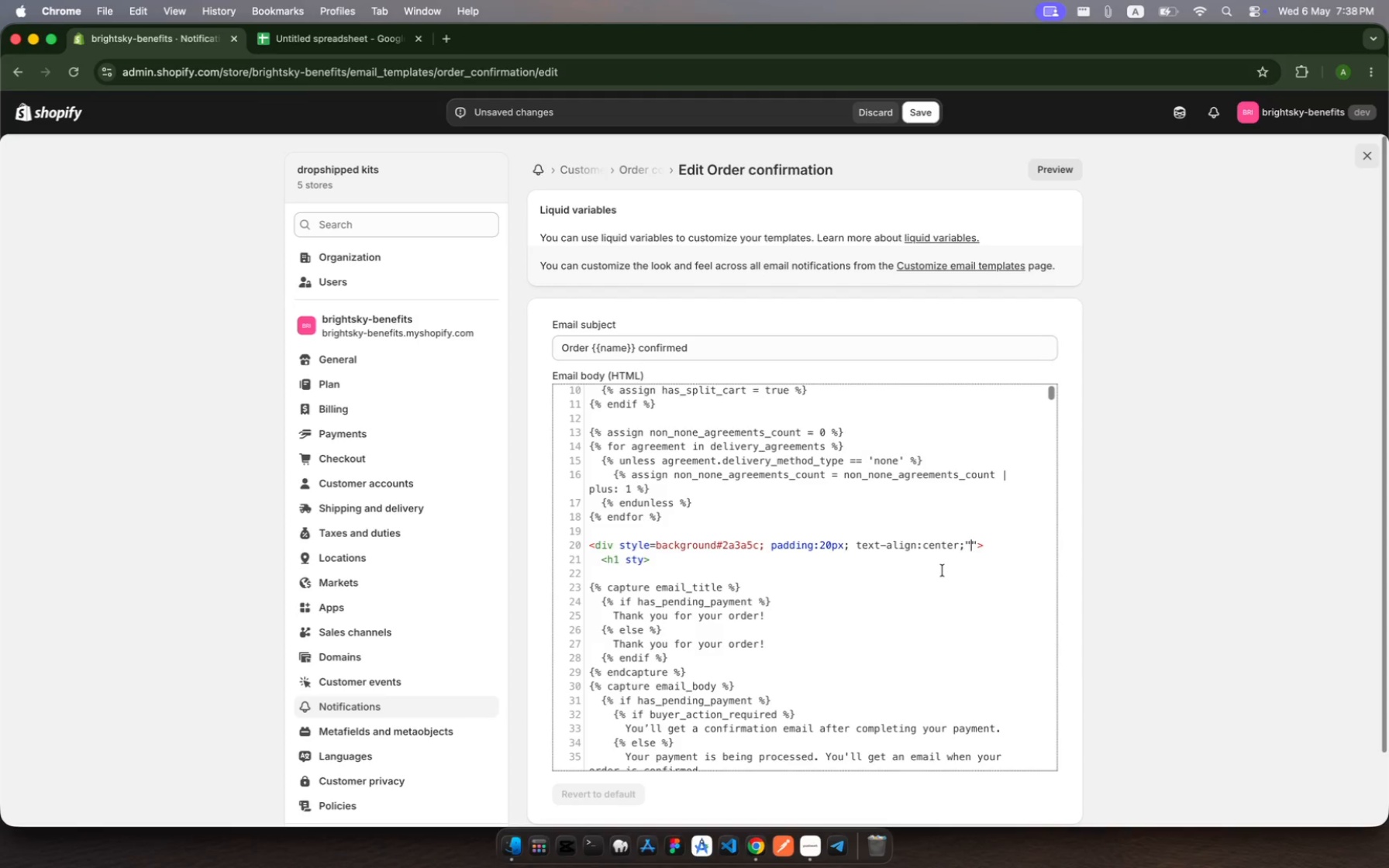 
key(ArrowRight)
 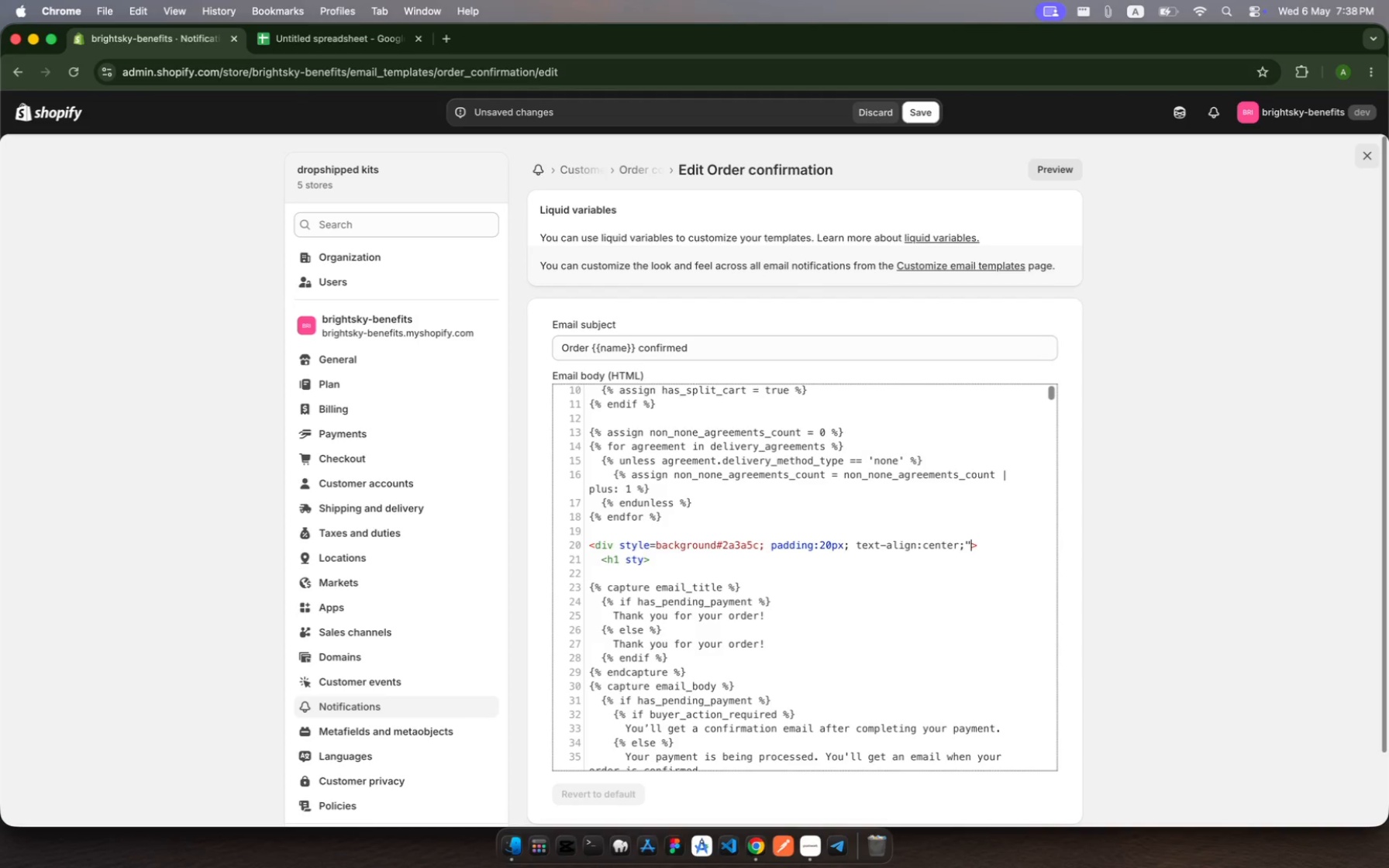 
key(Backspace)
 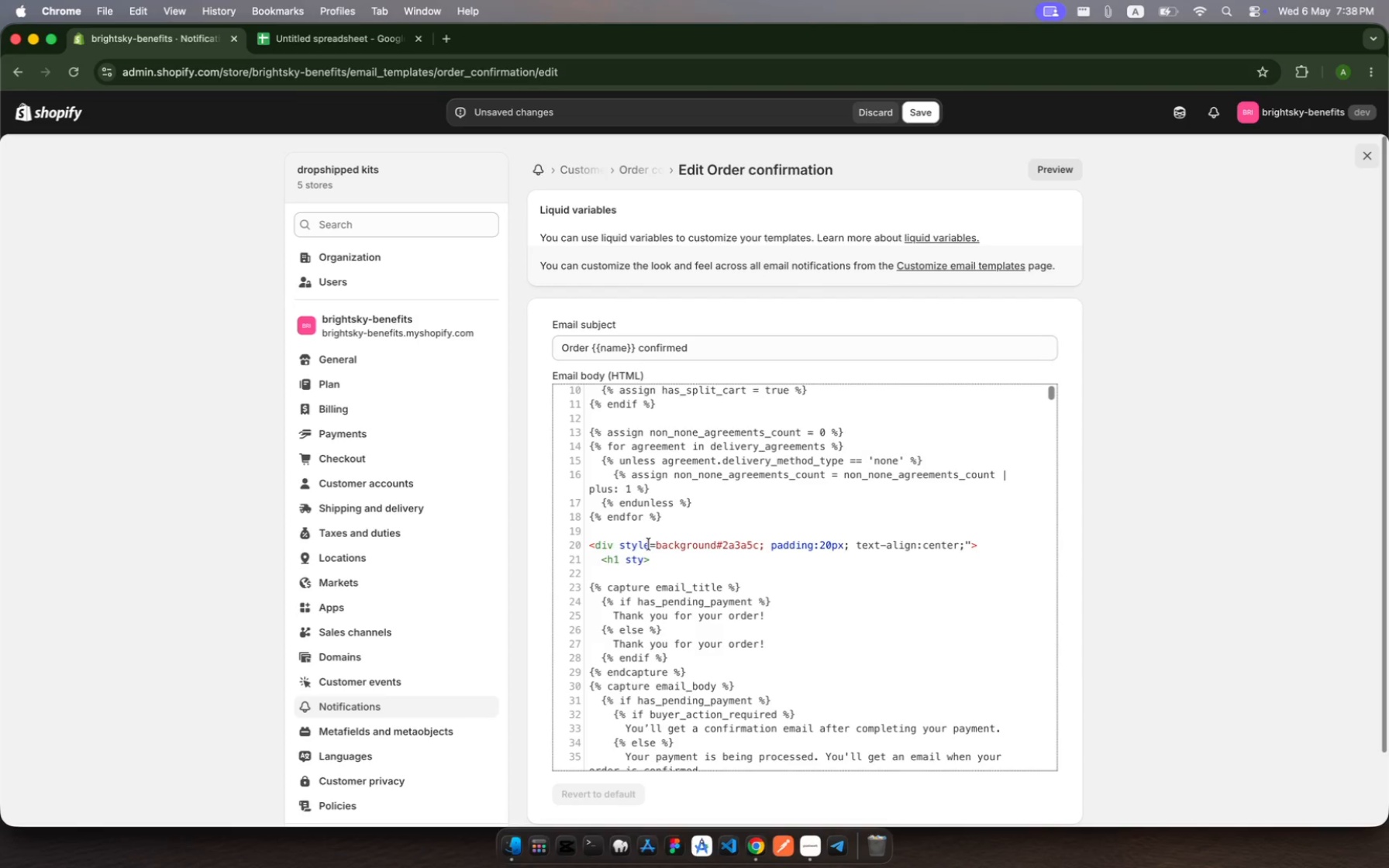 
left_click([657, 548])
 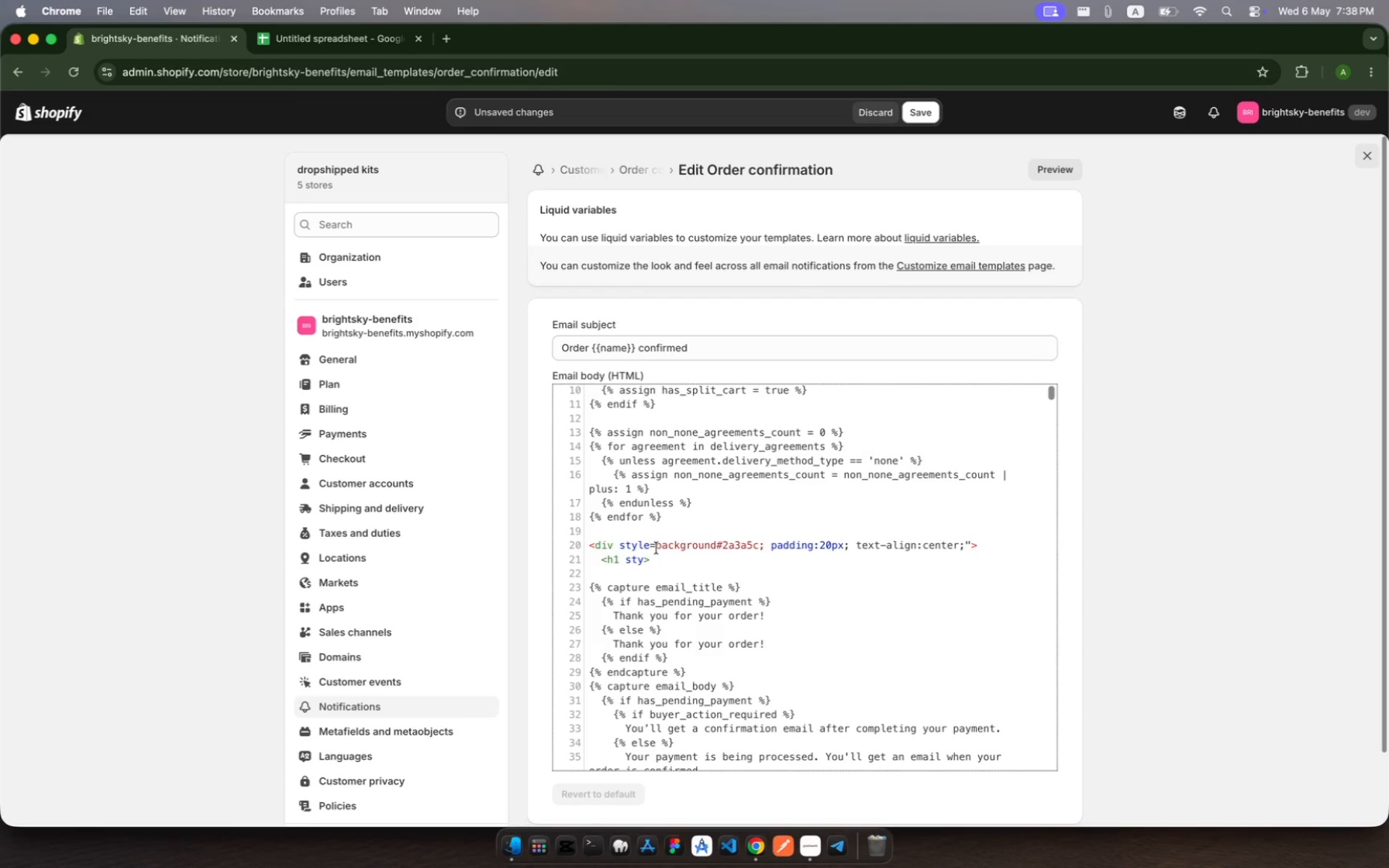 
left_click([657, 548])
 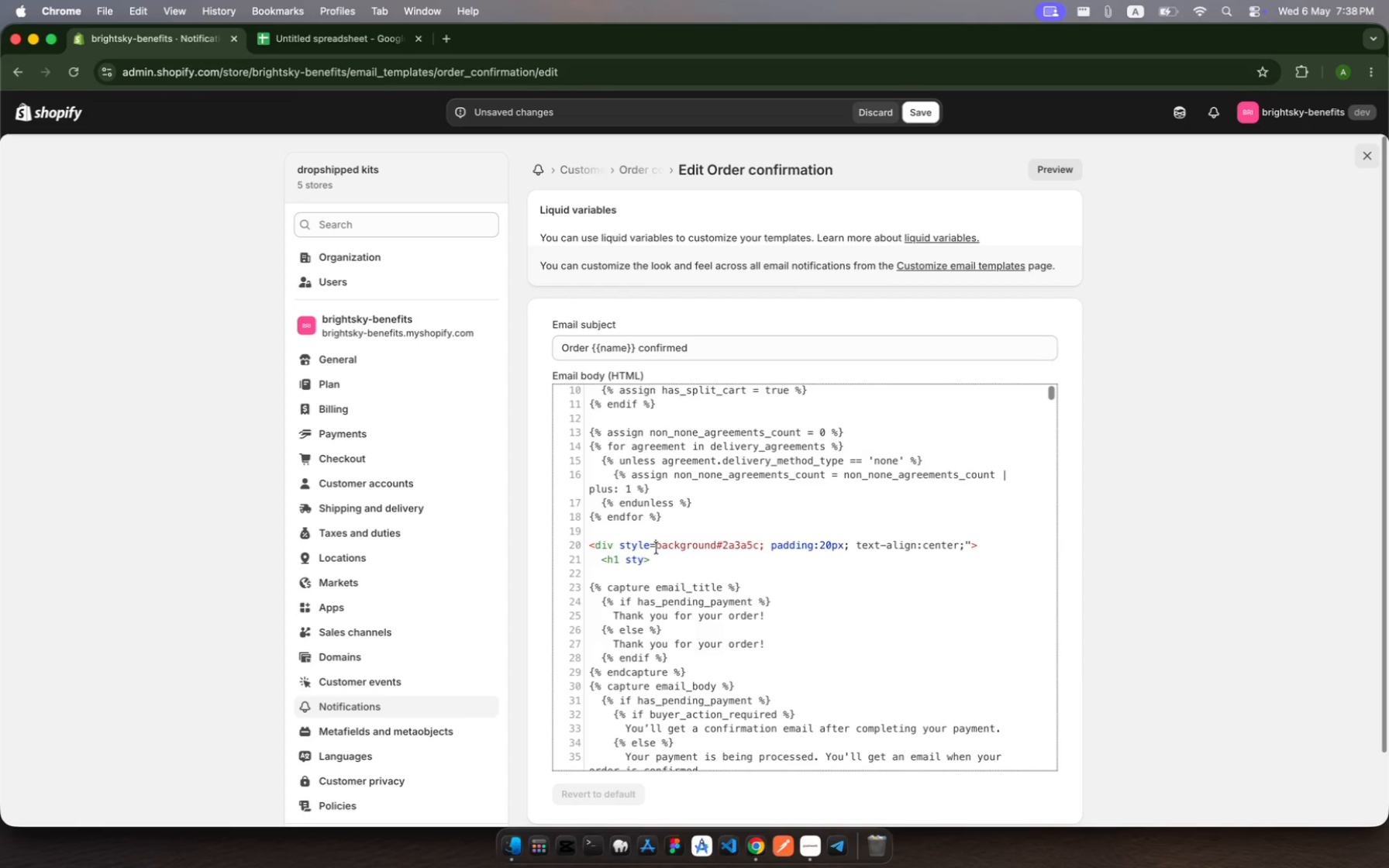 
key(Shift+ShiftRight)
 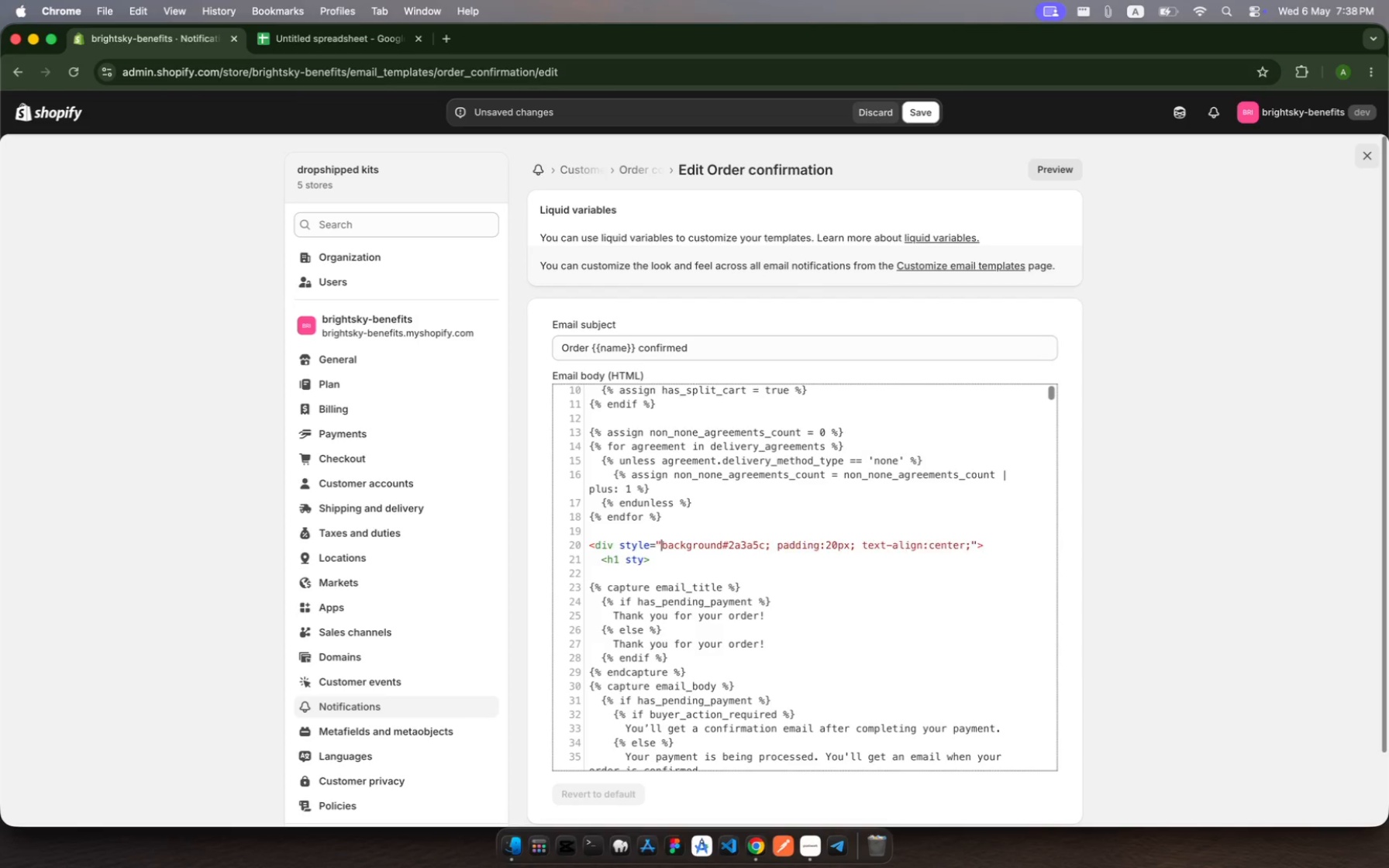 
key(Shift+Quote)
 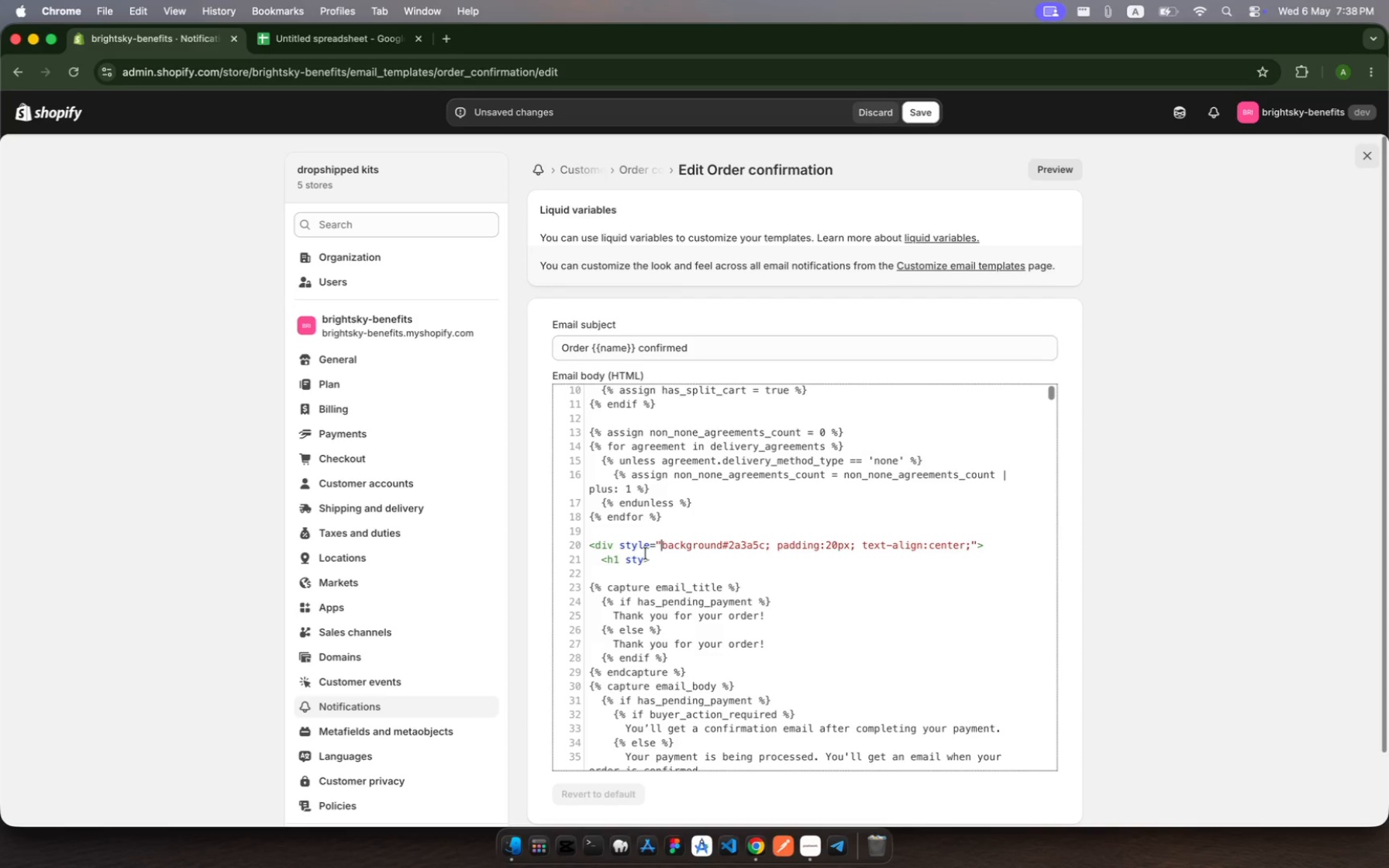 
left_click([643, 561])
 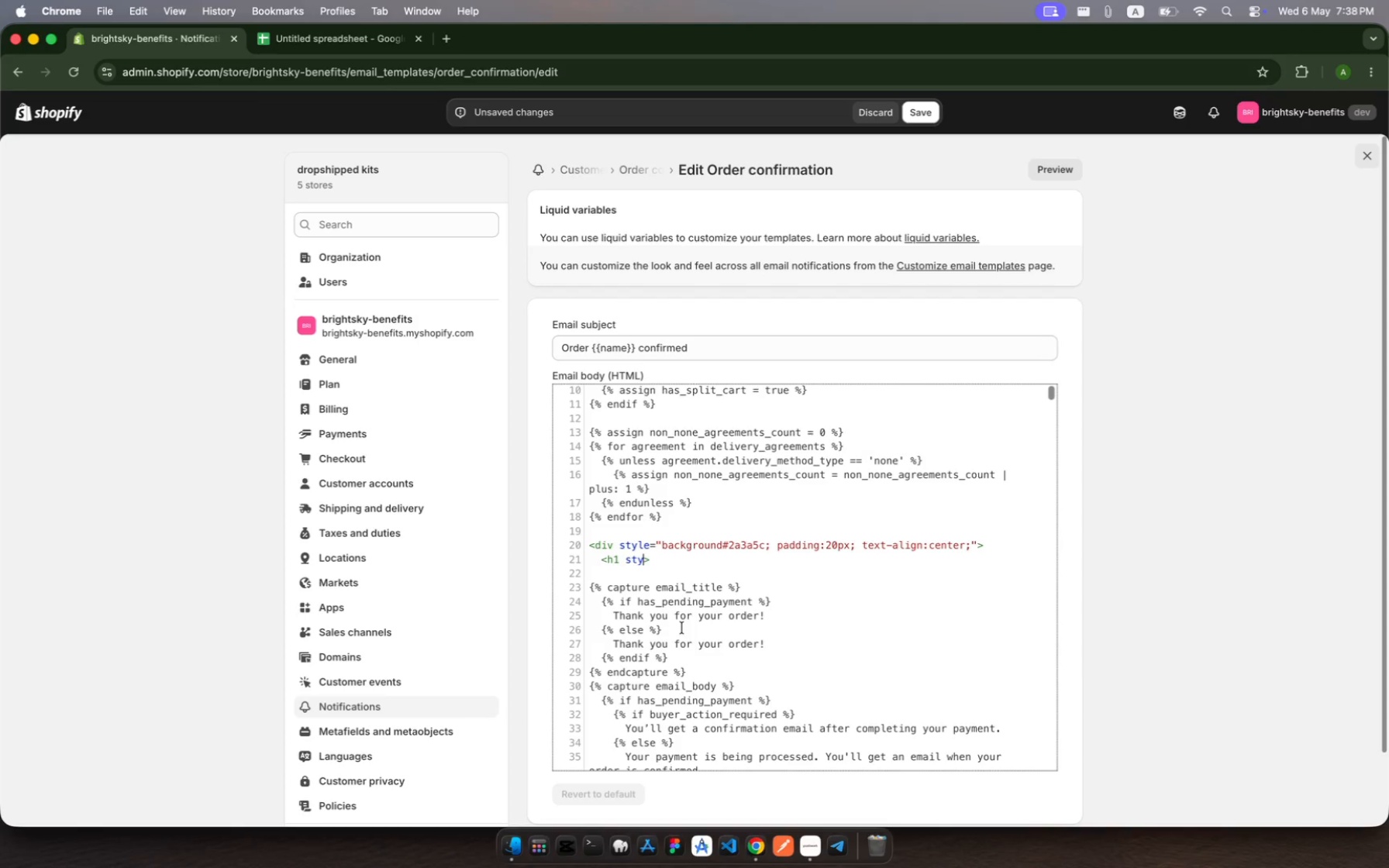 
type(le+)
key(Backspace)
type(=")
 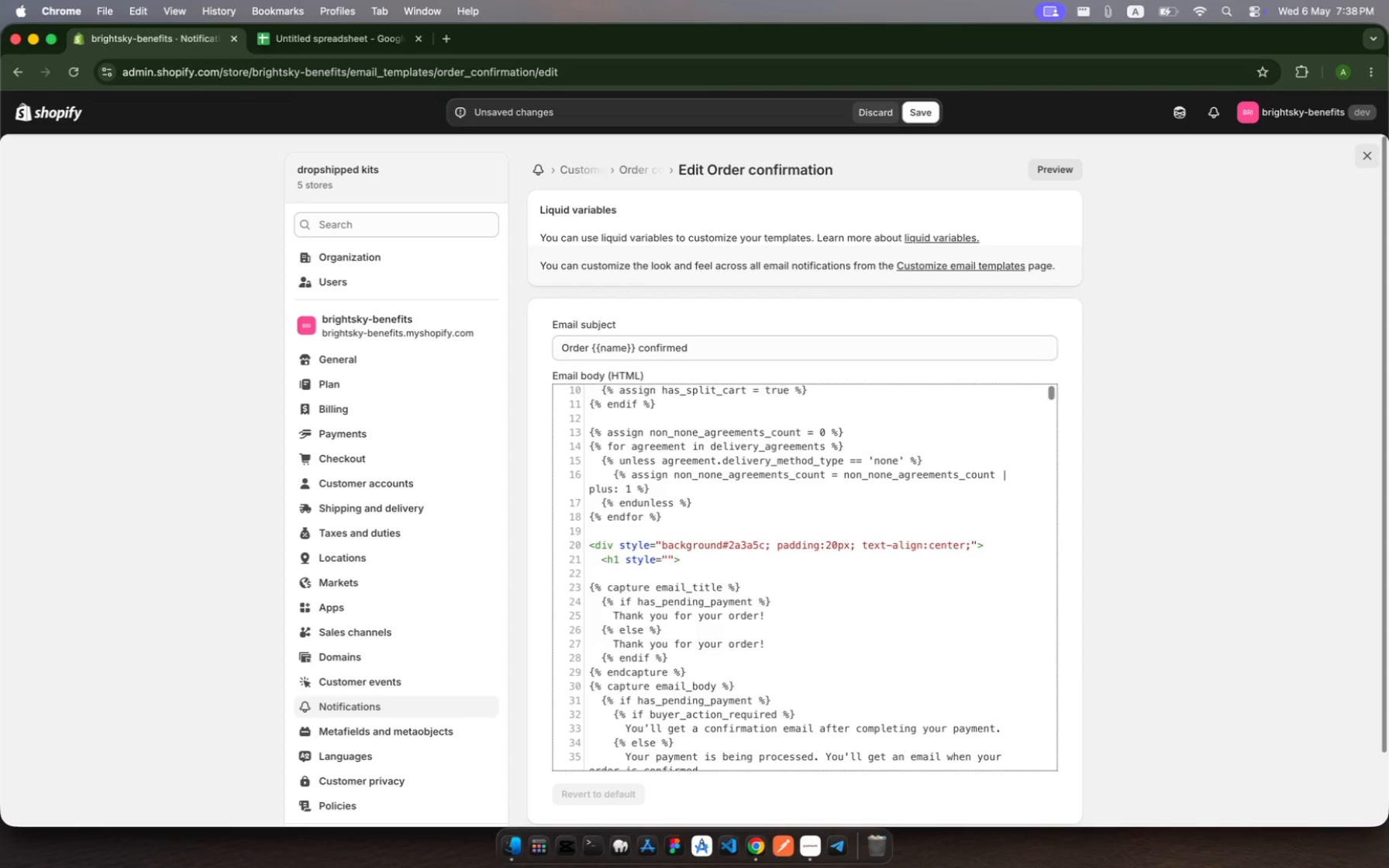 
wait(5.69)
 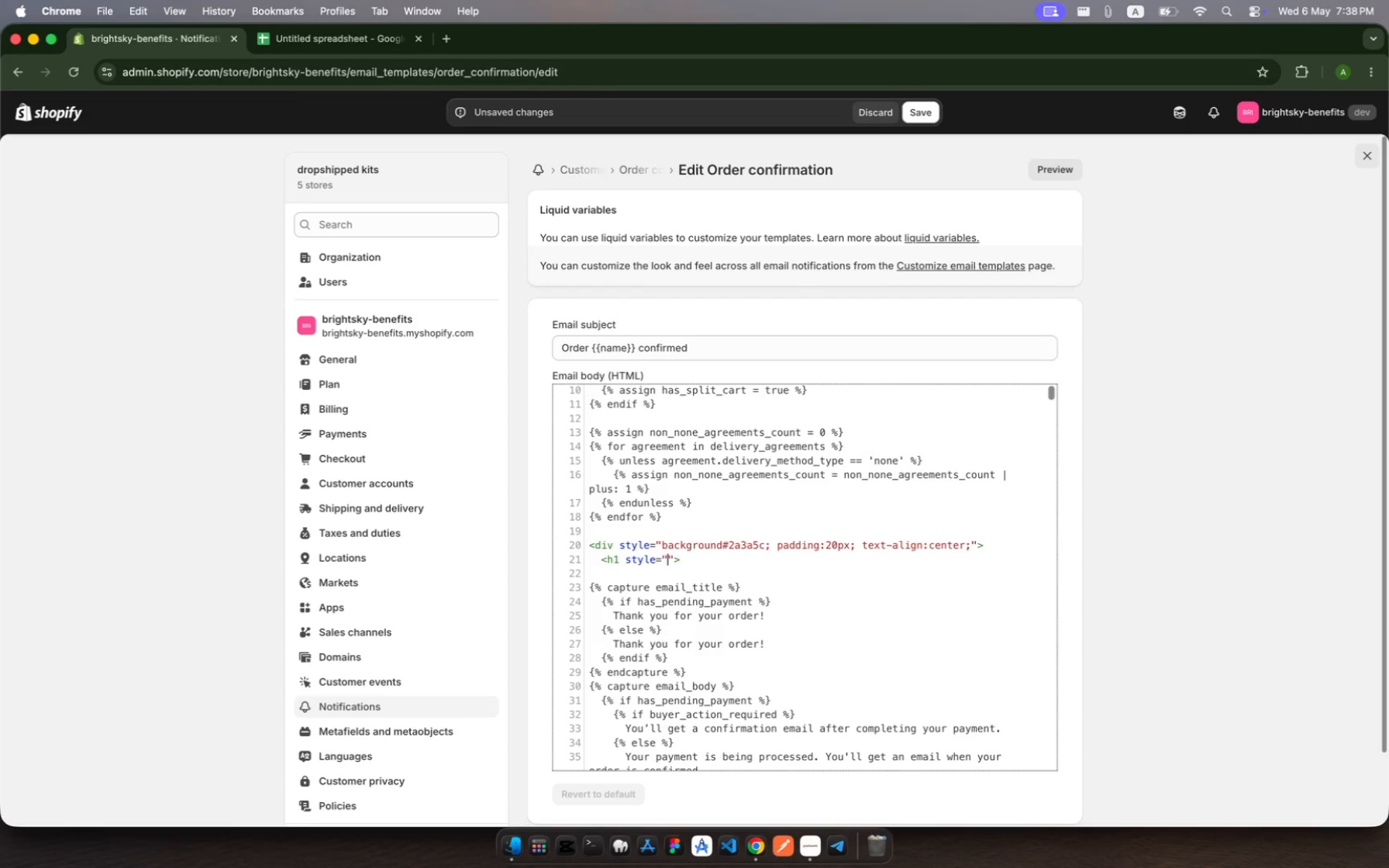 
type(Colr)
key(Backspace)
key(Backspace)
key(Backspace)
key(Backspace)
key(Backspace)
type(color:fff)
 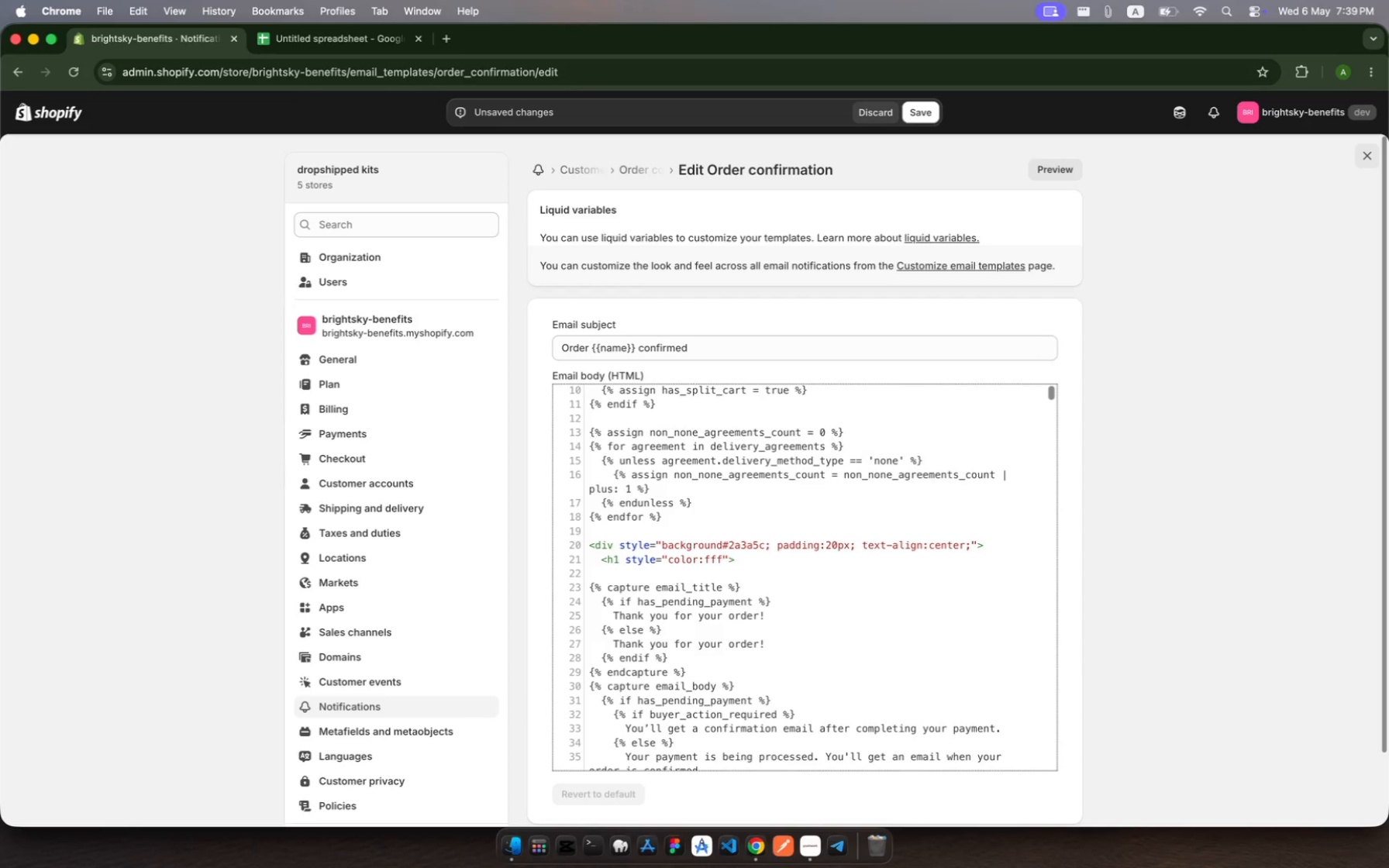 
key(ArrowLeft)
 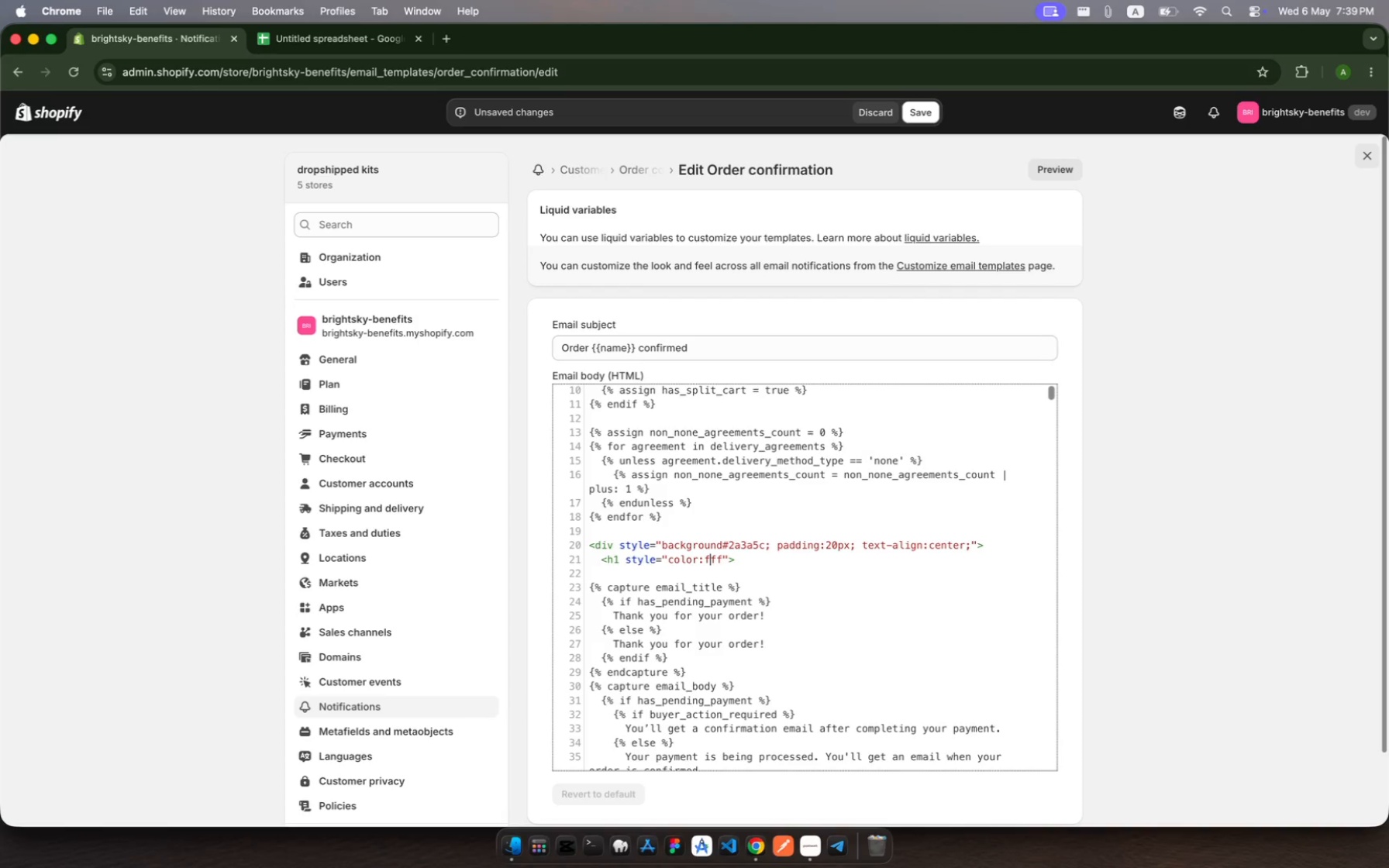 
key(ArrowLeft)
 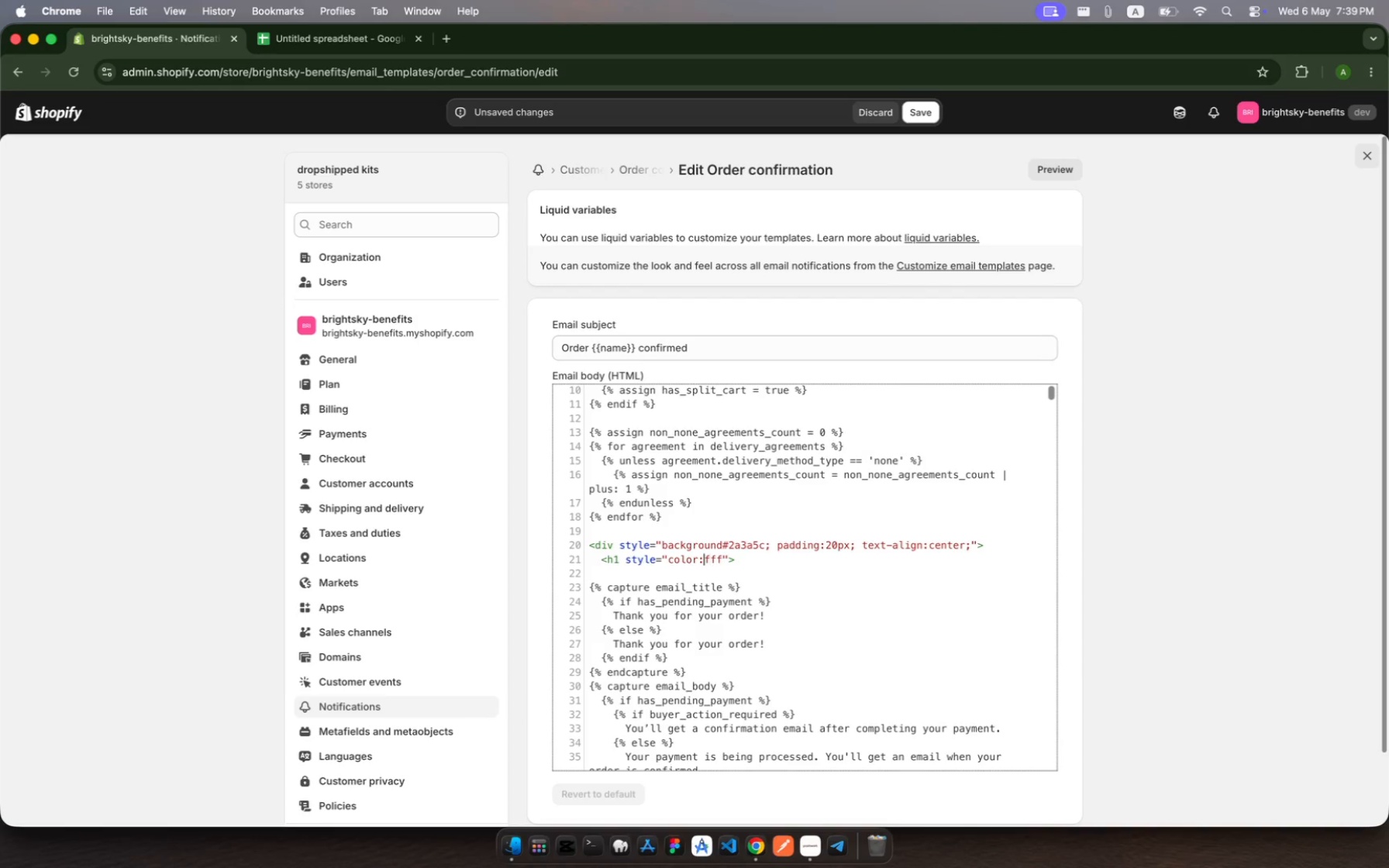 
key(ArrowLeft)
 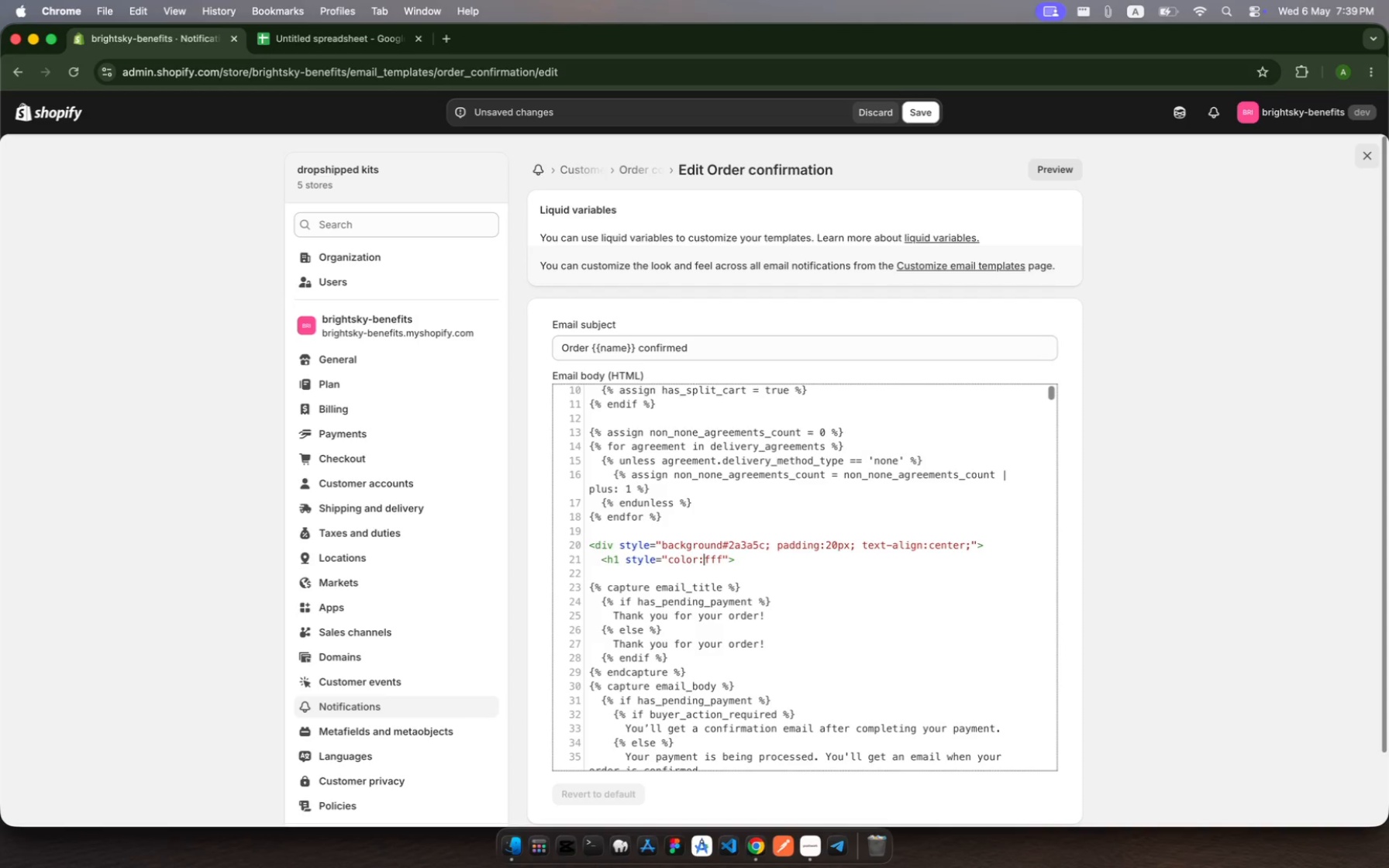 
key(Shift+3)
 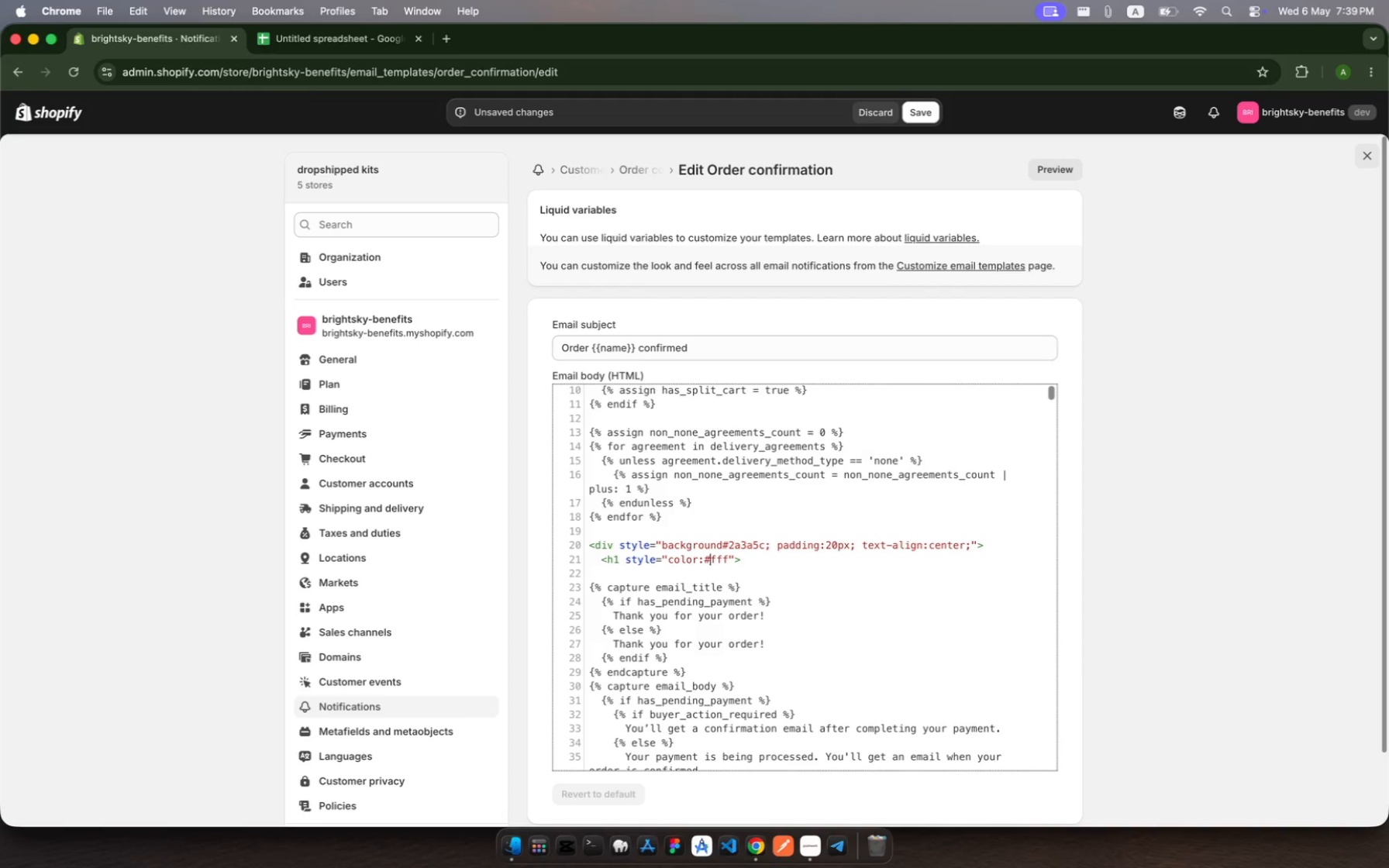 
key(ArrowRight)
 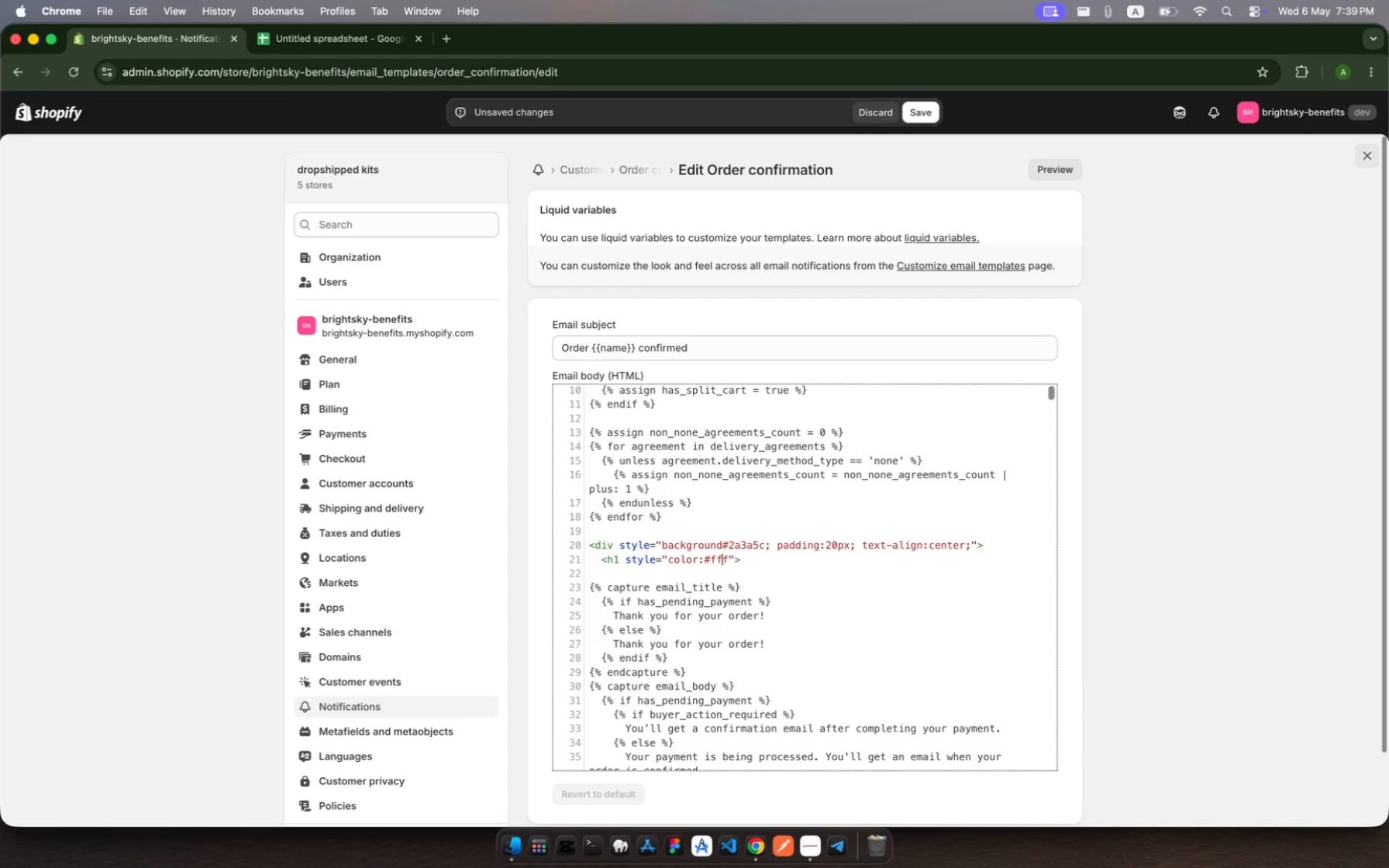 
key(ArrowRight)
 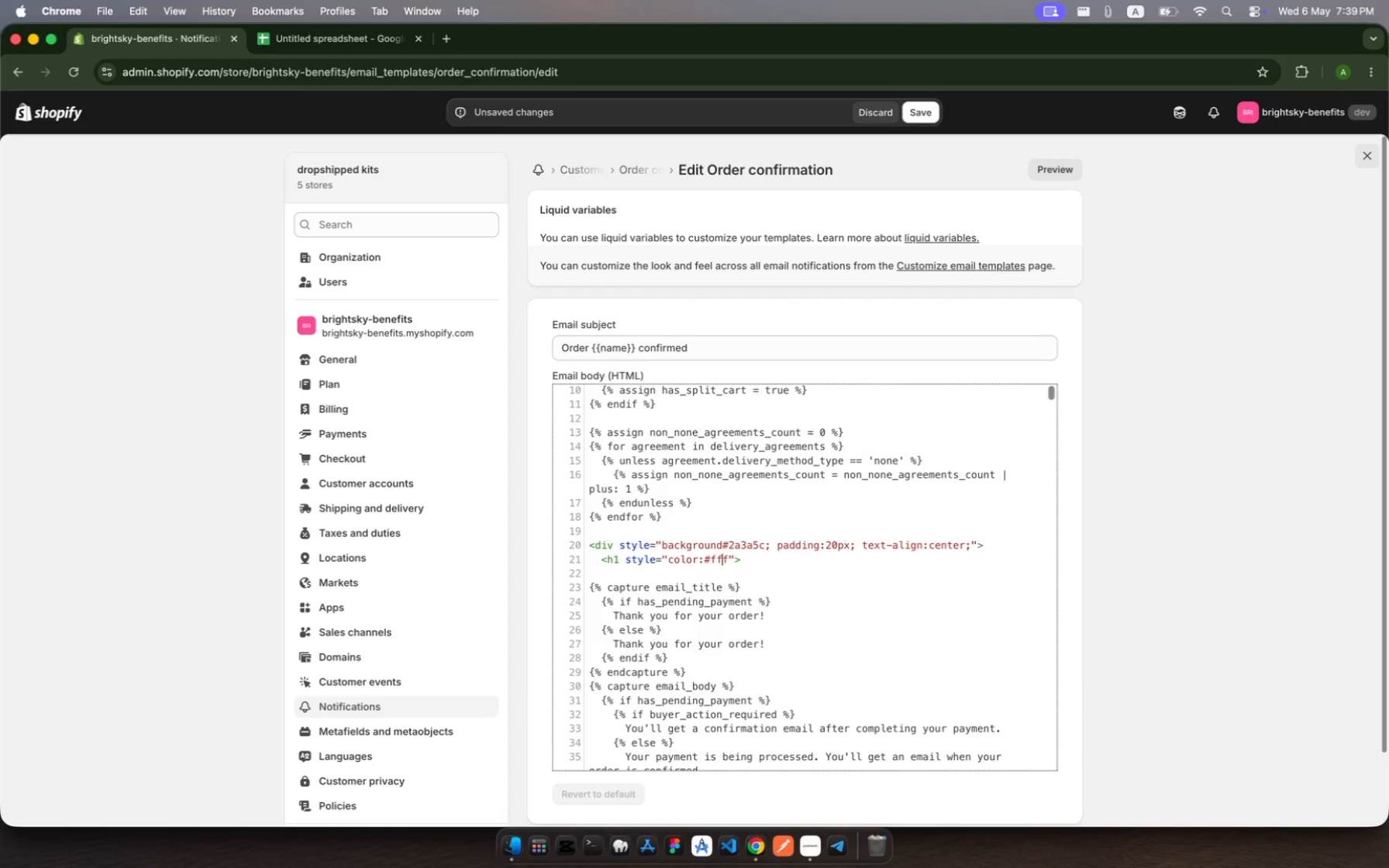 
key(ArrowRight)
 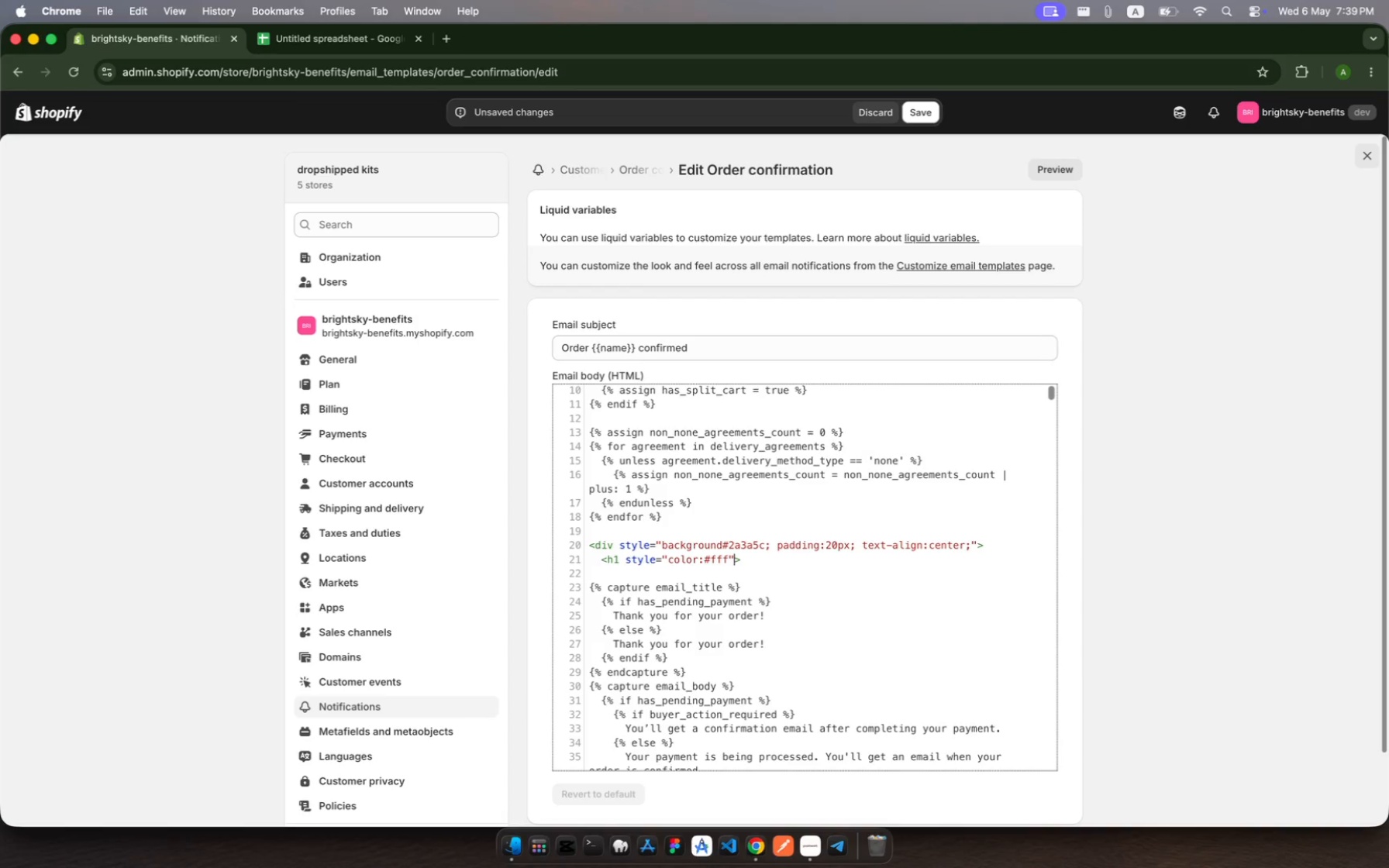 
key(ArrowRight)
 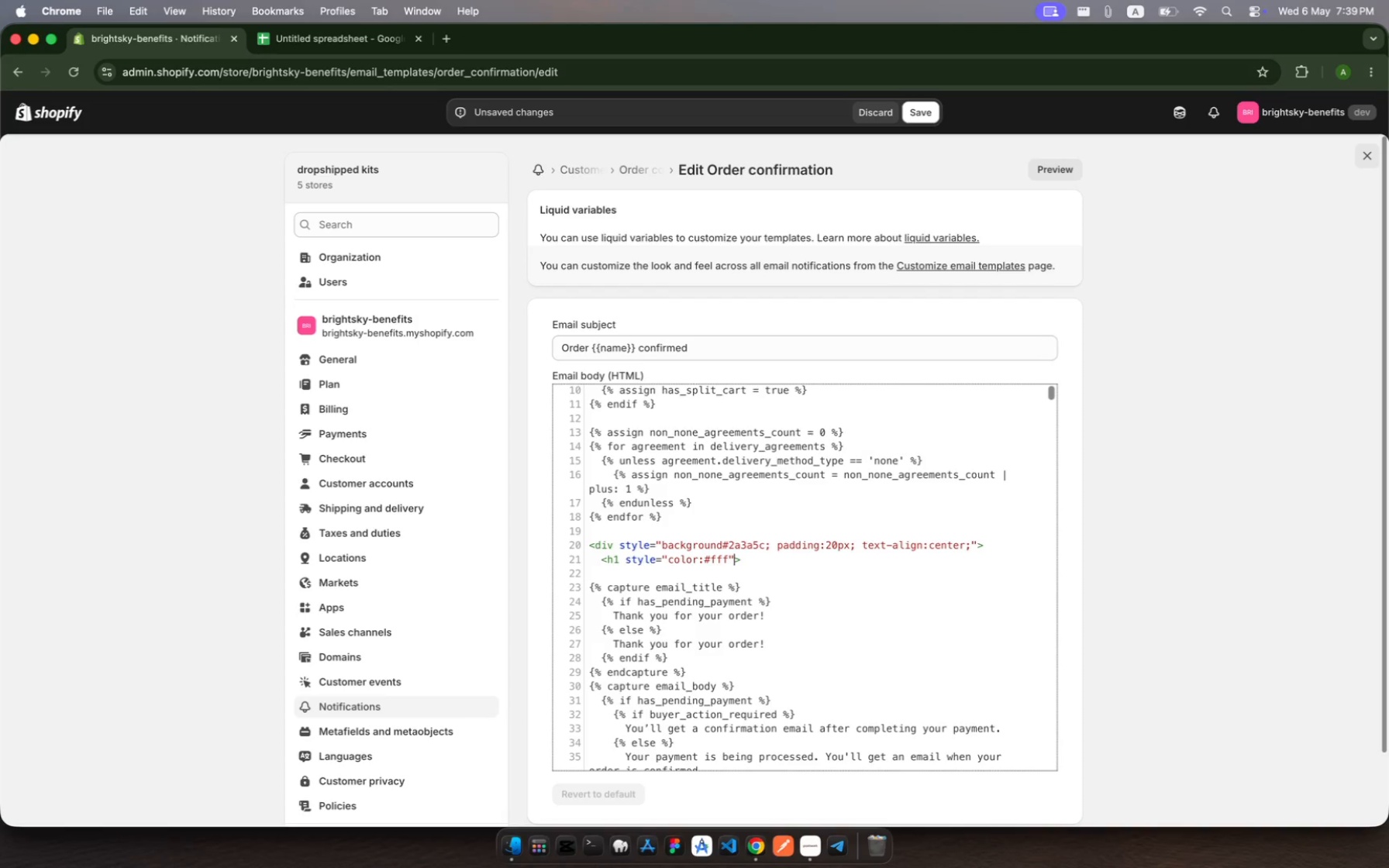 
key(ArrowLeft)
 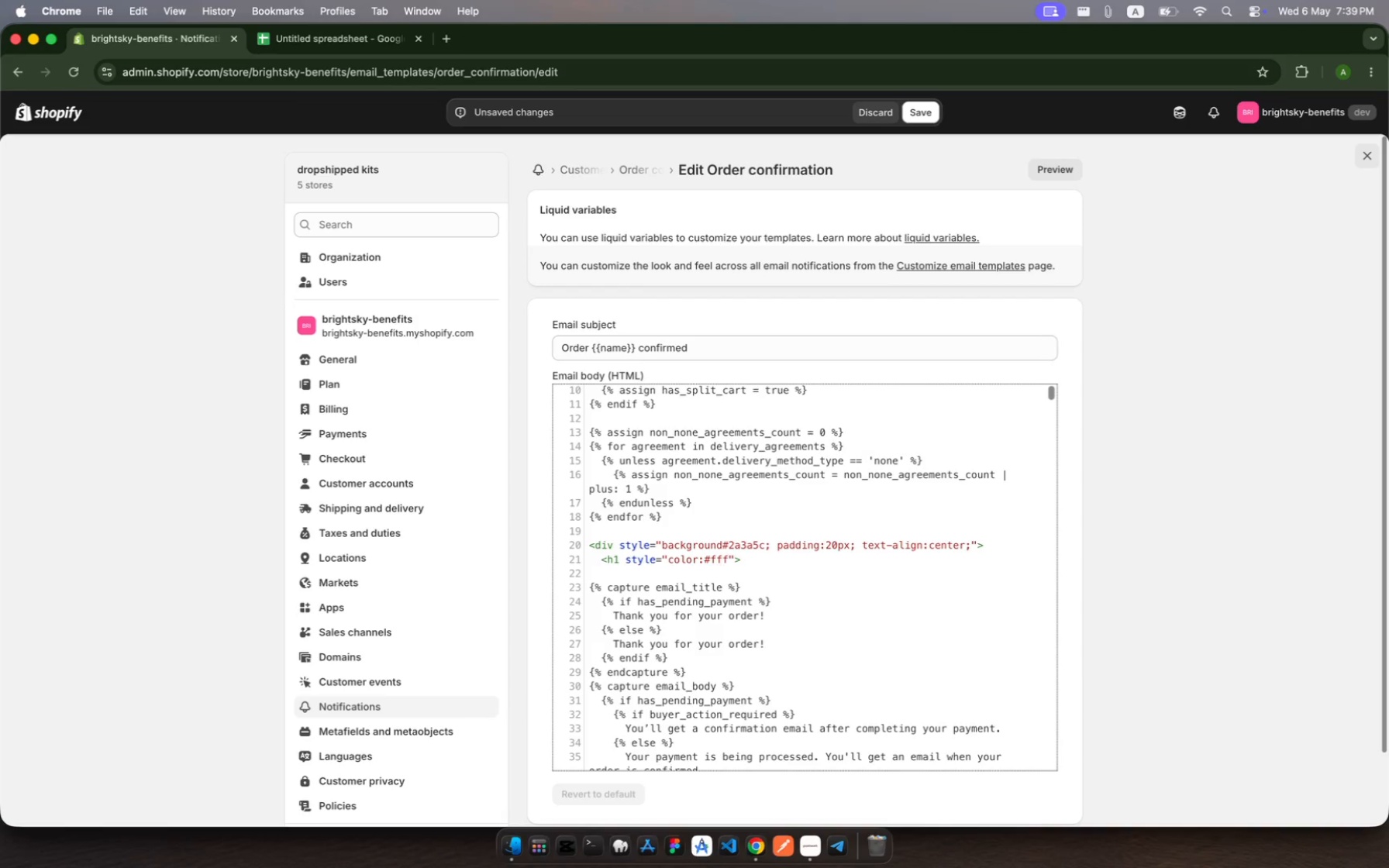 
key(Semicolon)
 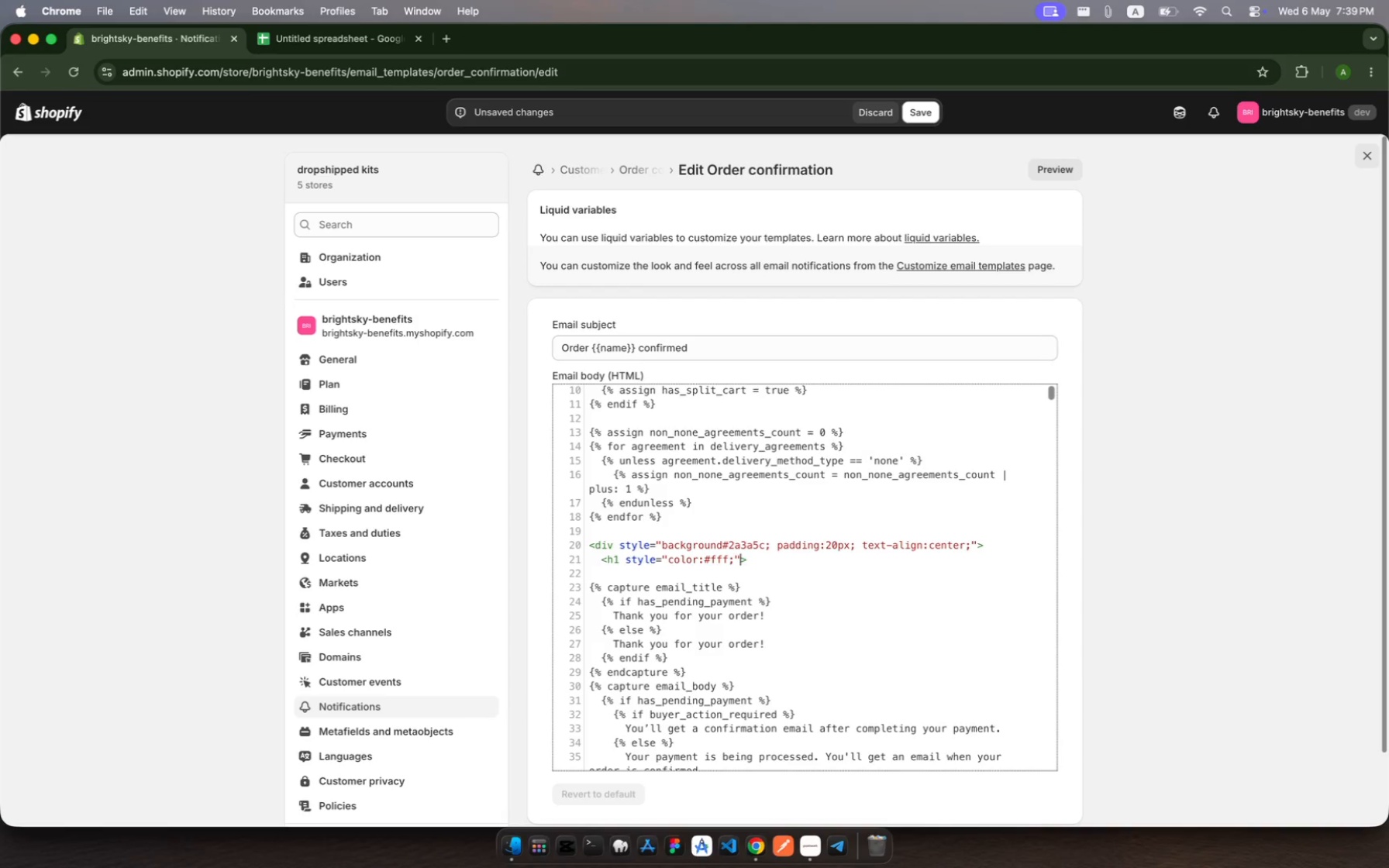 
key(ArrowRight)
 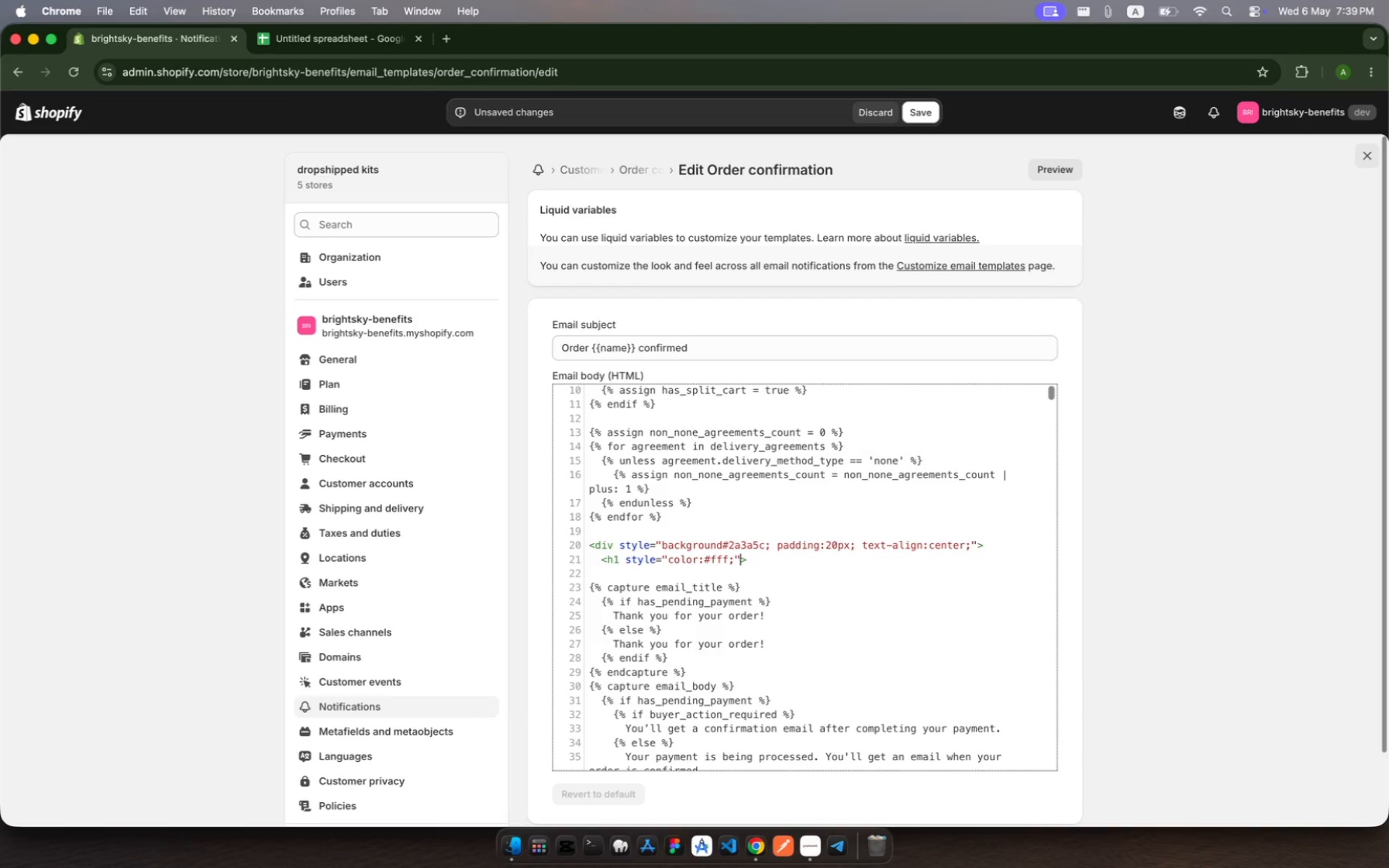 
key(ArrowRight)
 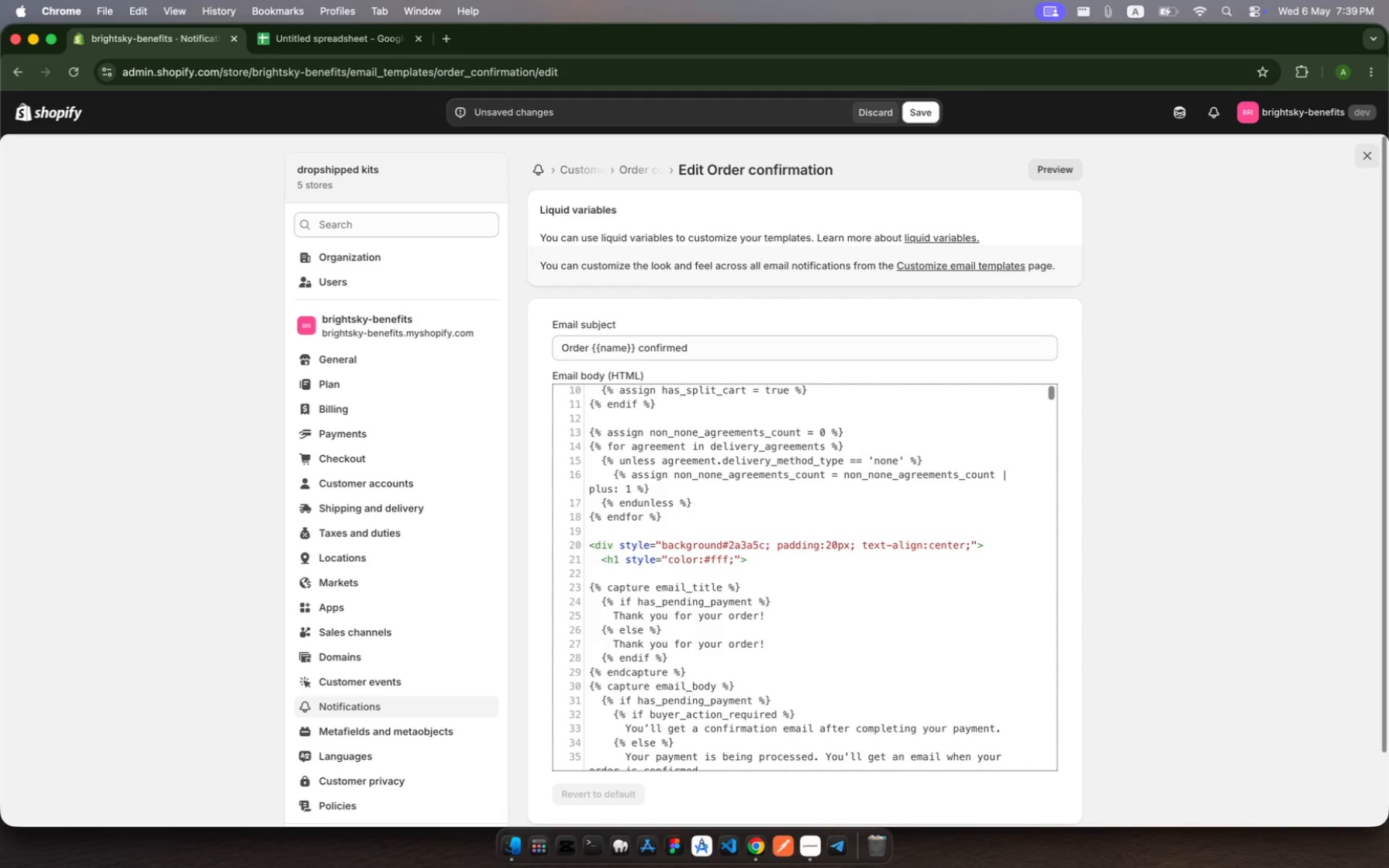 
type(</h1>)
 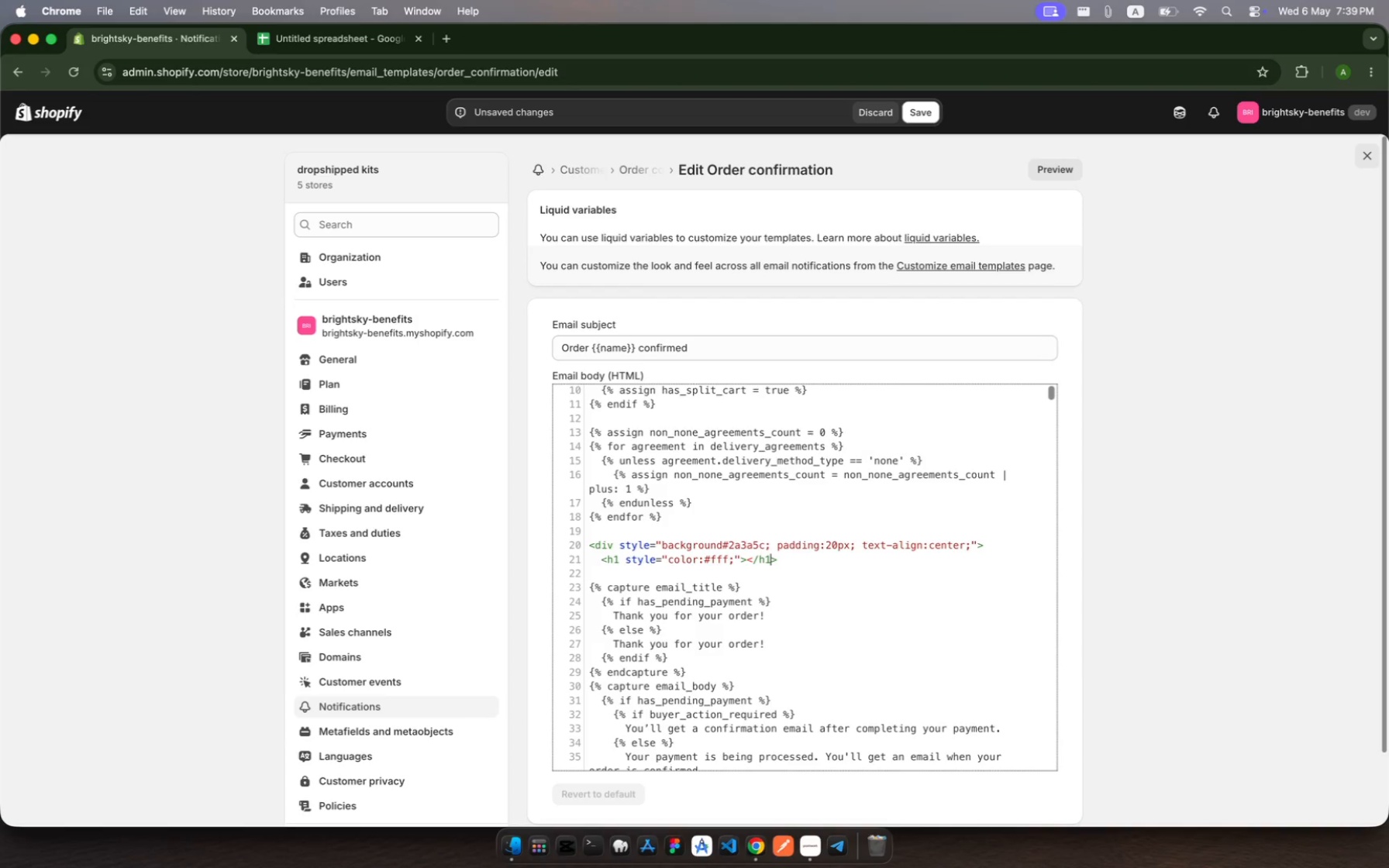 
 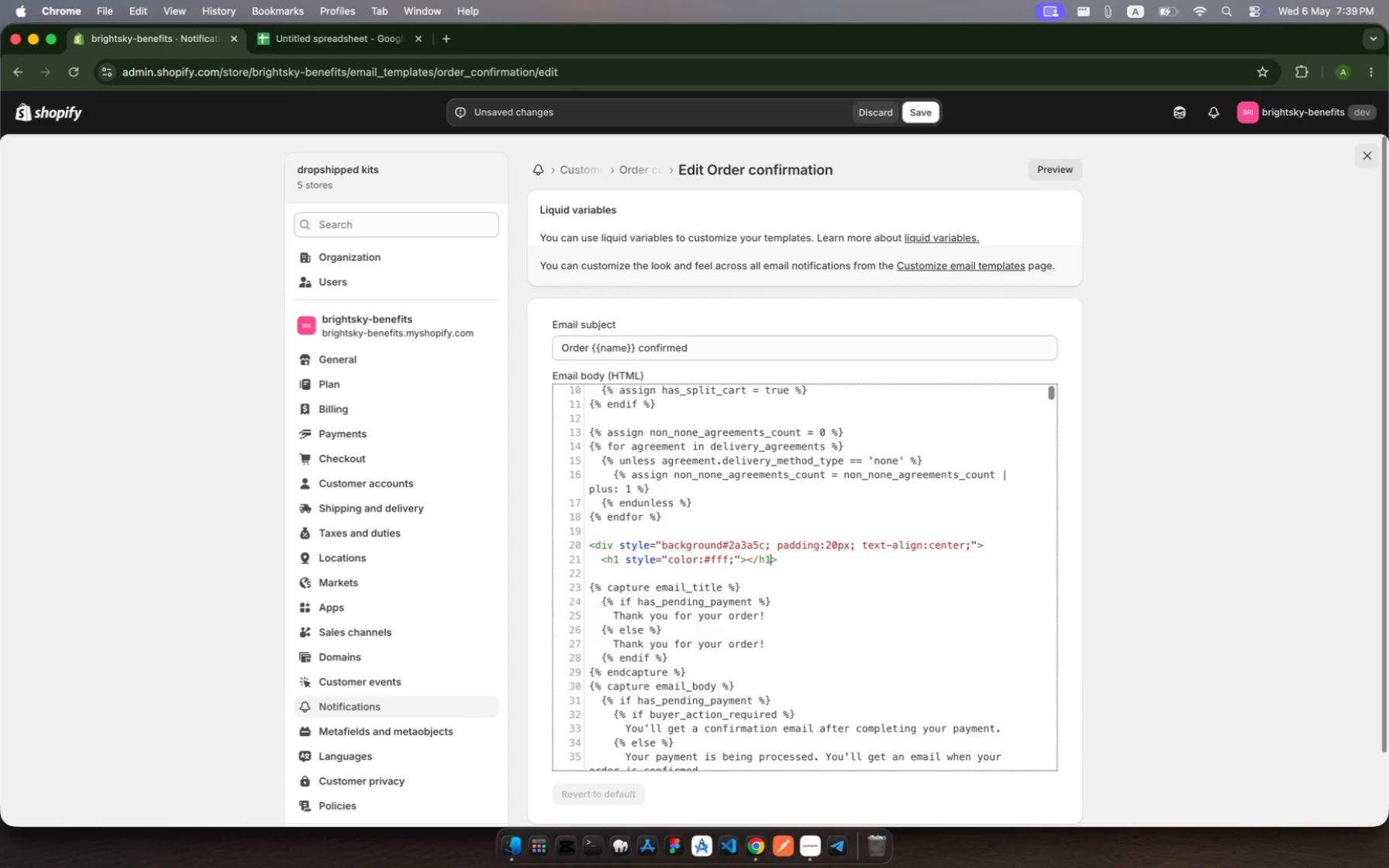 
key(ArrowLeft)
 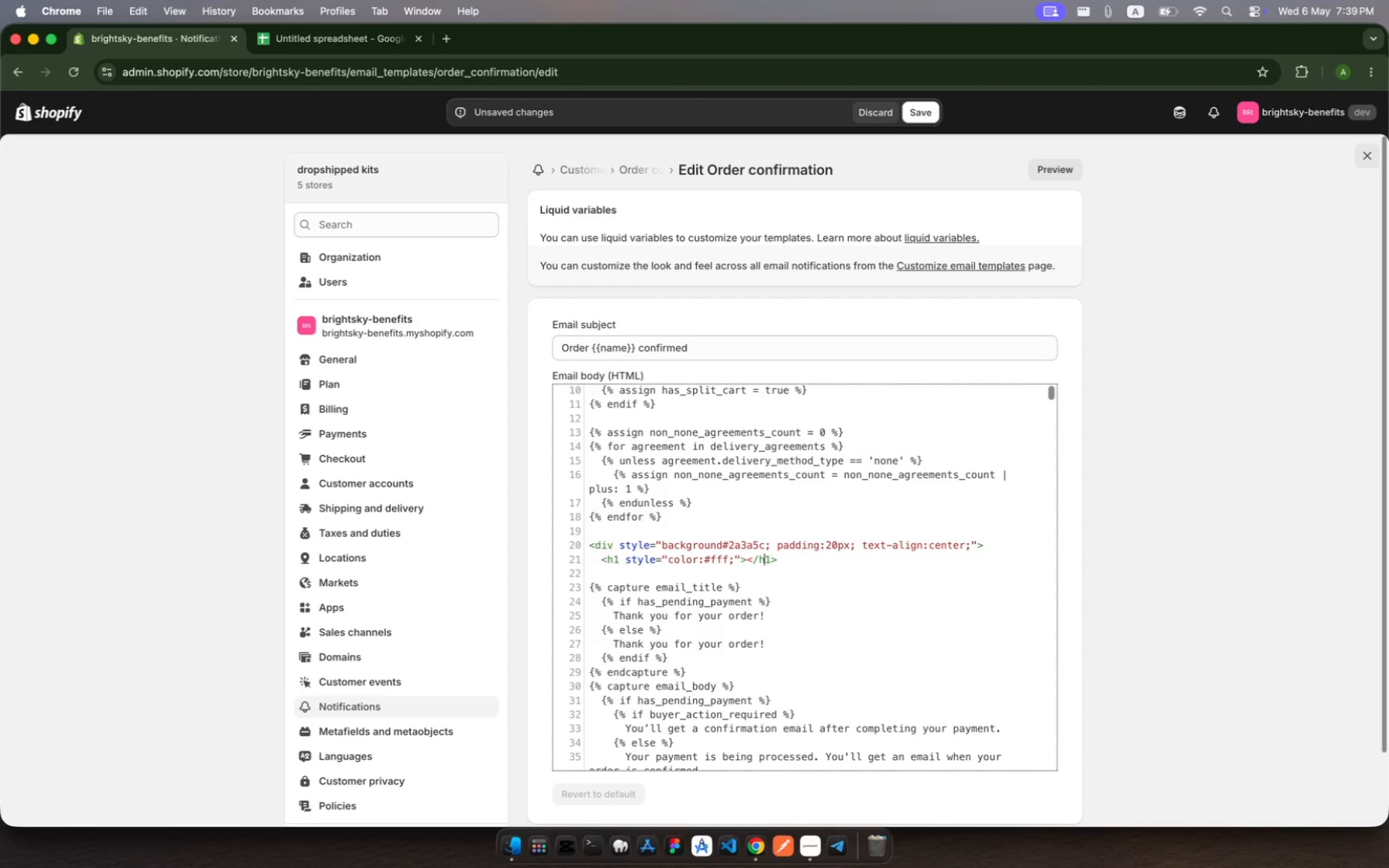 
key(ArrowLeft)
 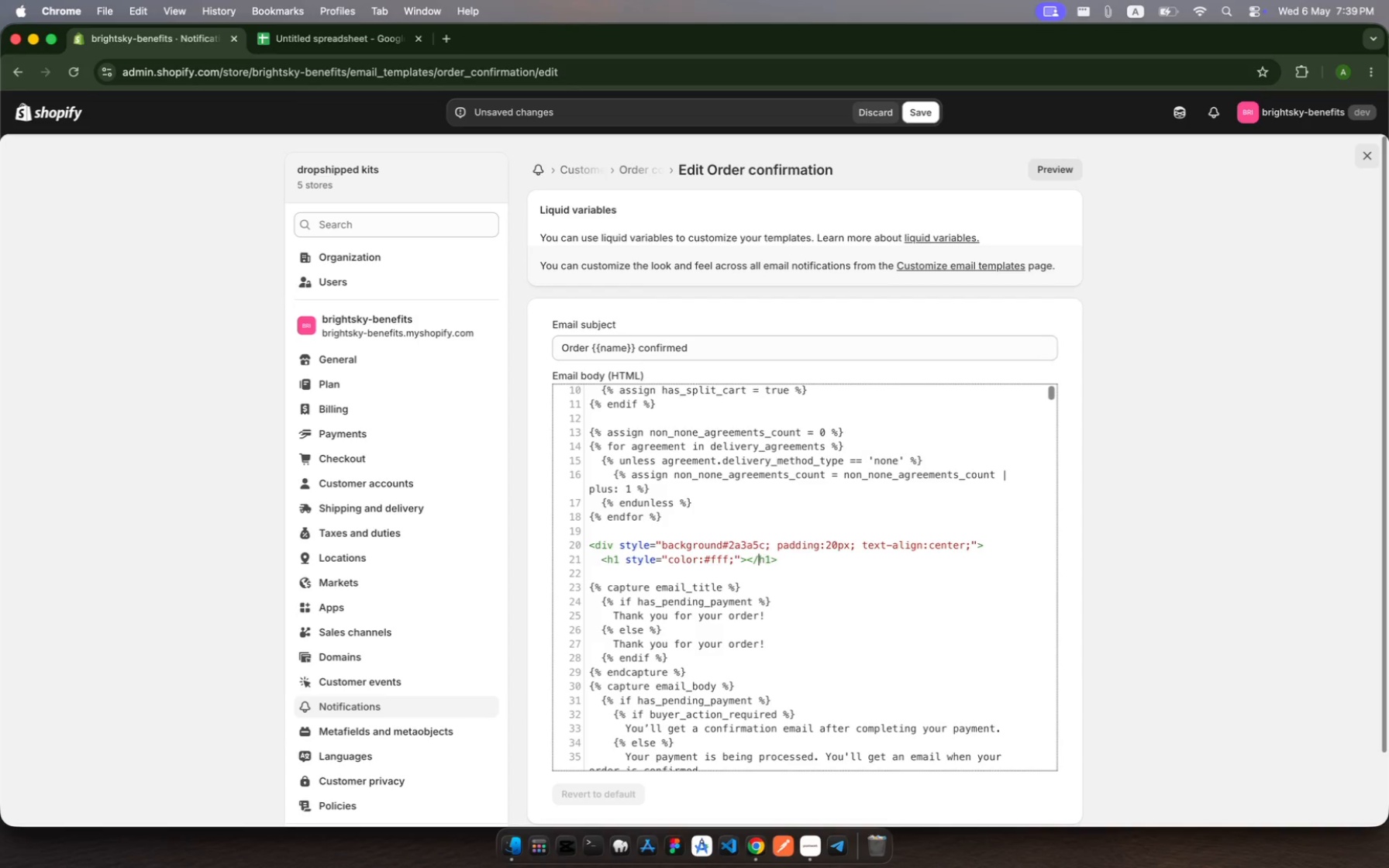 
key(ArrowLeft)
 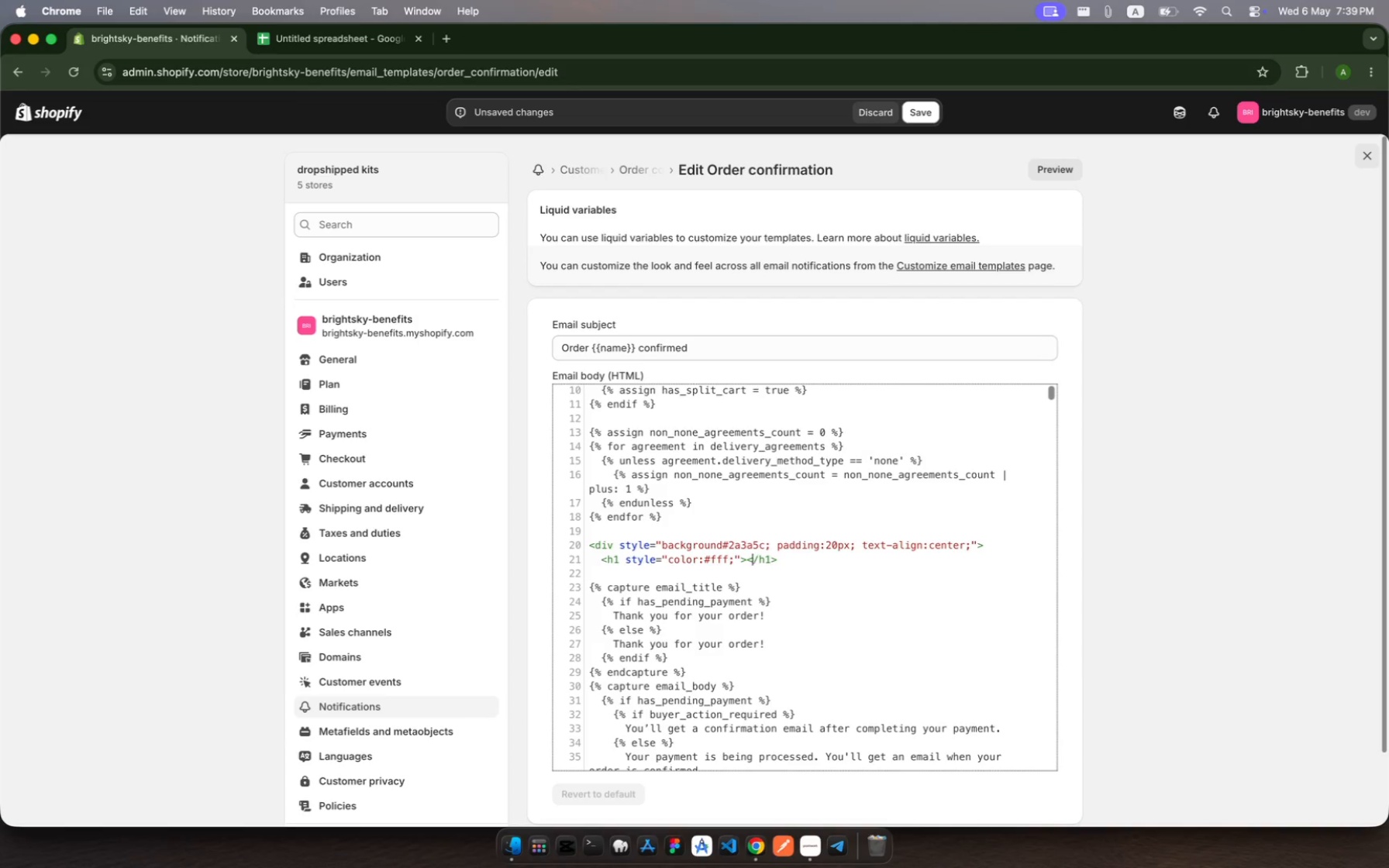 
key(ArrowLeft)
 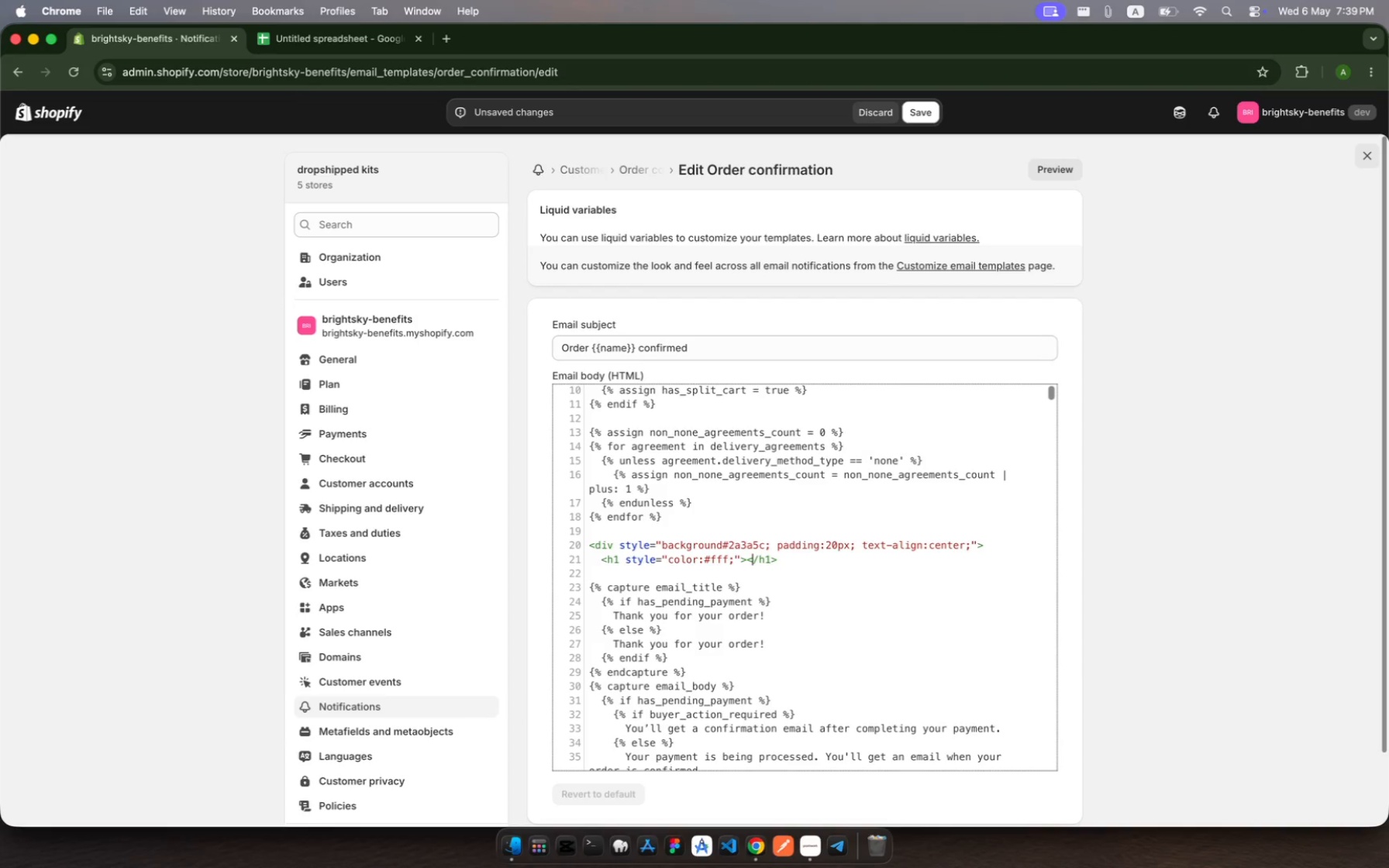 
key(ArrowLeft)
 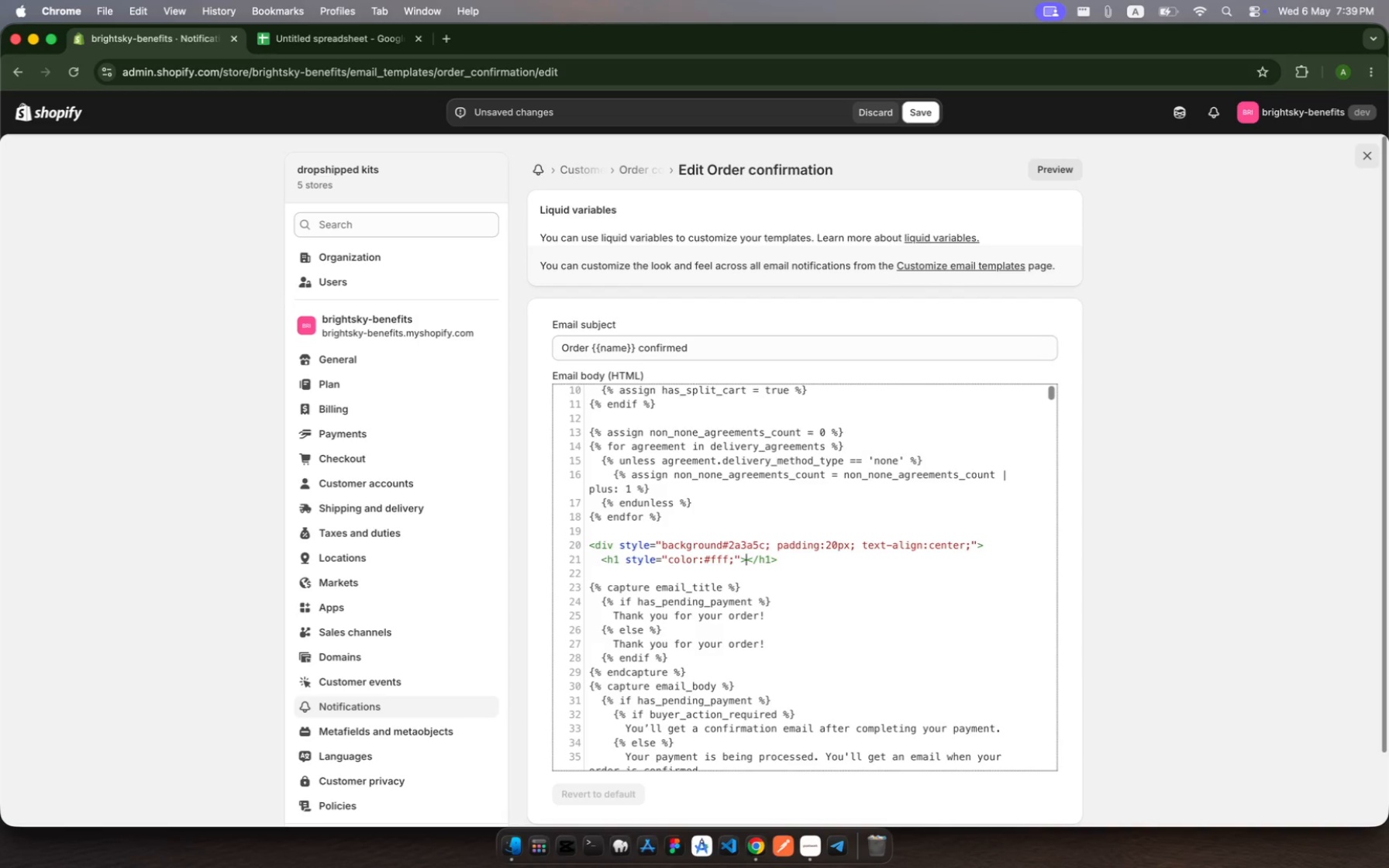 
type(Bright Sk)
key(Backspace)
key(Backspace)
key(Backspace)
key(Backspace)
type(t)
 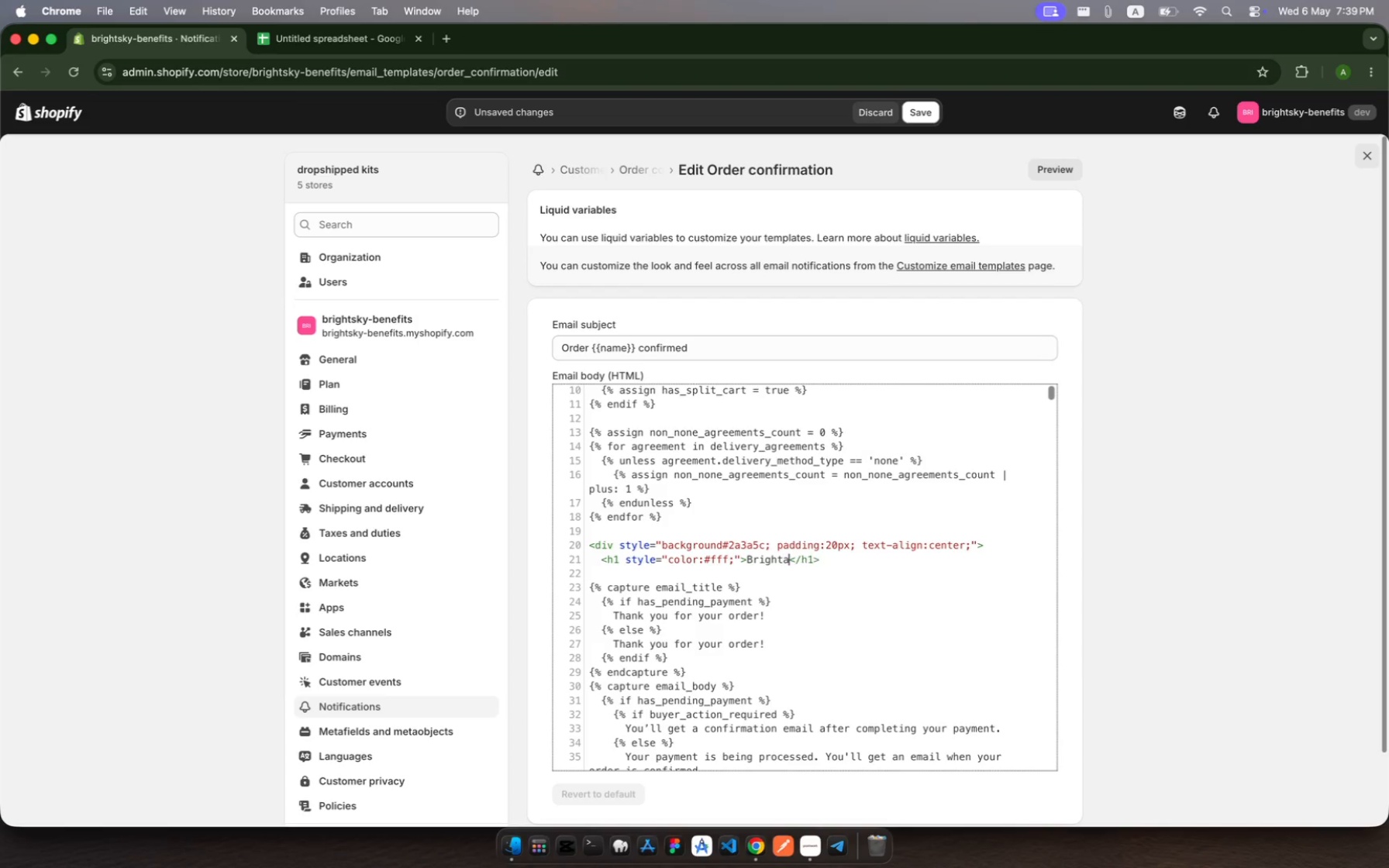 
hold_key(key=A, duration=0.48)
 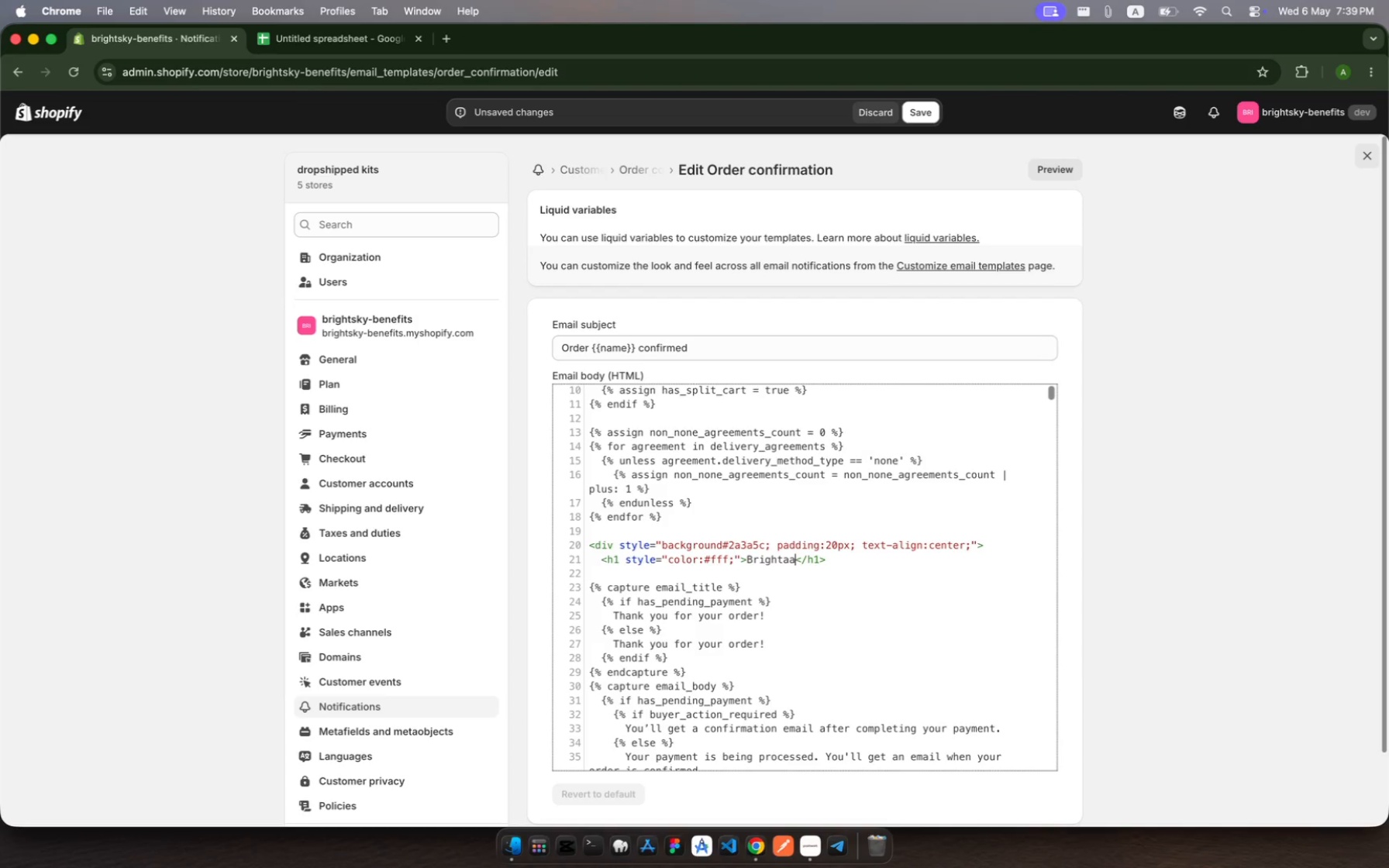 
hold_key(key=A, duration=1.1)
 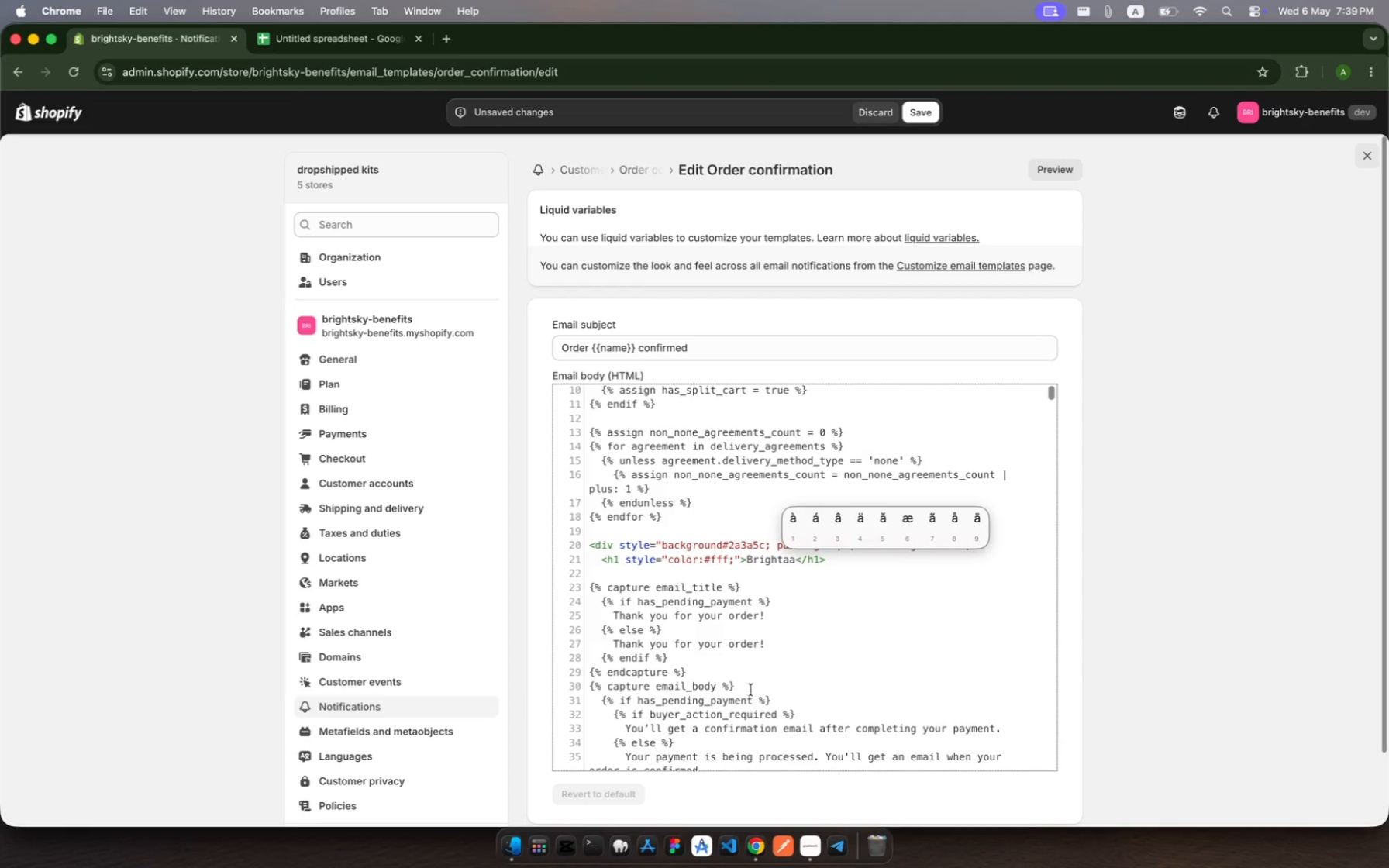 
key(Escape)
 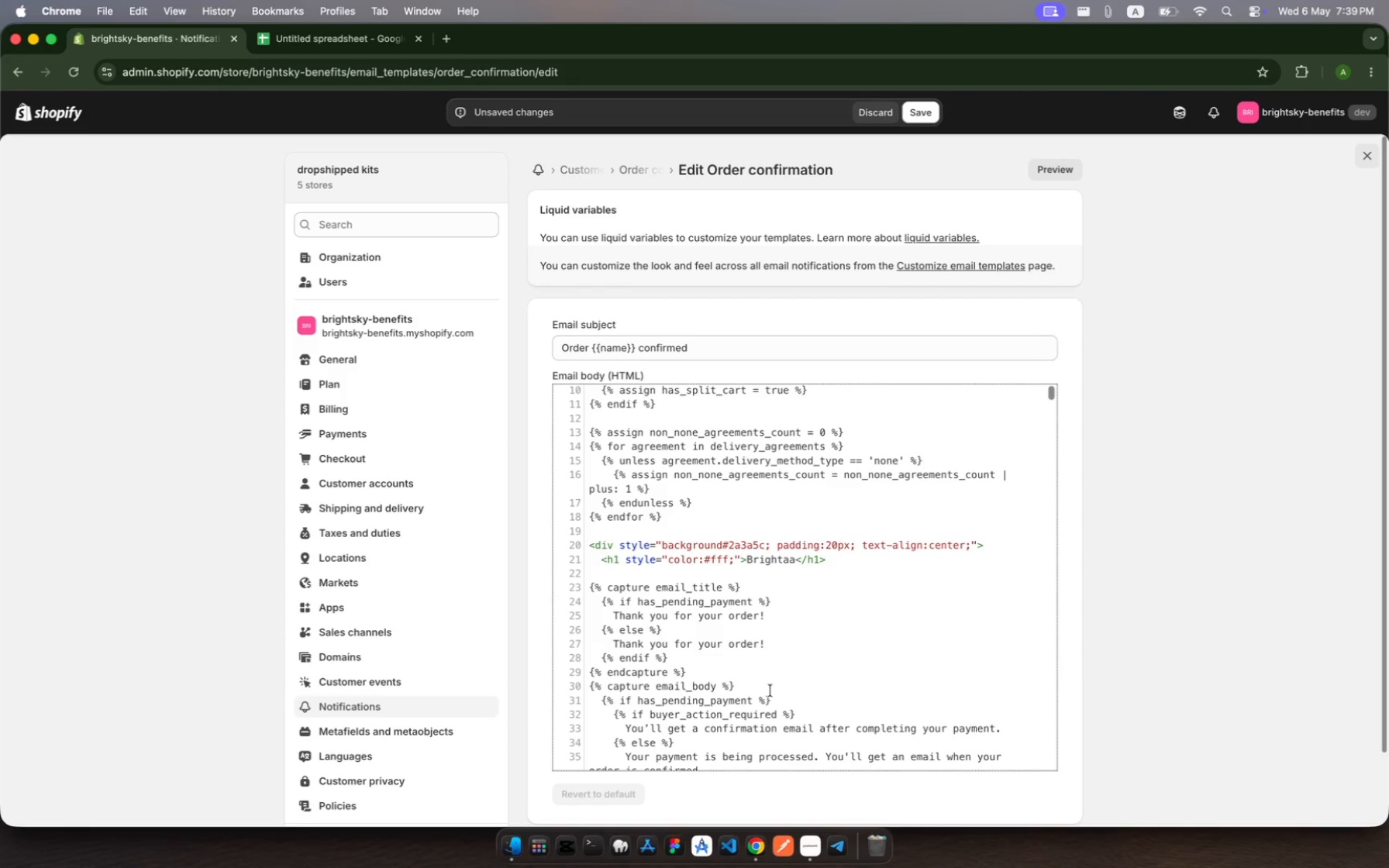 
key(Backspace)
key(Backspace)
type(Sky Benefir)
key(Backspace)
type(ts)
 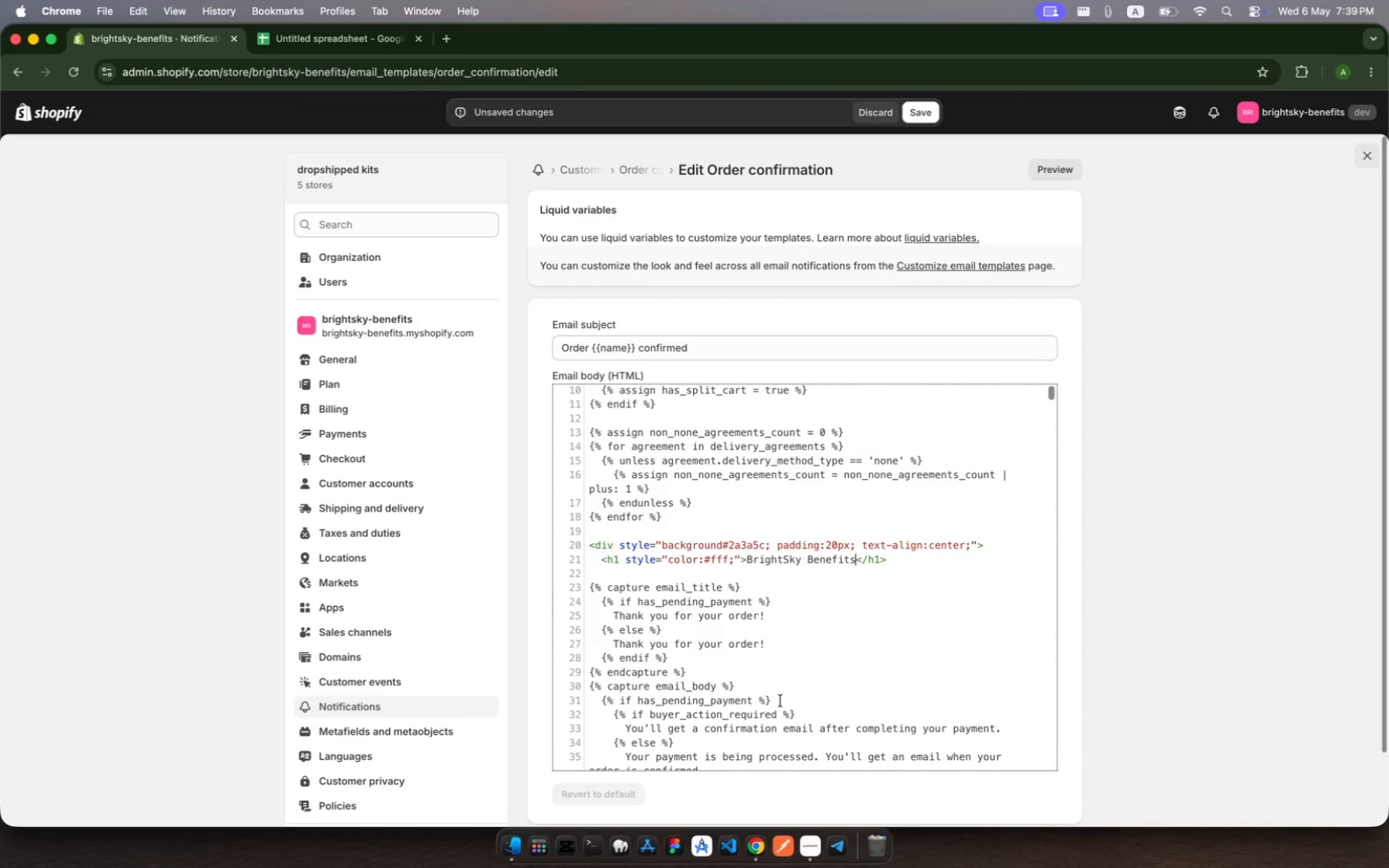 
key(Meta+C)
 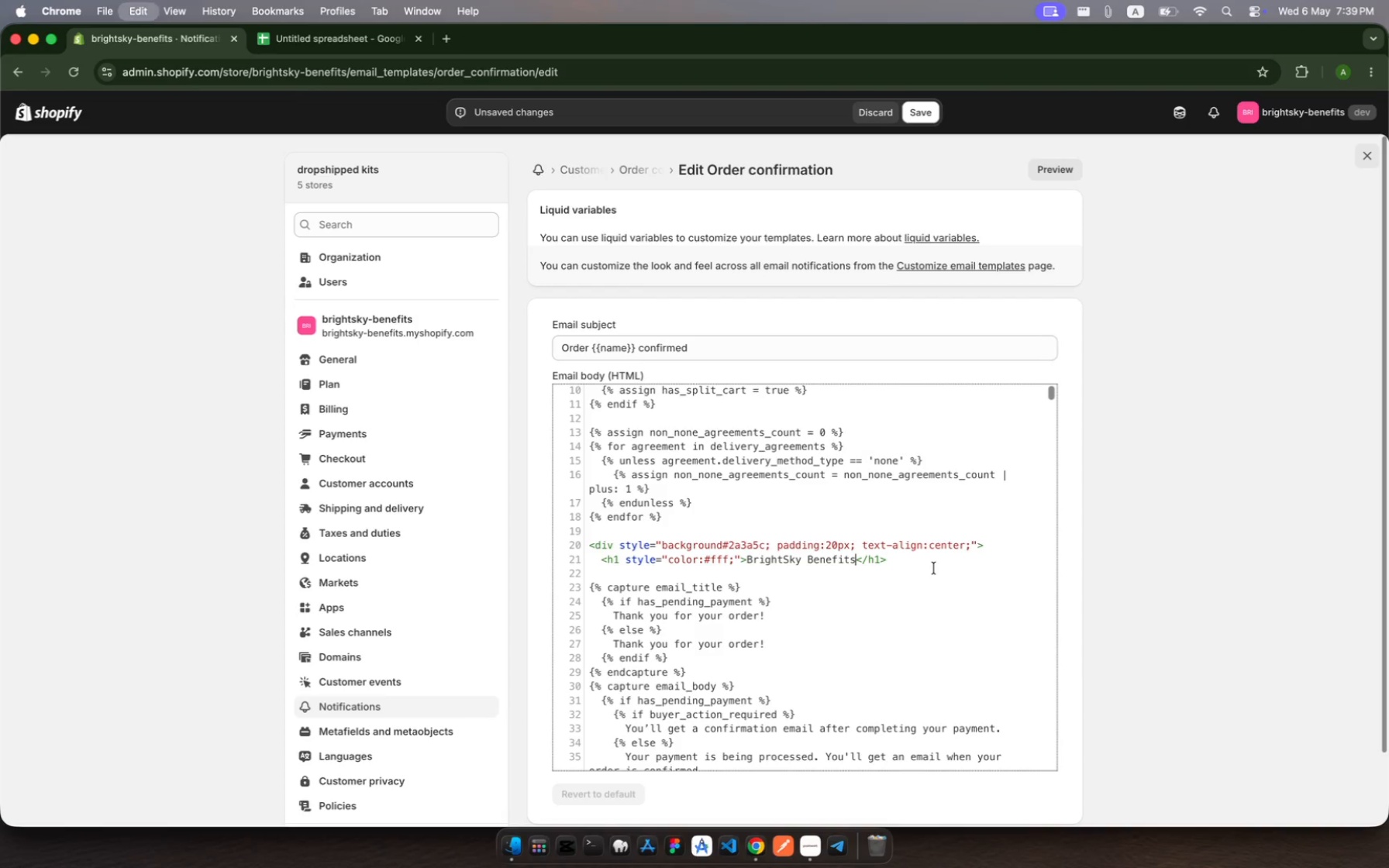 
key(Meta+V)
 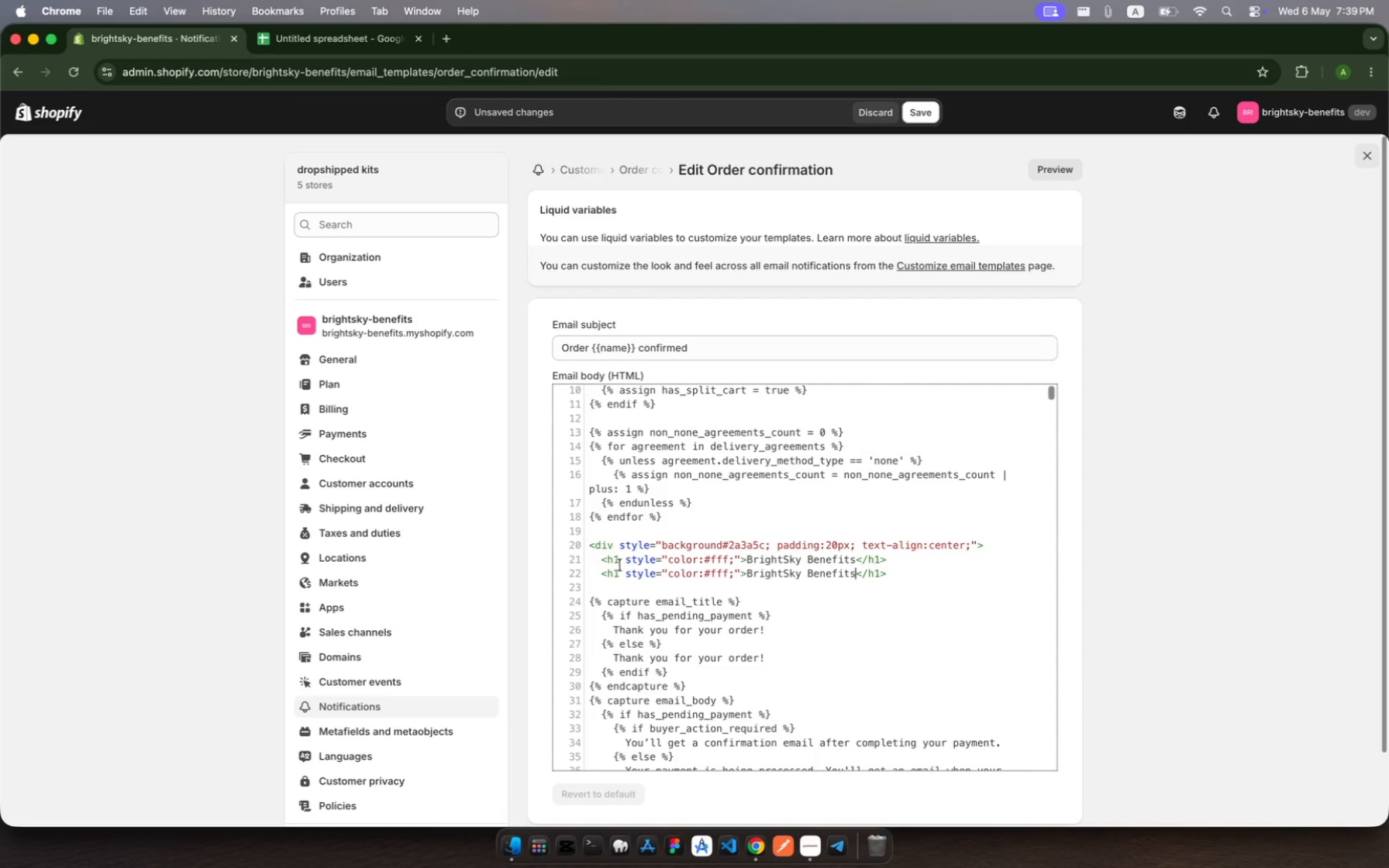 
left_click([620, 570])
 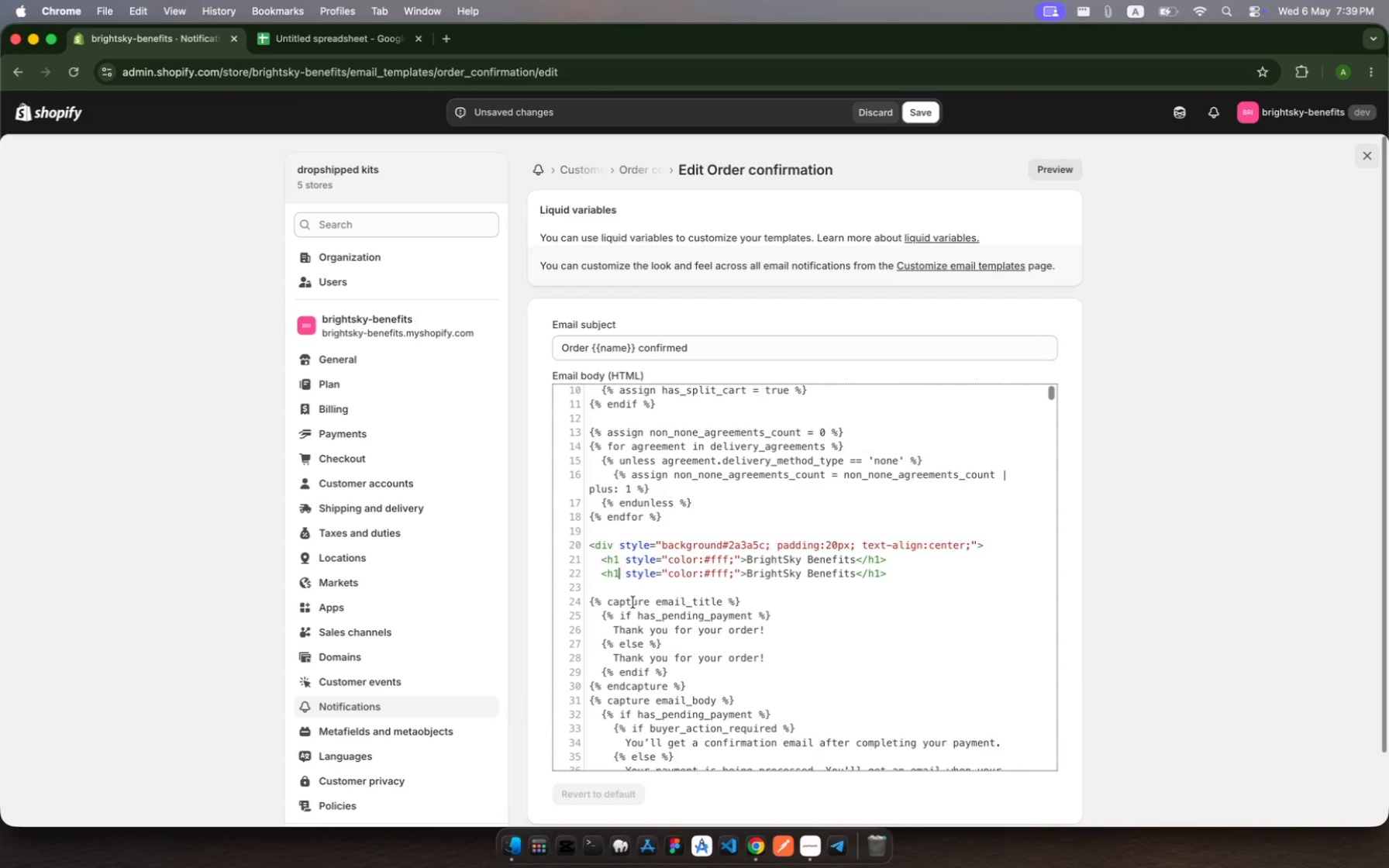 
key(Backspace)
 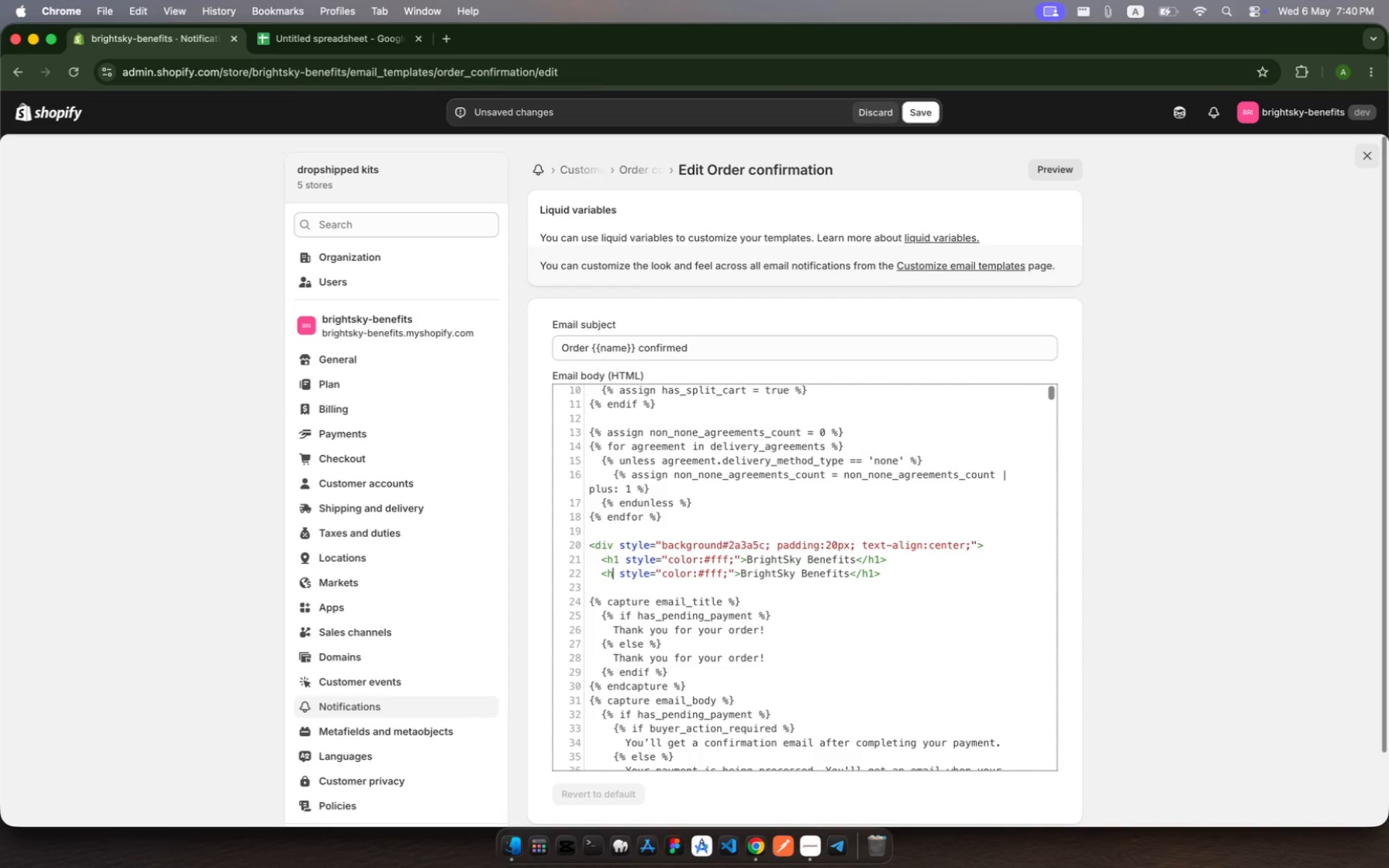 
key(Backspace)
 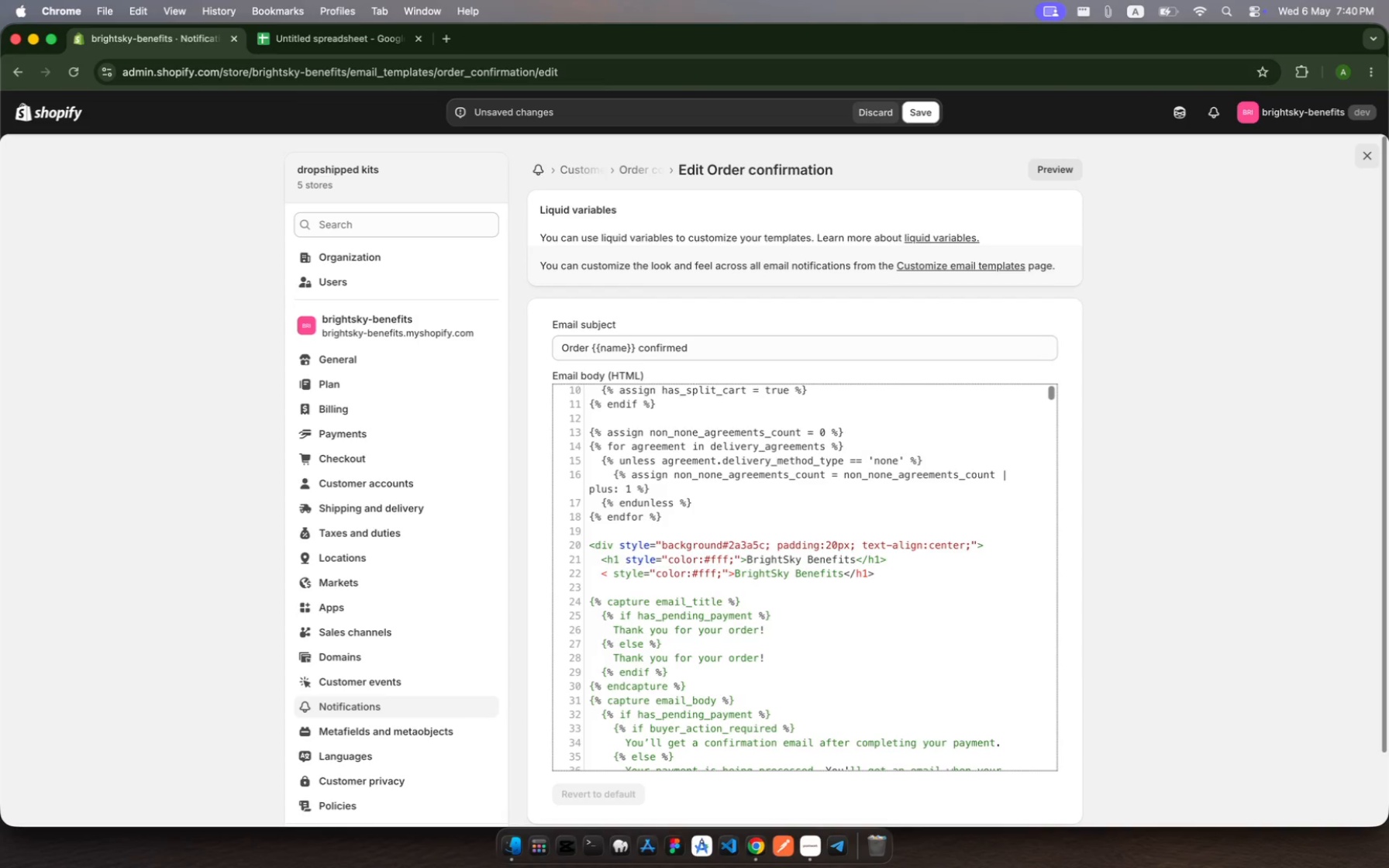 
key(P)
 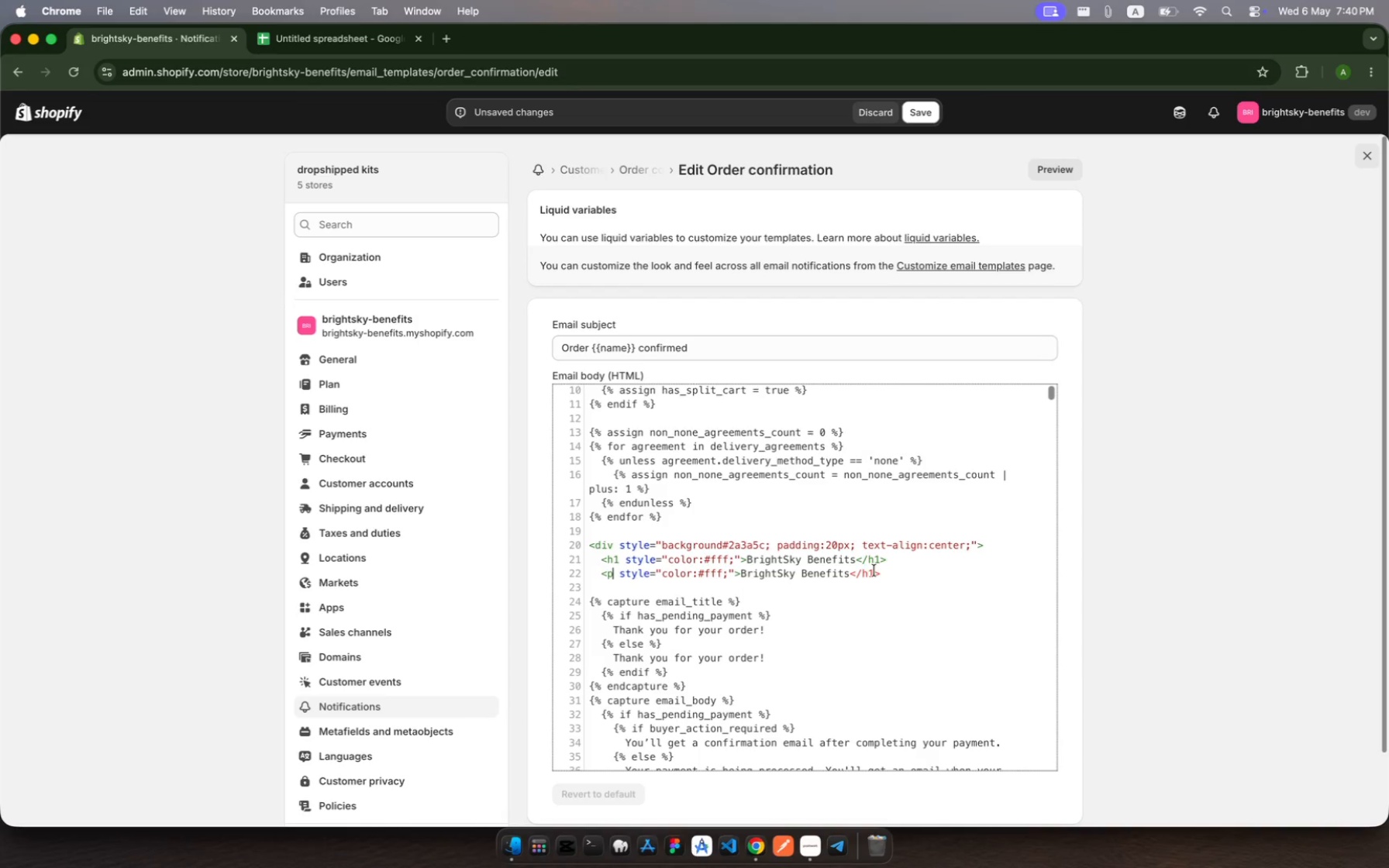 
left_click([876, 574])
 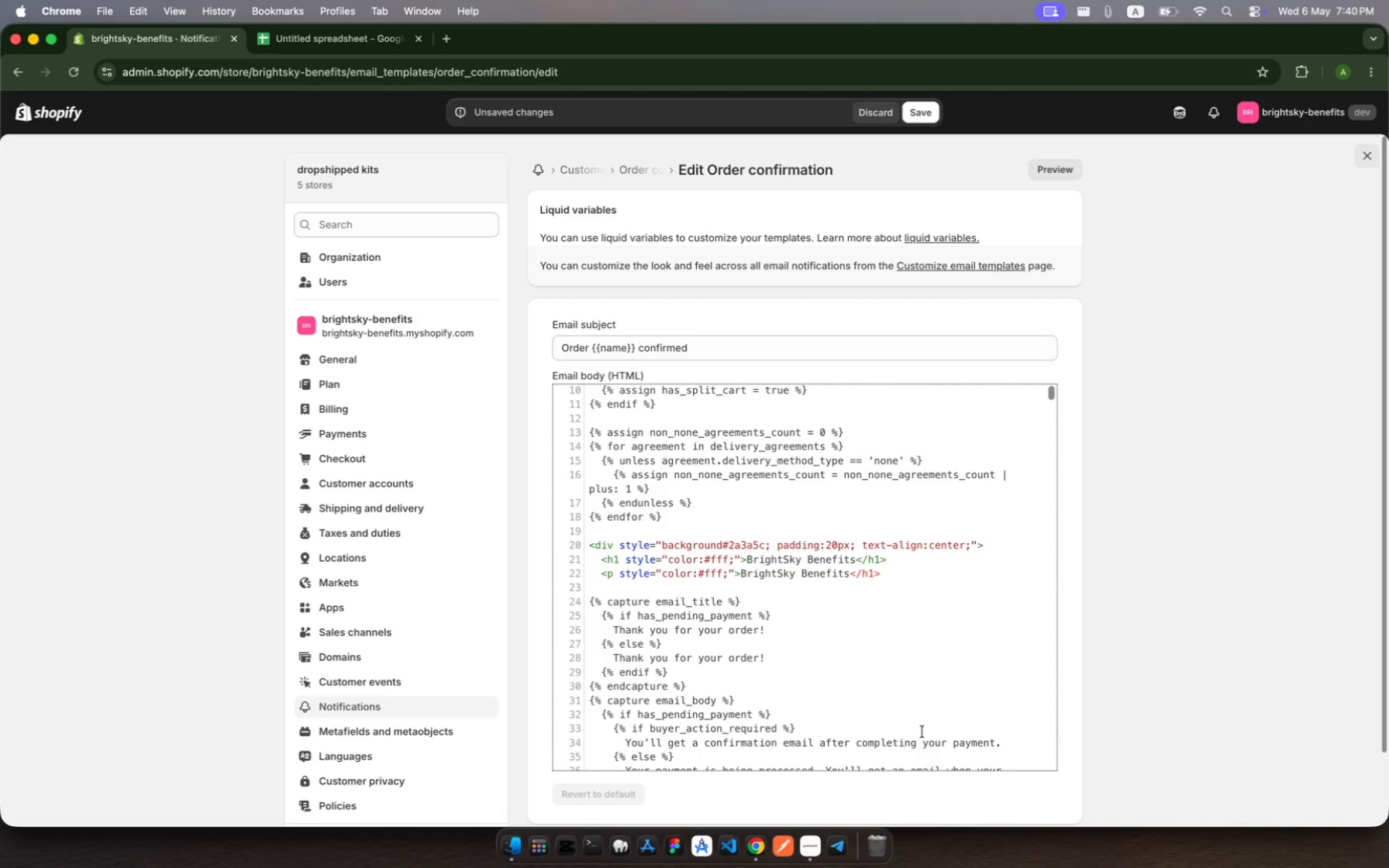 
key(Backspace)
 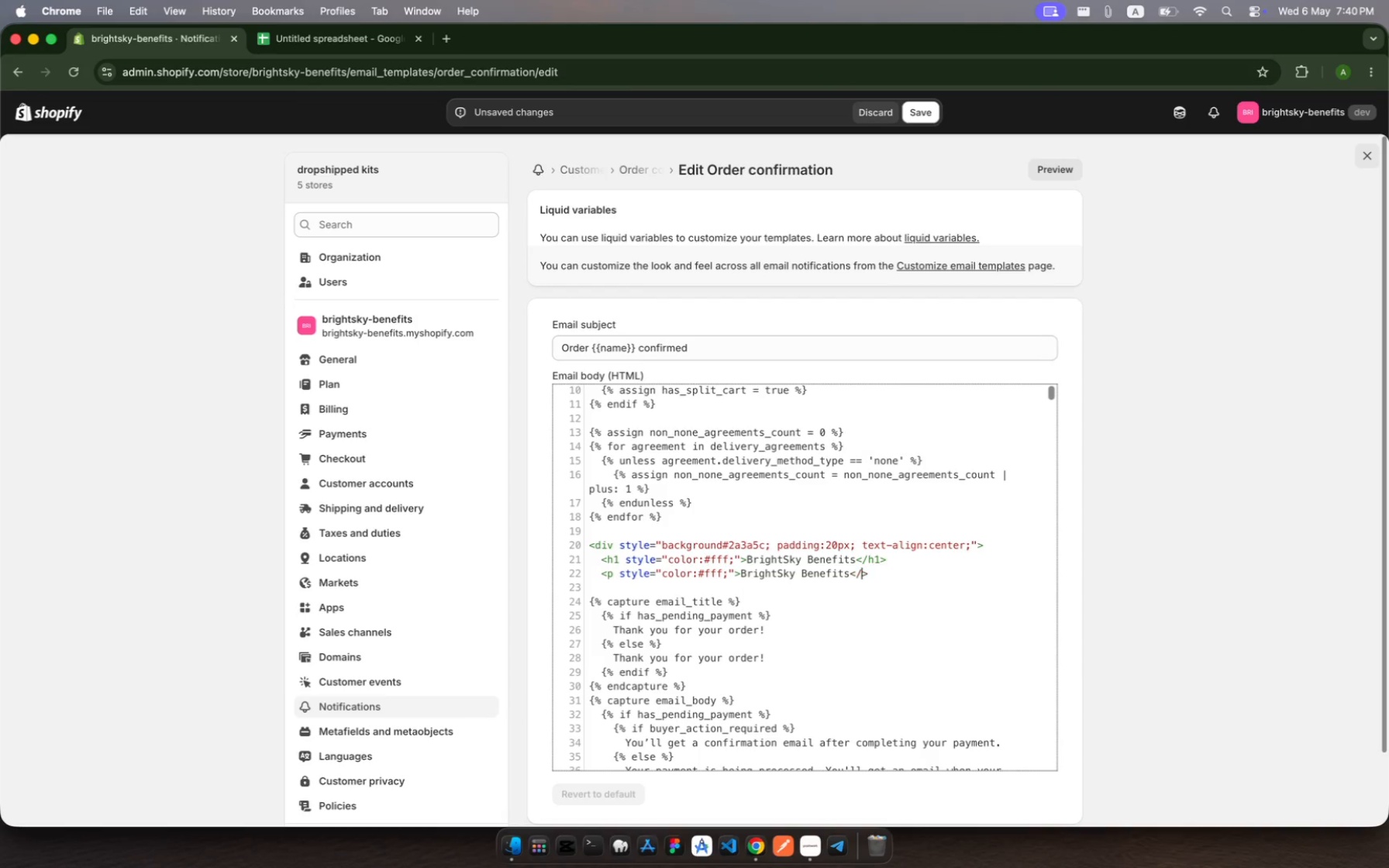 
key(Backspace)
 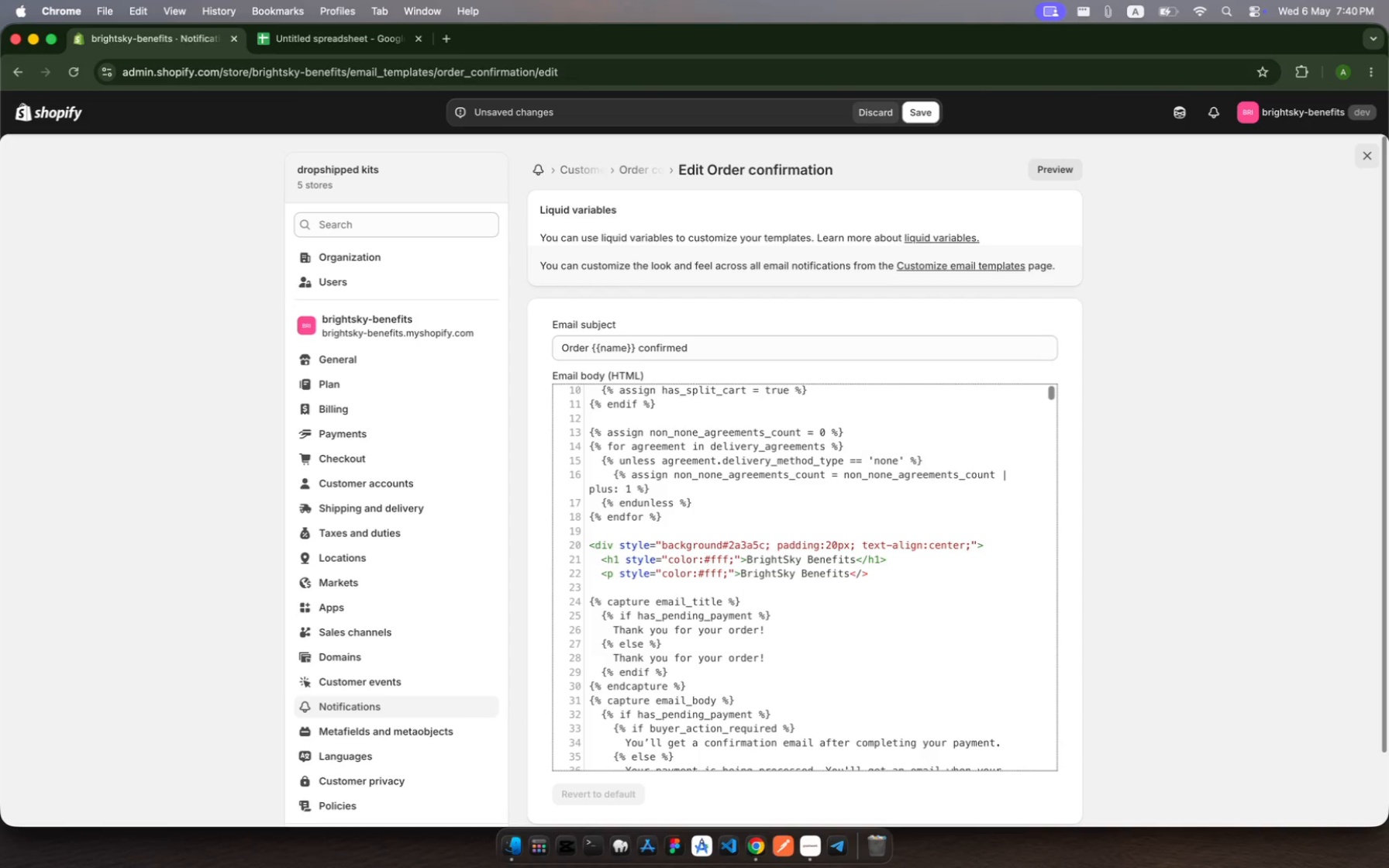 
key(P)
 